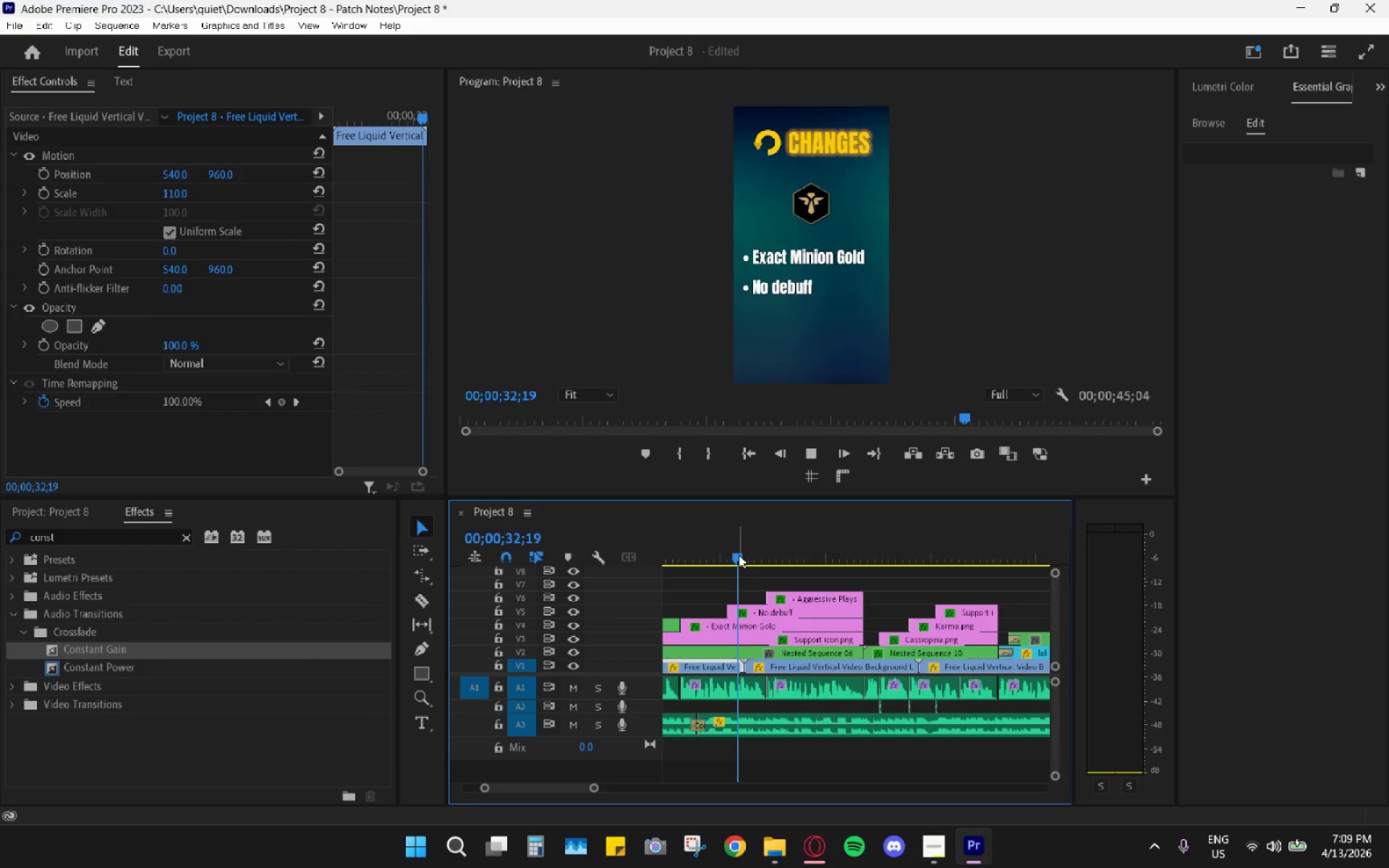 
key(Space)
 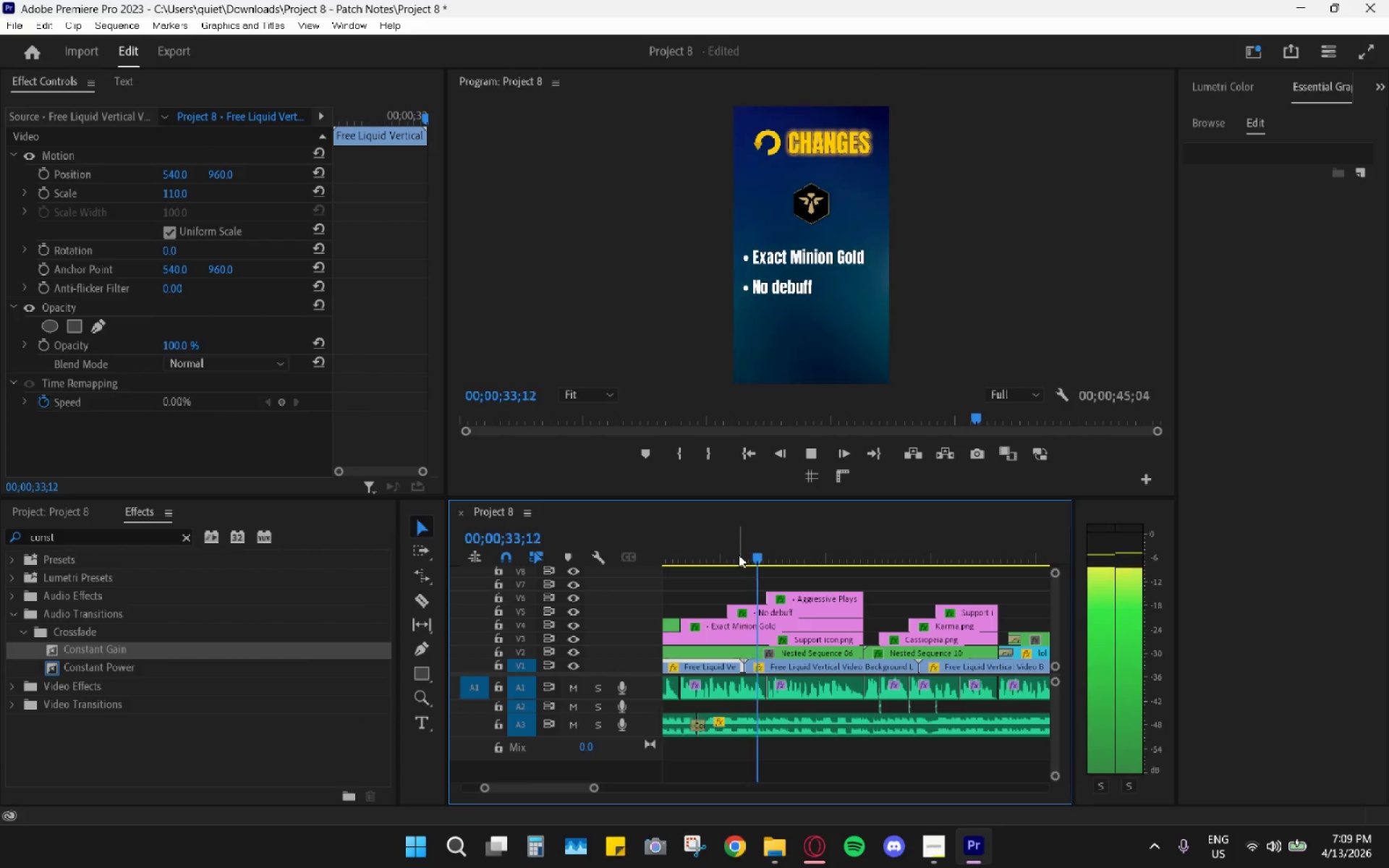 
key(Space)
 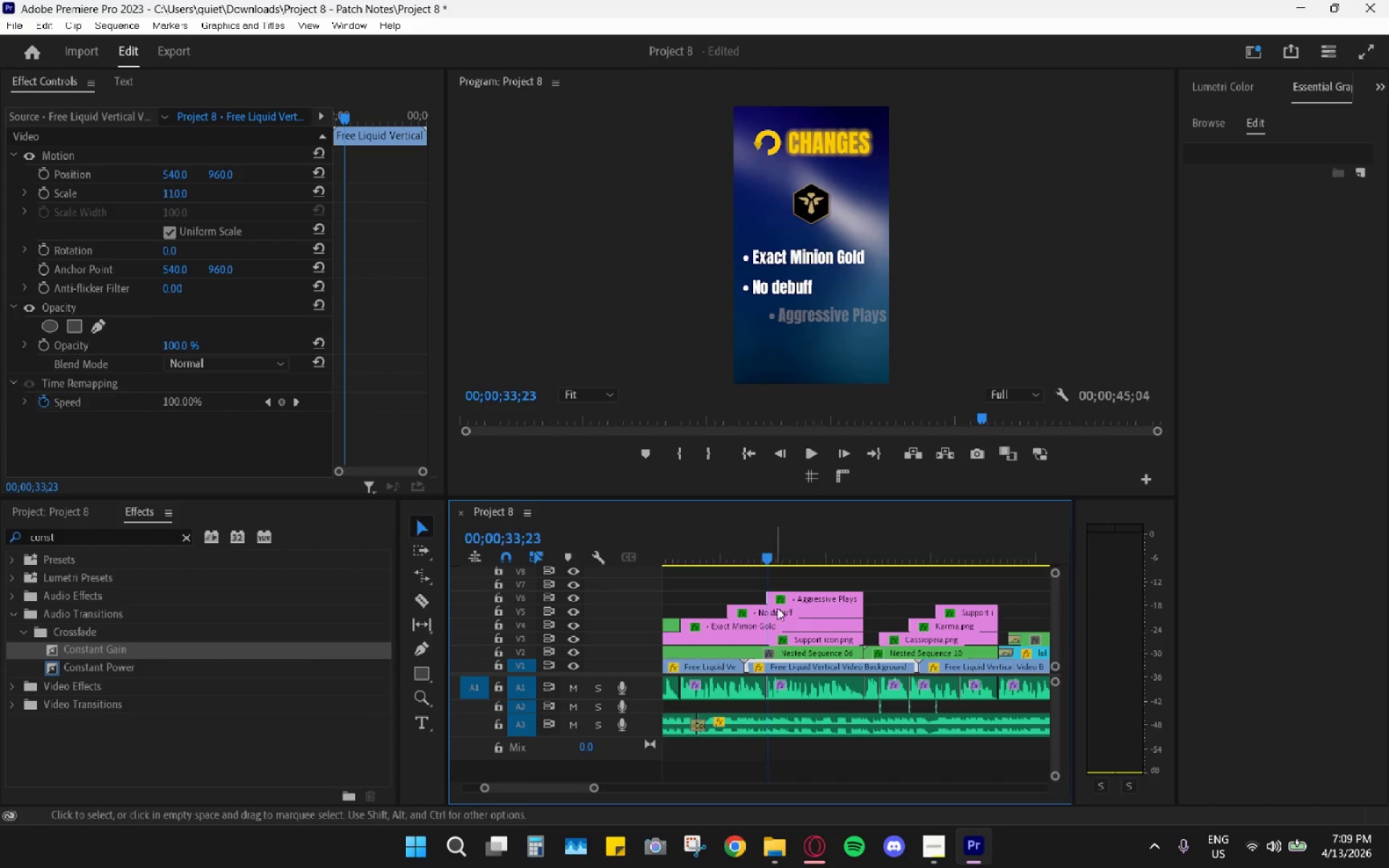 
hold_key(key=AltLeft, duration=0.48)
scroll: coordinate [781, 671], scroll_direction: up, amount: 4.0
 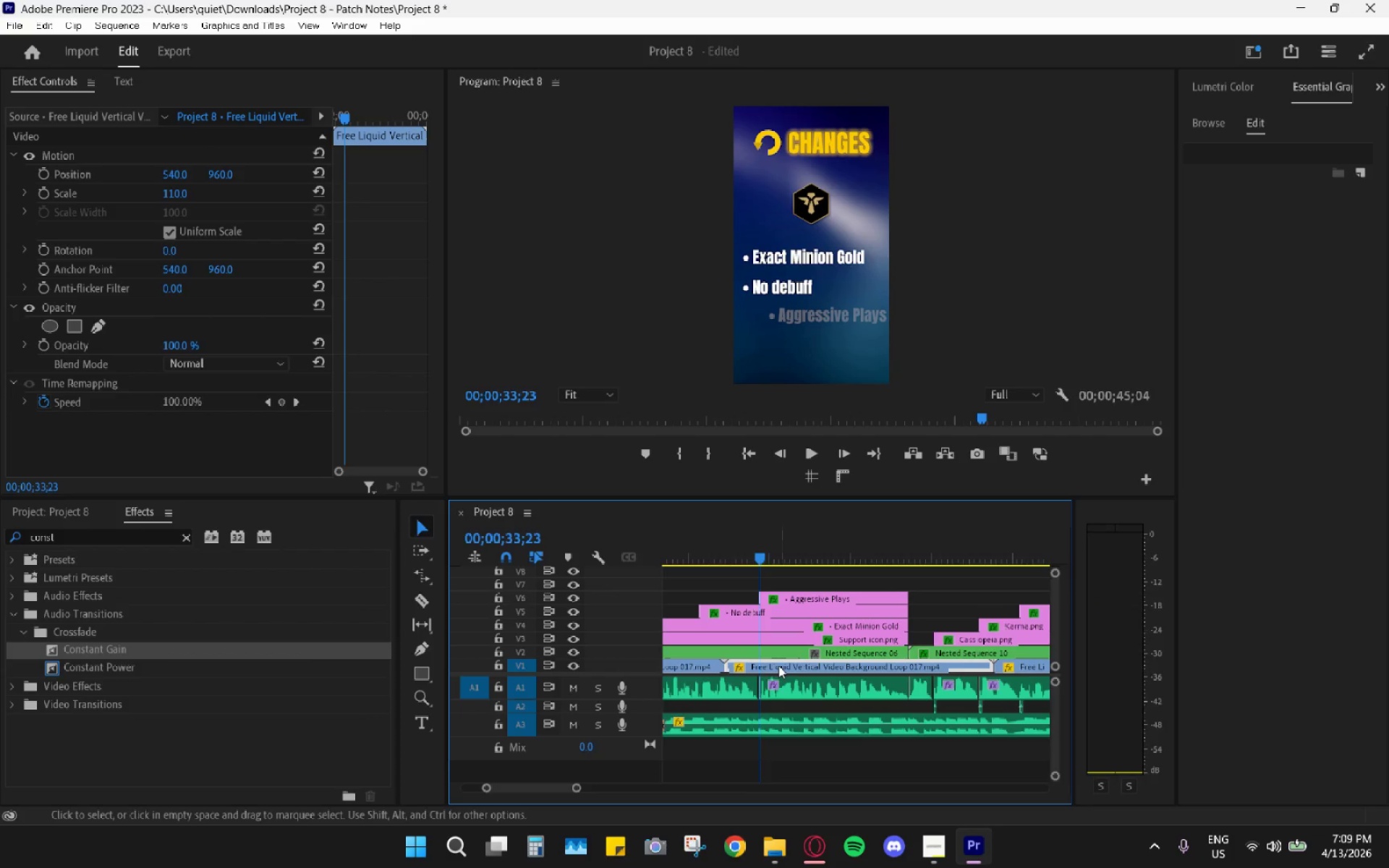 
left_click_drag(start_coordinate=[692, 548], to_coordinate=[683, 545])
 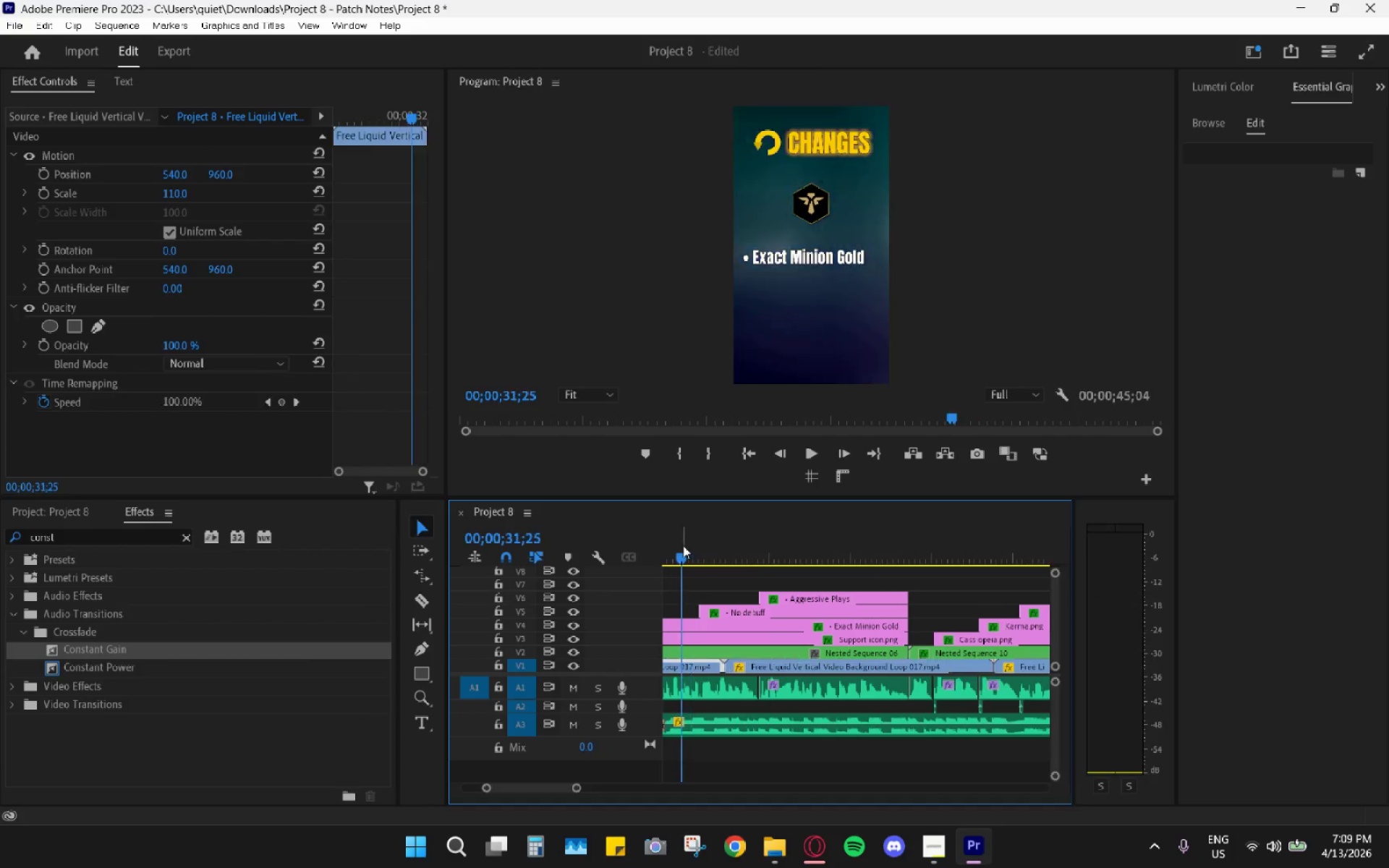 
key(Space)
 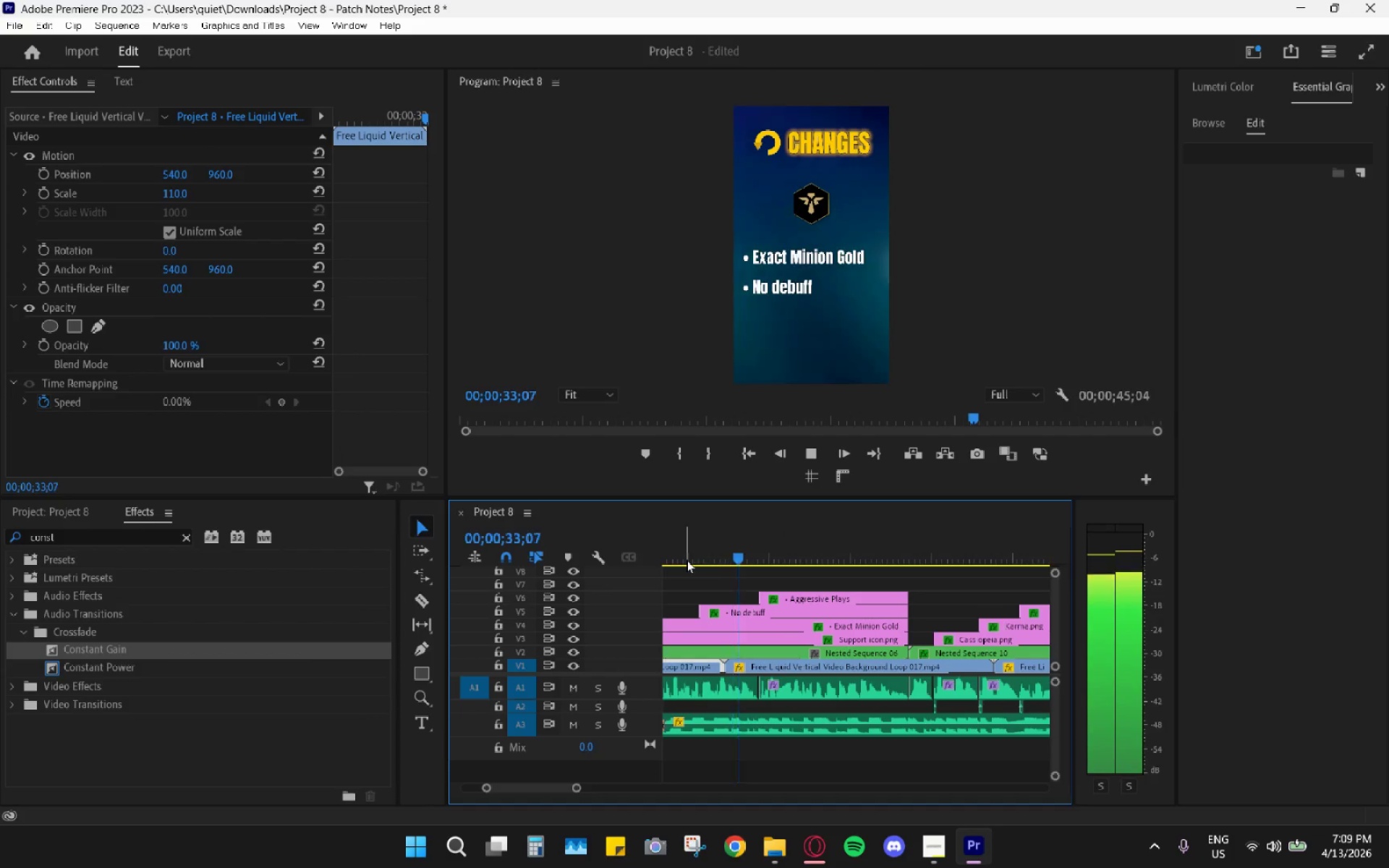 
key(Space)
 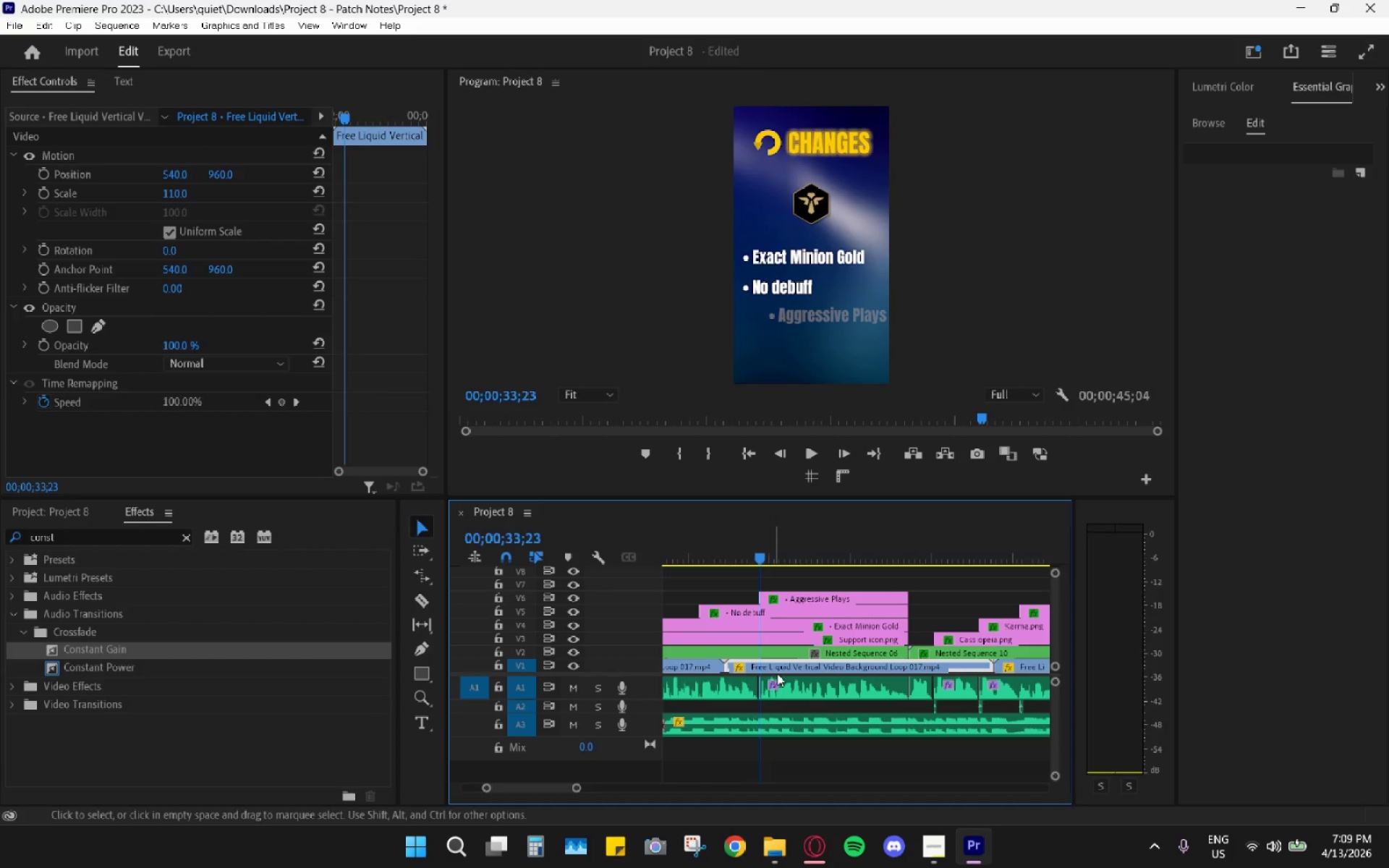 
key(C)
 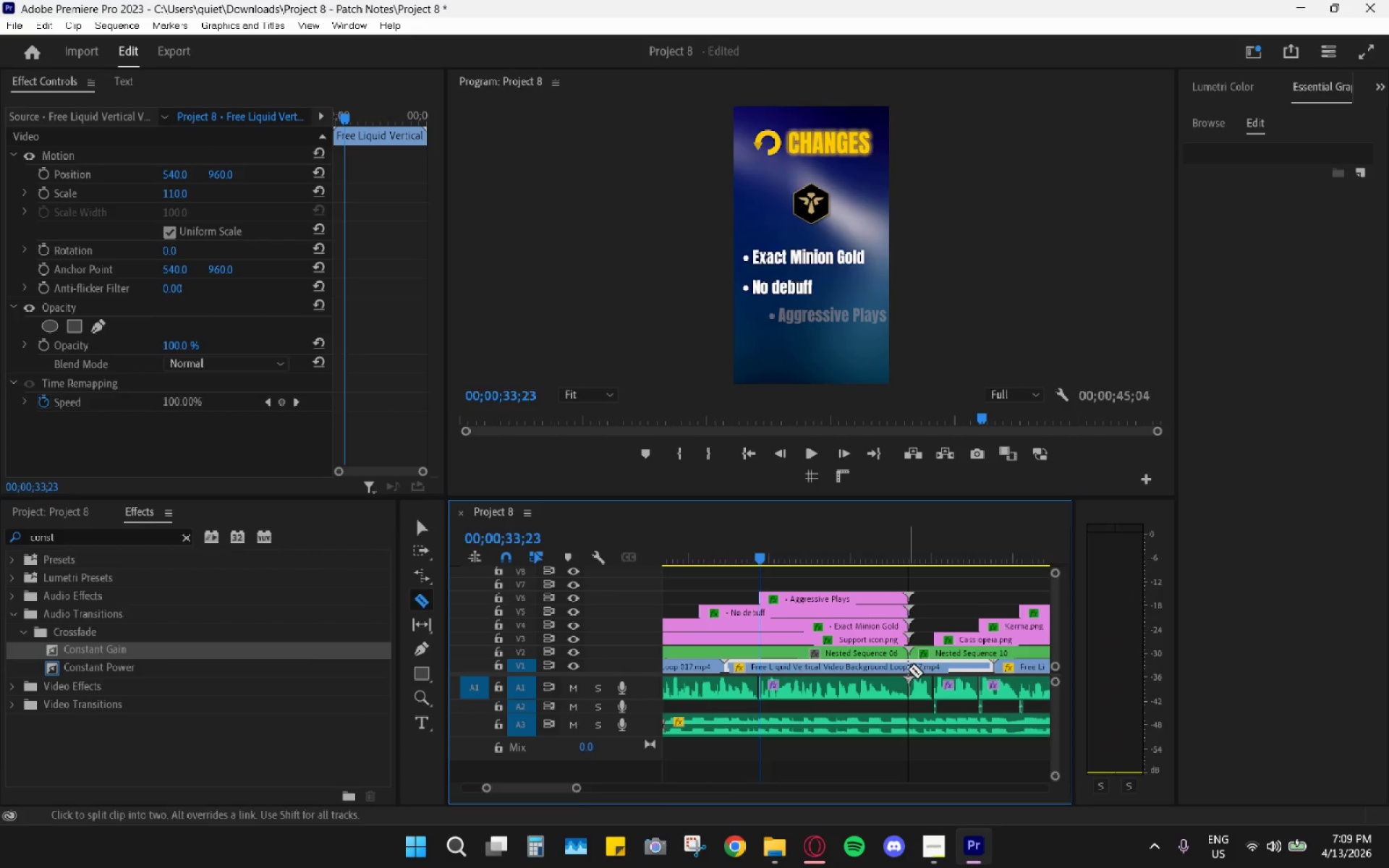 
left_click([907, 669])
 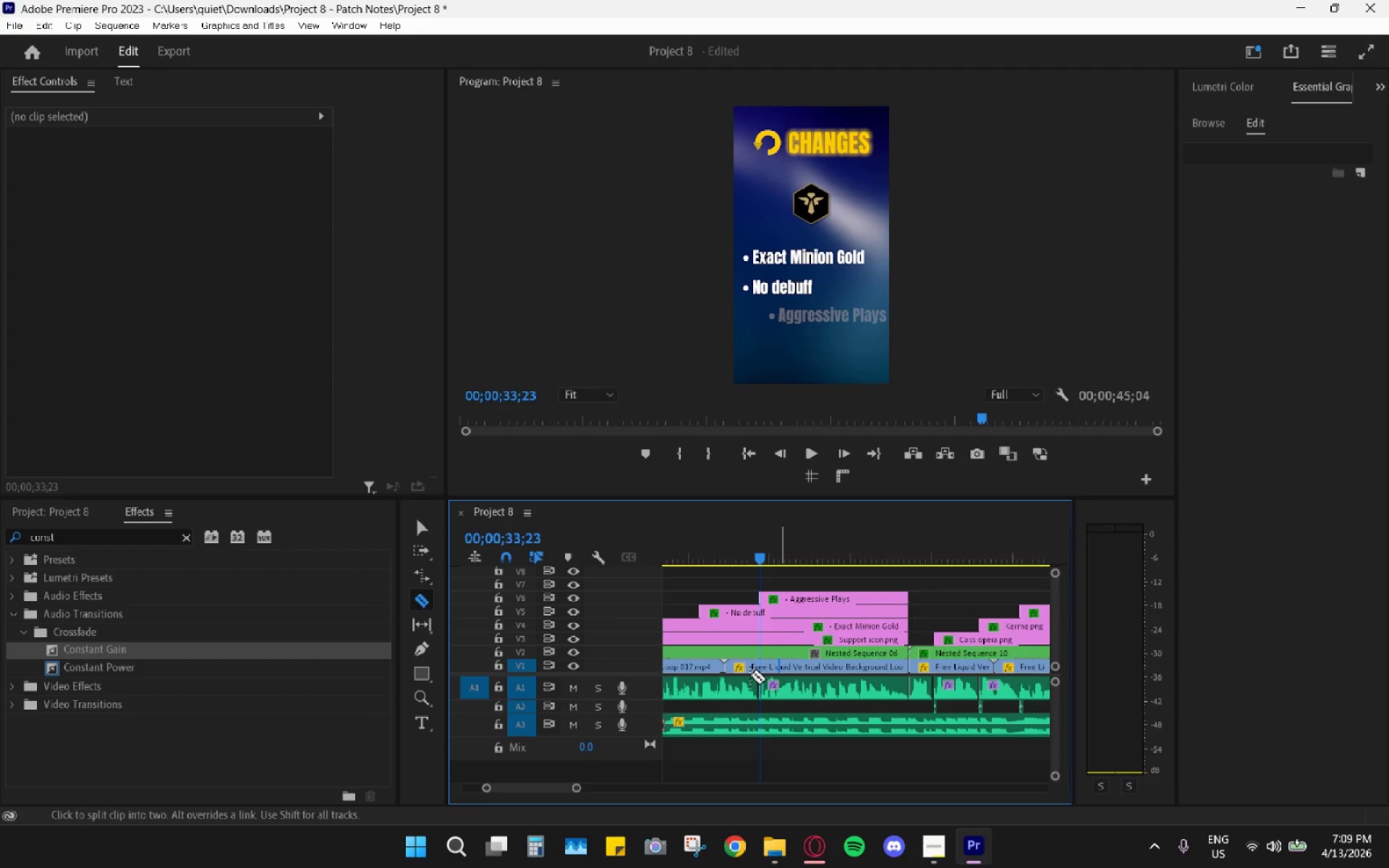 
left_click([757, 669])
 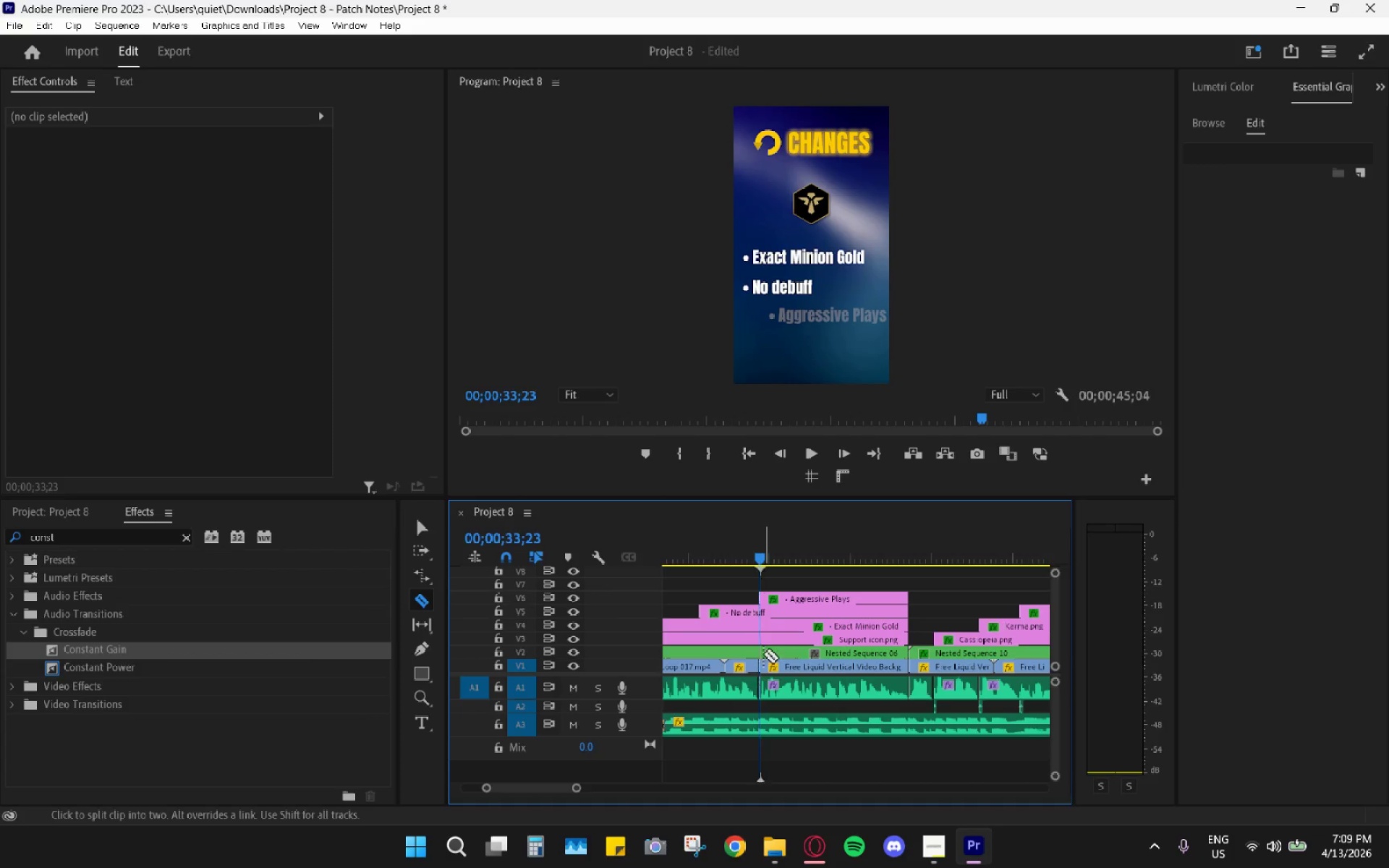 
hold_key(key=AltLeft, duration=0.62)
hold_key(key=AltLeft, duration=3.66)
scroll: coordinate [757, 689], scroll_direction: down, amount: 6.0
 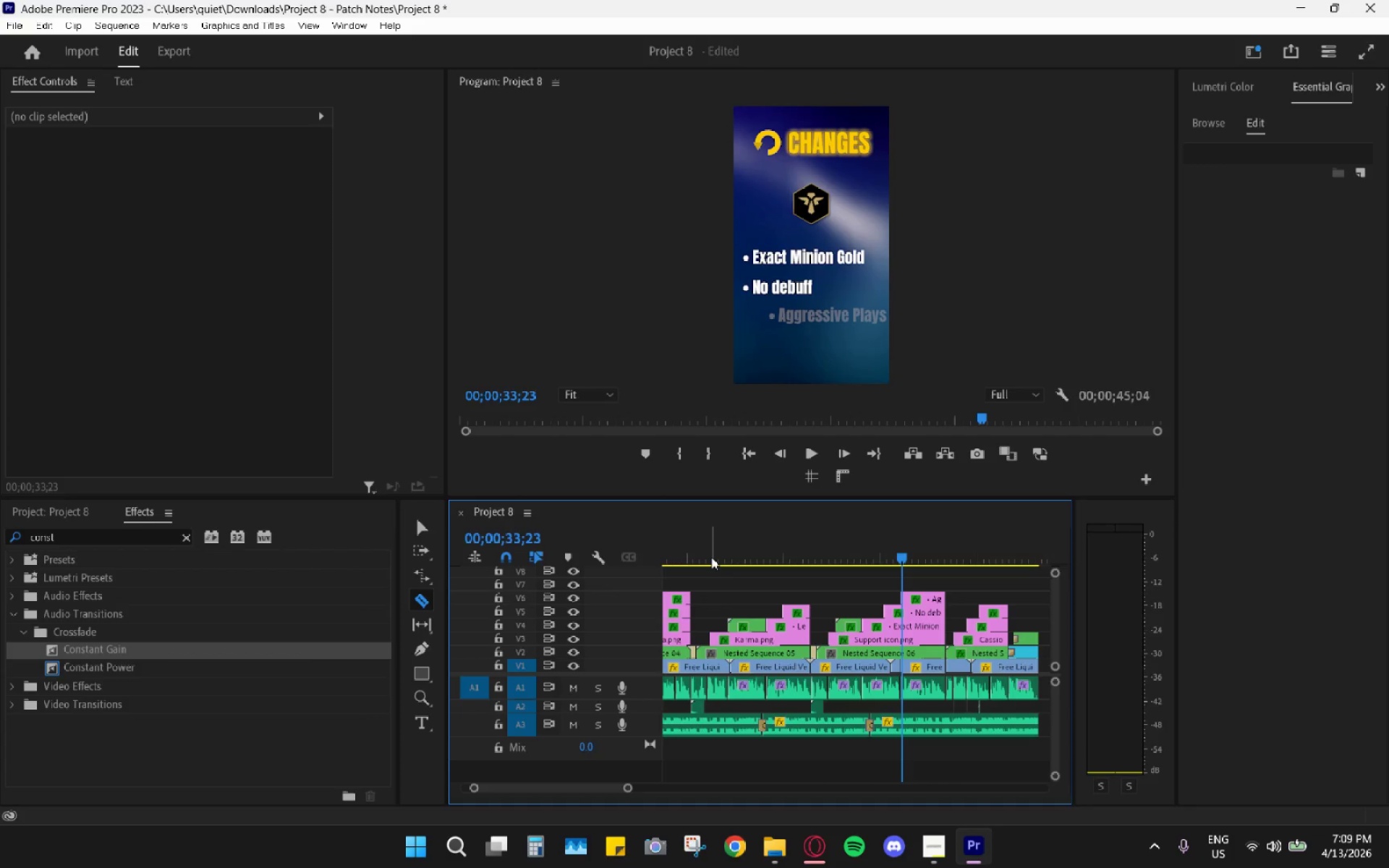 
left_click_drag(start_coordinate=[720, 548], to_coordinate=[723, 548])
 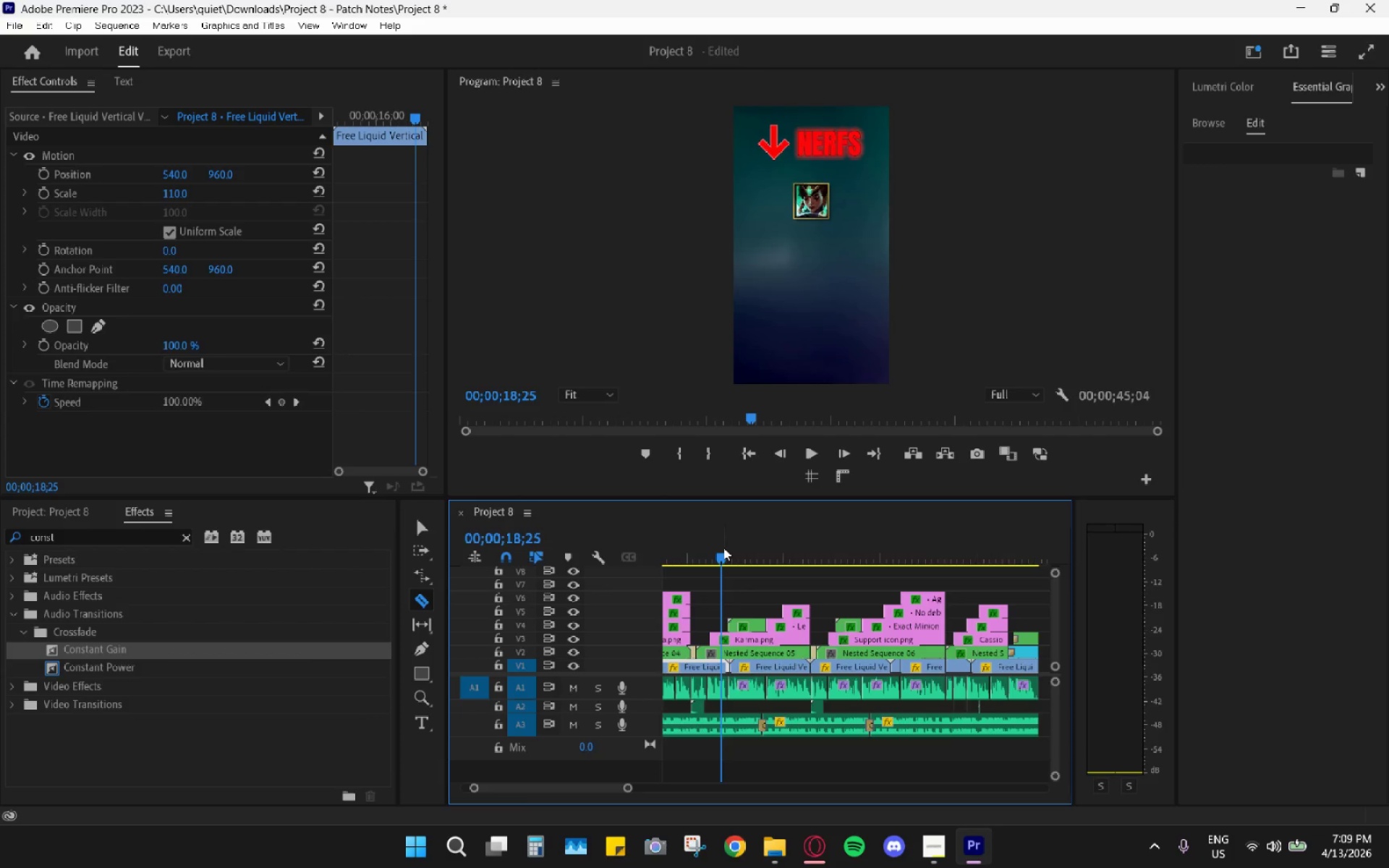 
key(Space)
 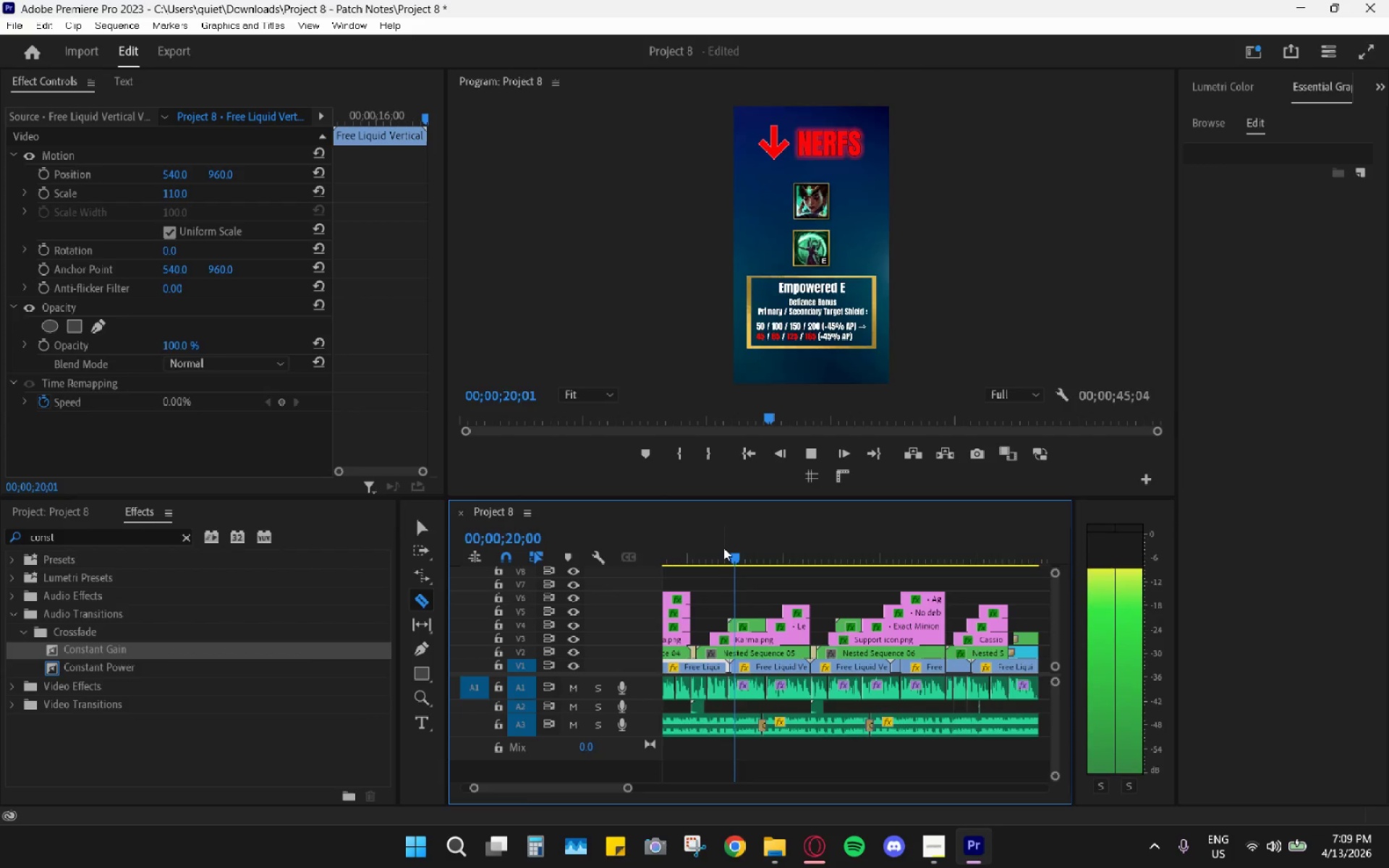 
key(Space)
 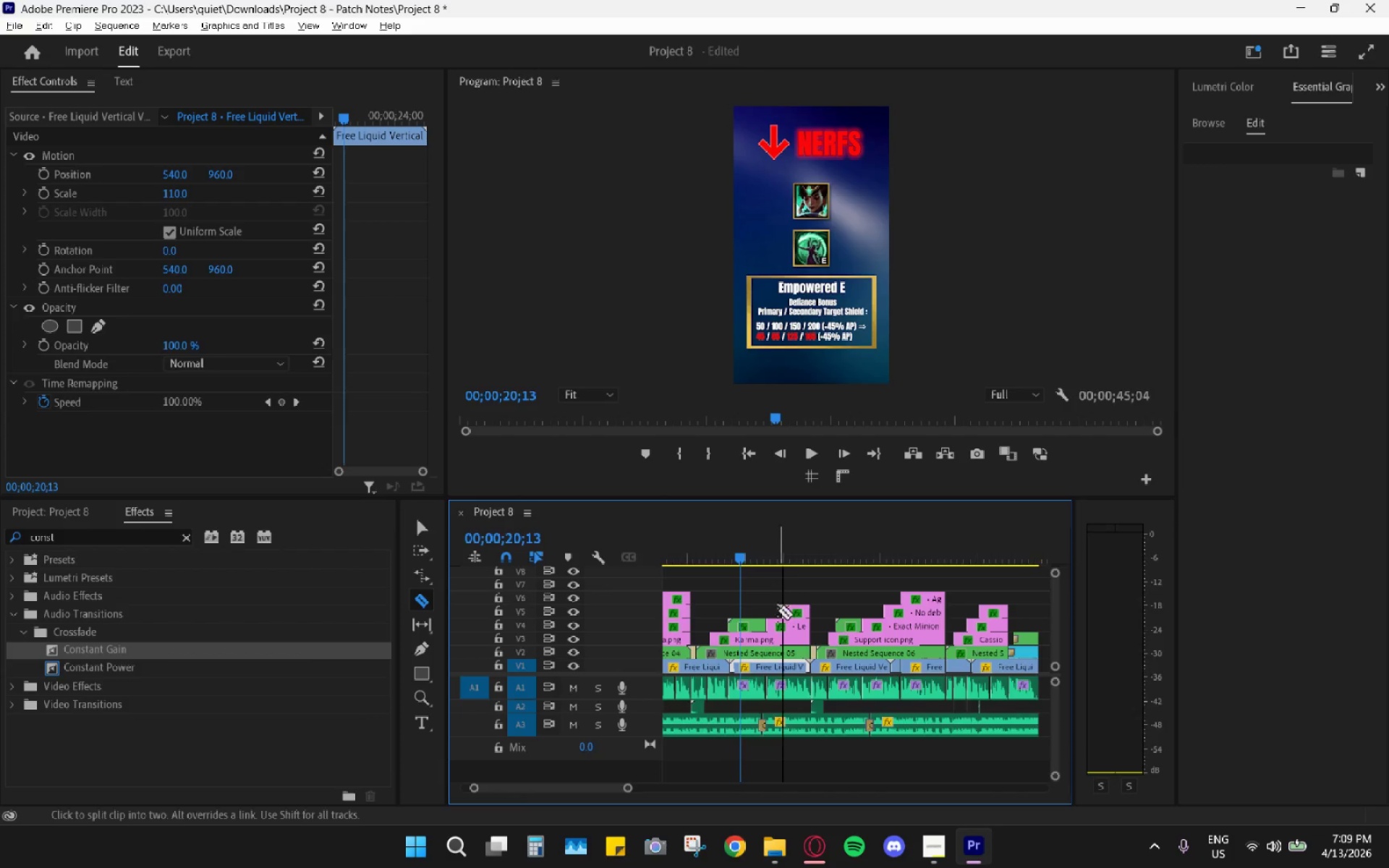 
hold_key(key=AltLeft, duration=0.39)
scroll: coordinate [770, 644], scroll_direction: up, amount: 14.0
 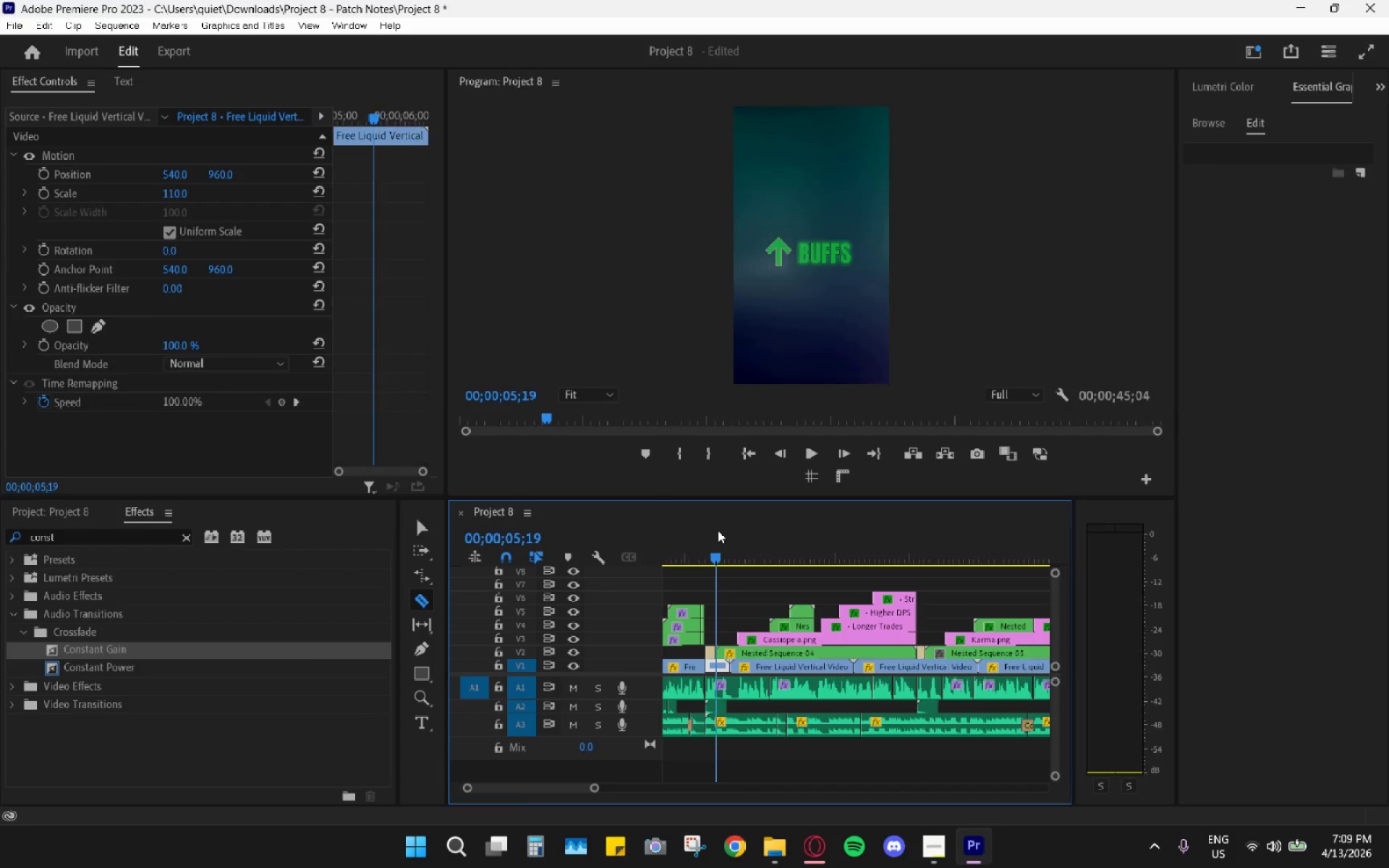 
key(Space)
 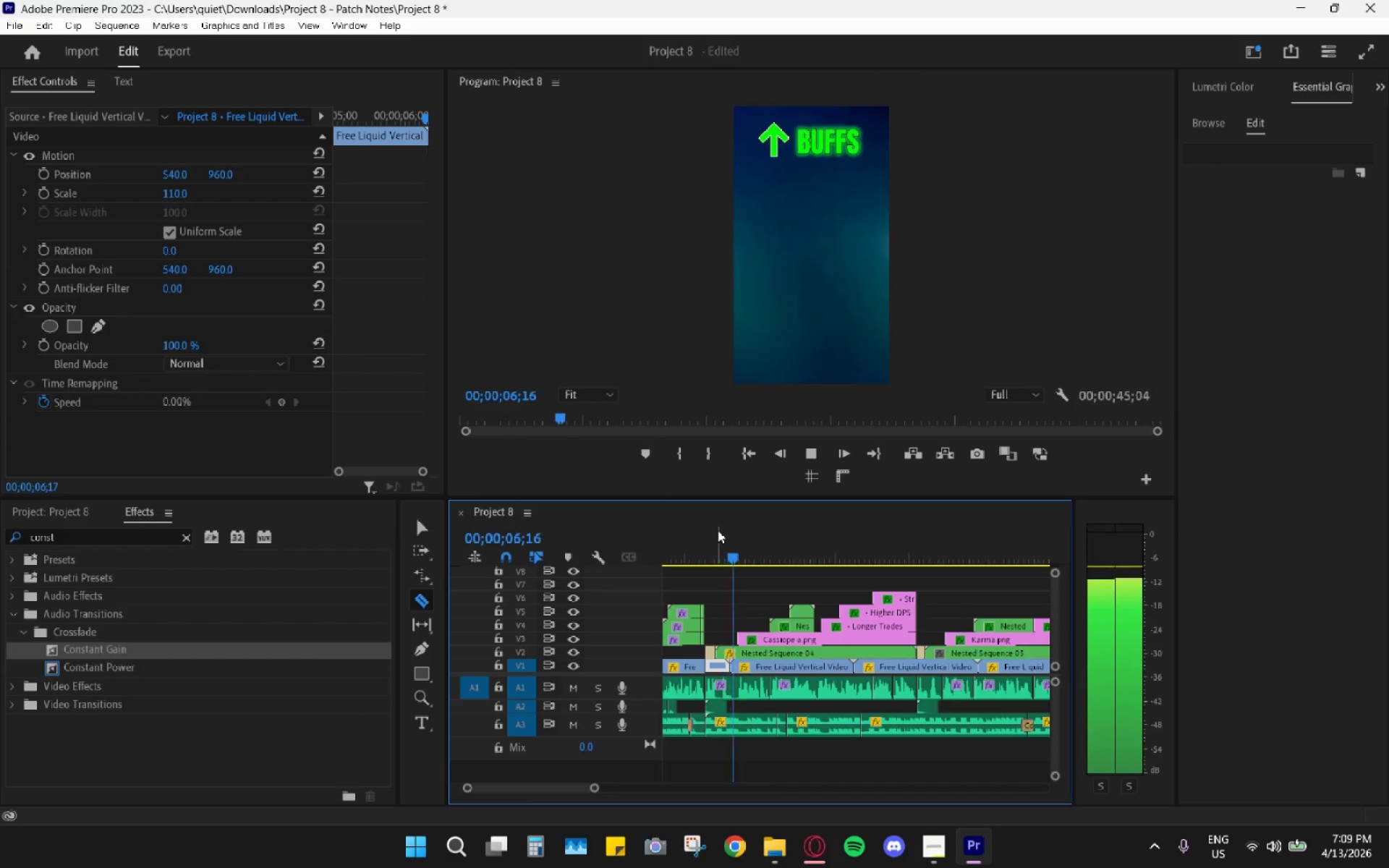 
key(Space)
 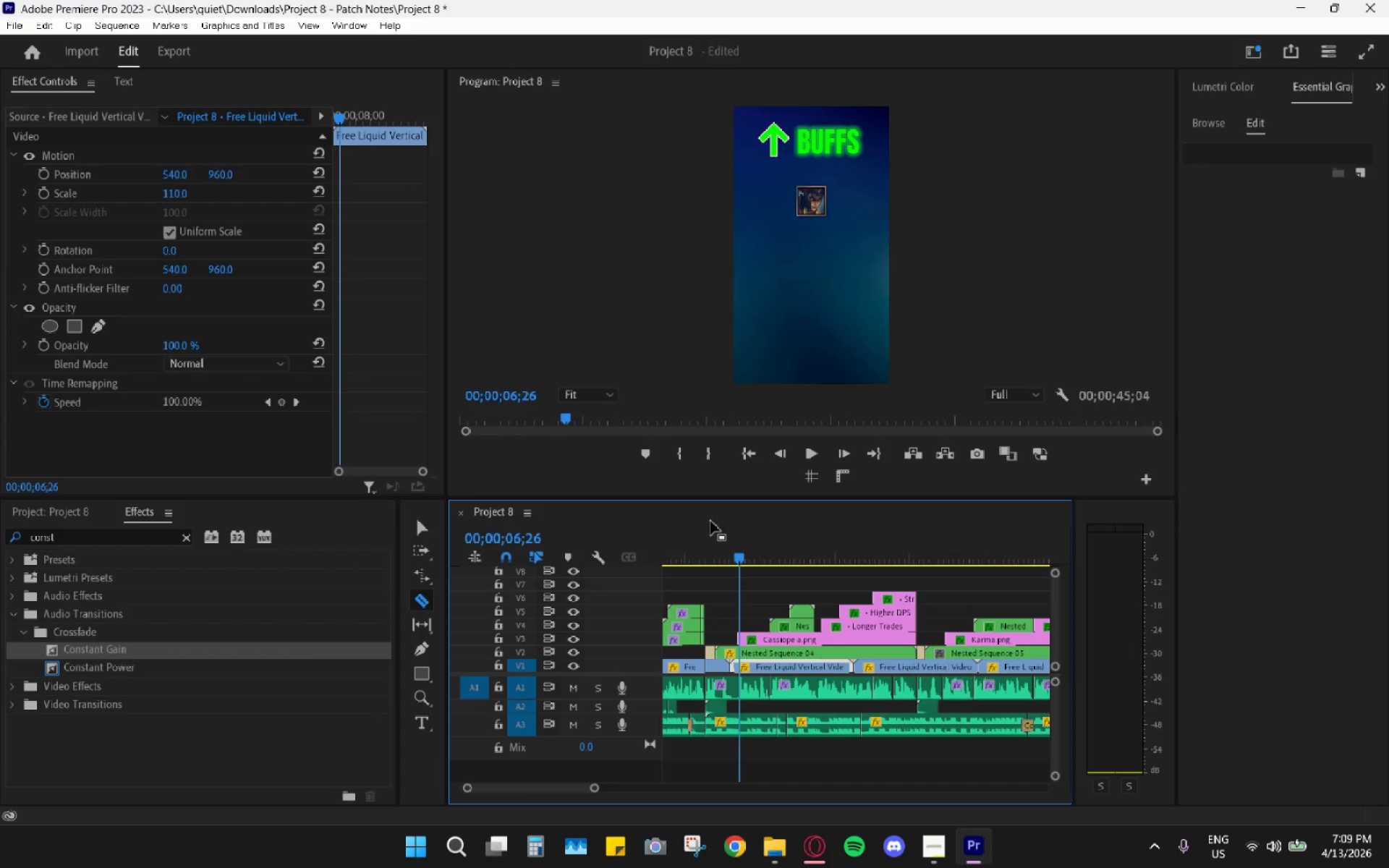 
left_click_drag(start_coordinate=[700, 551], to_coordinate=[667, 548])
 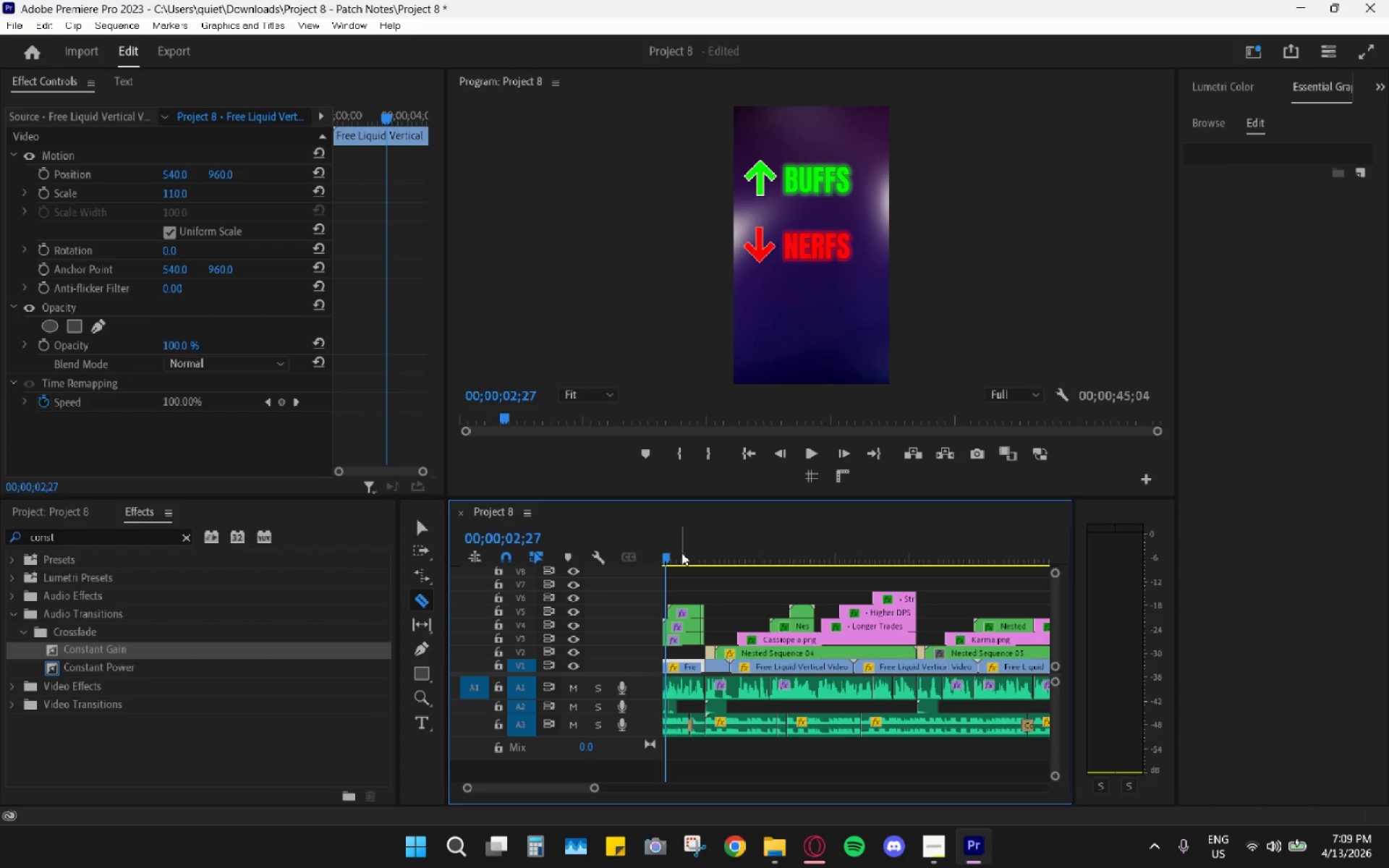 
key(Space)
 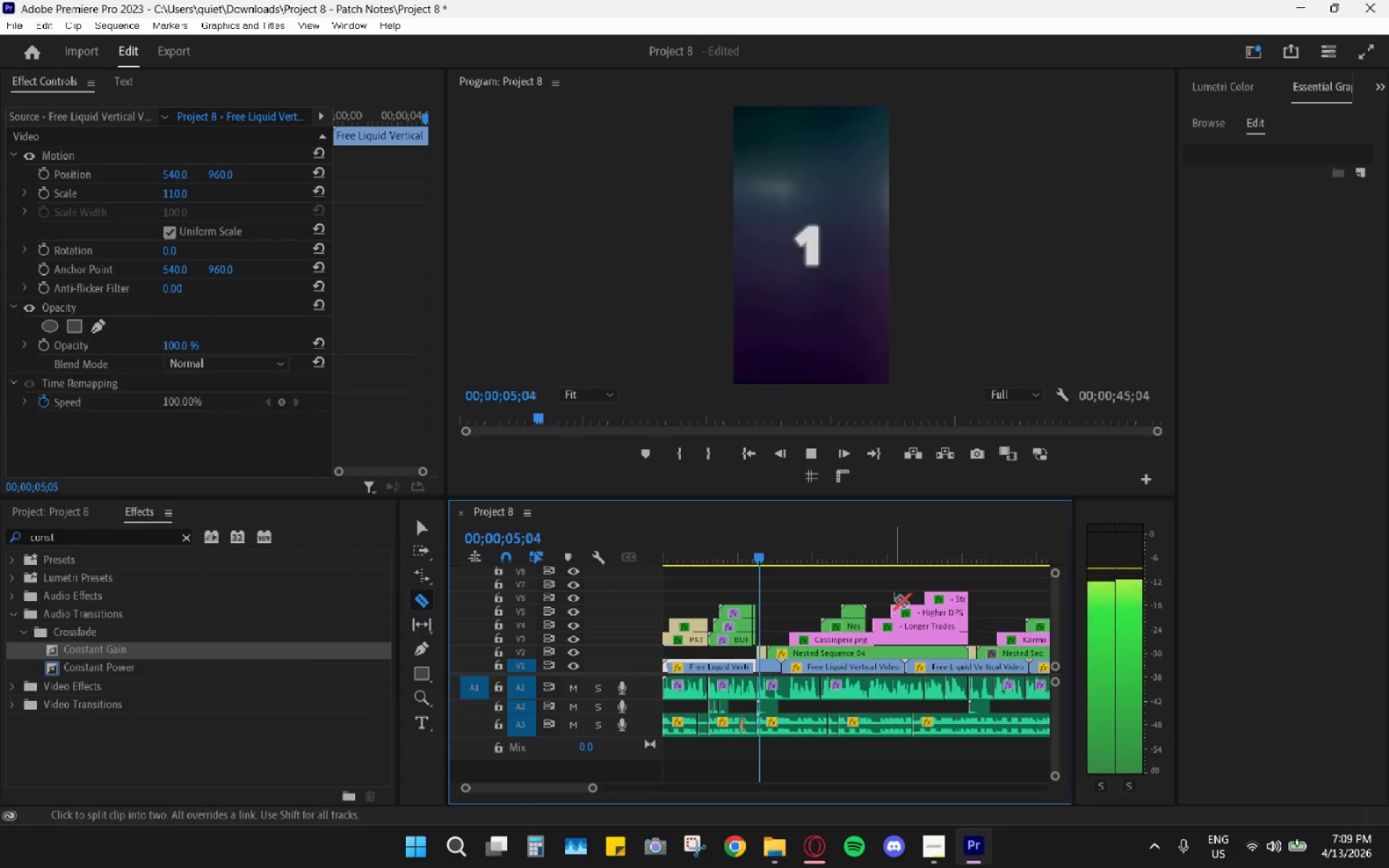 
key(Space)
 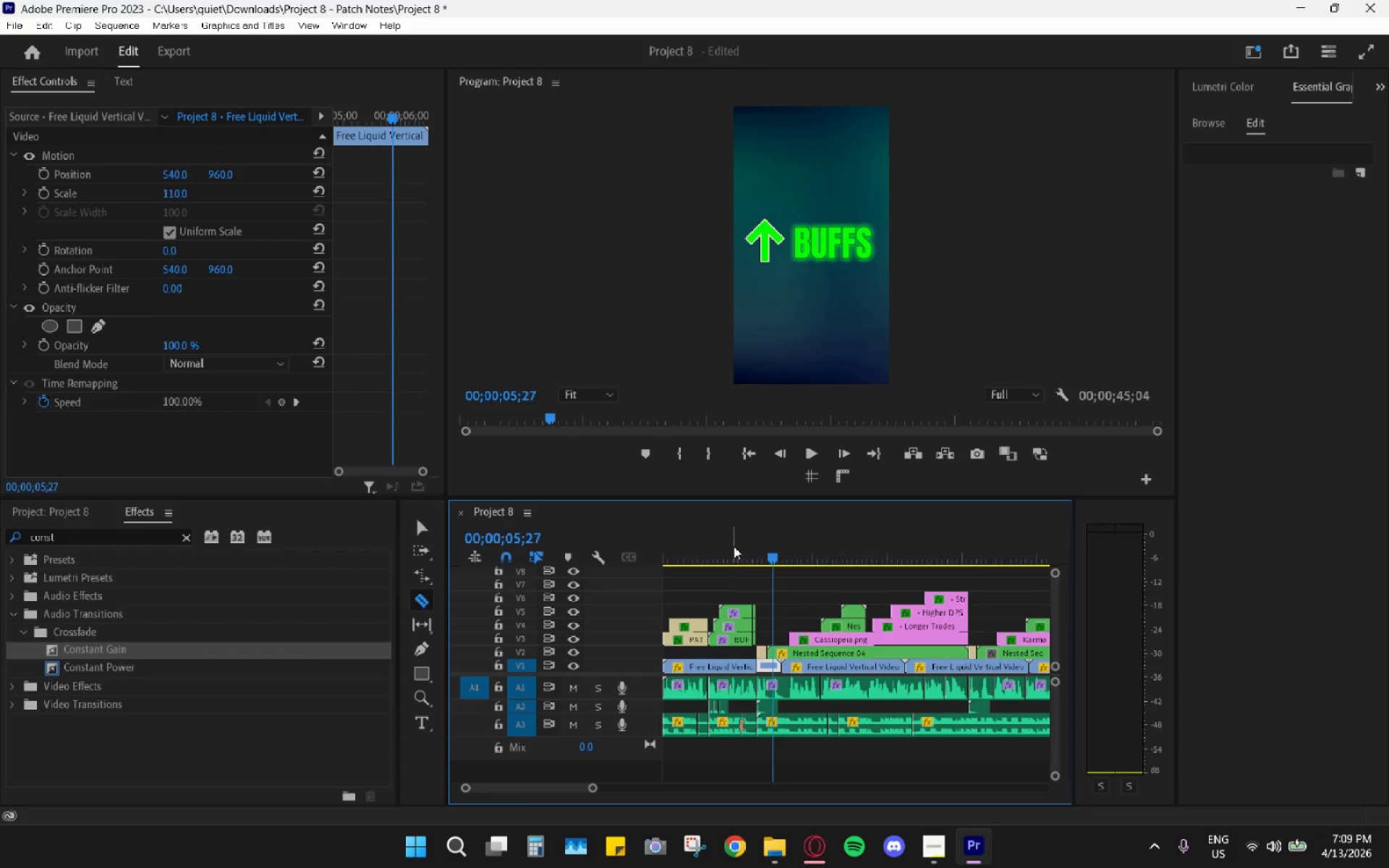 
key(Space)
 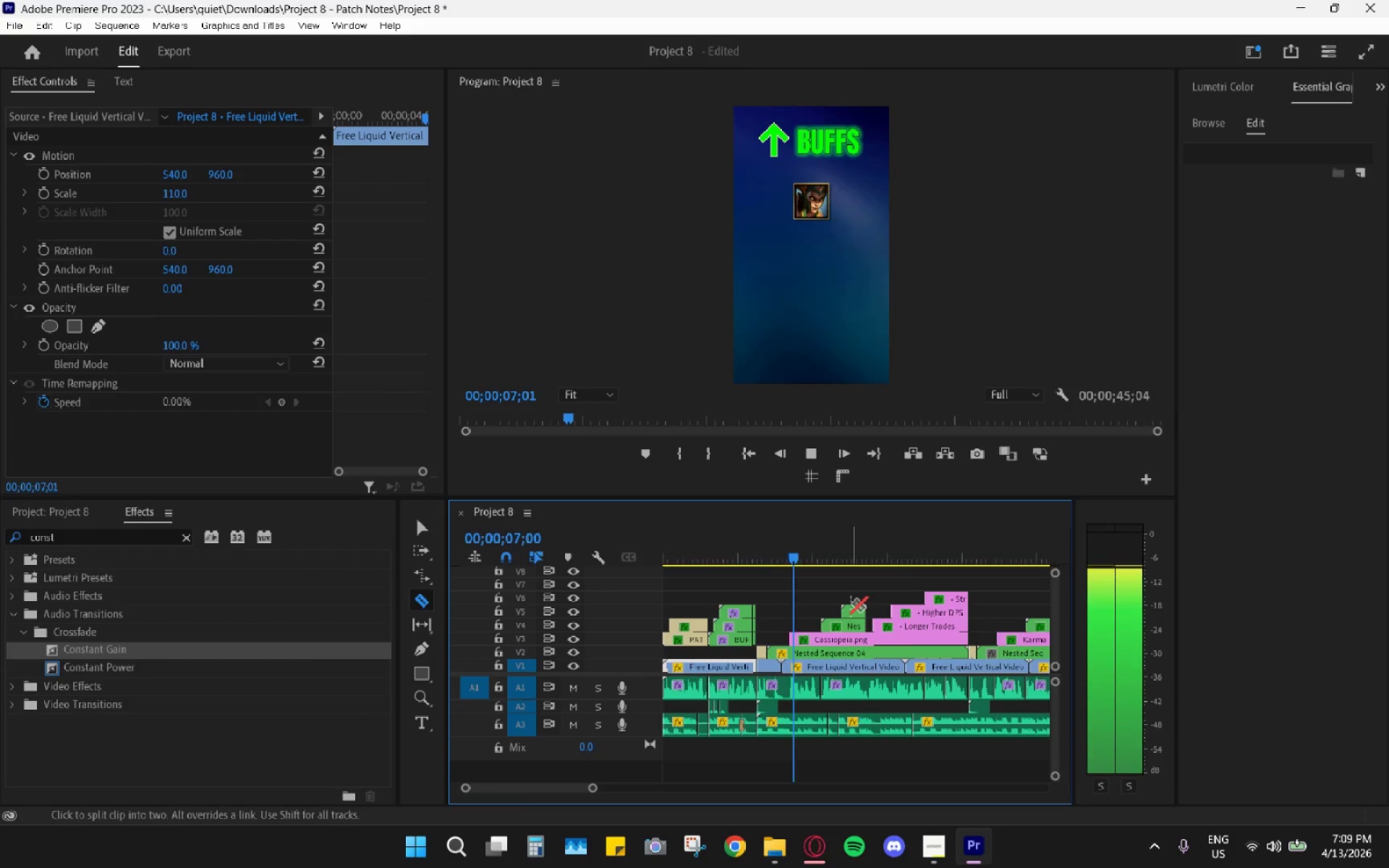 
key(Space)
 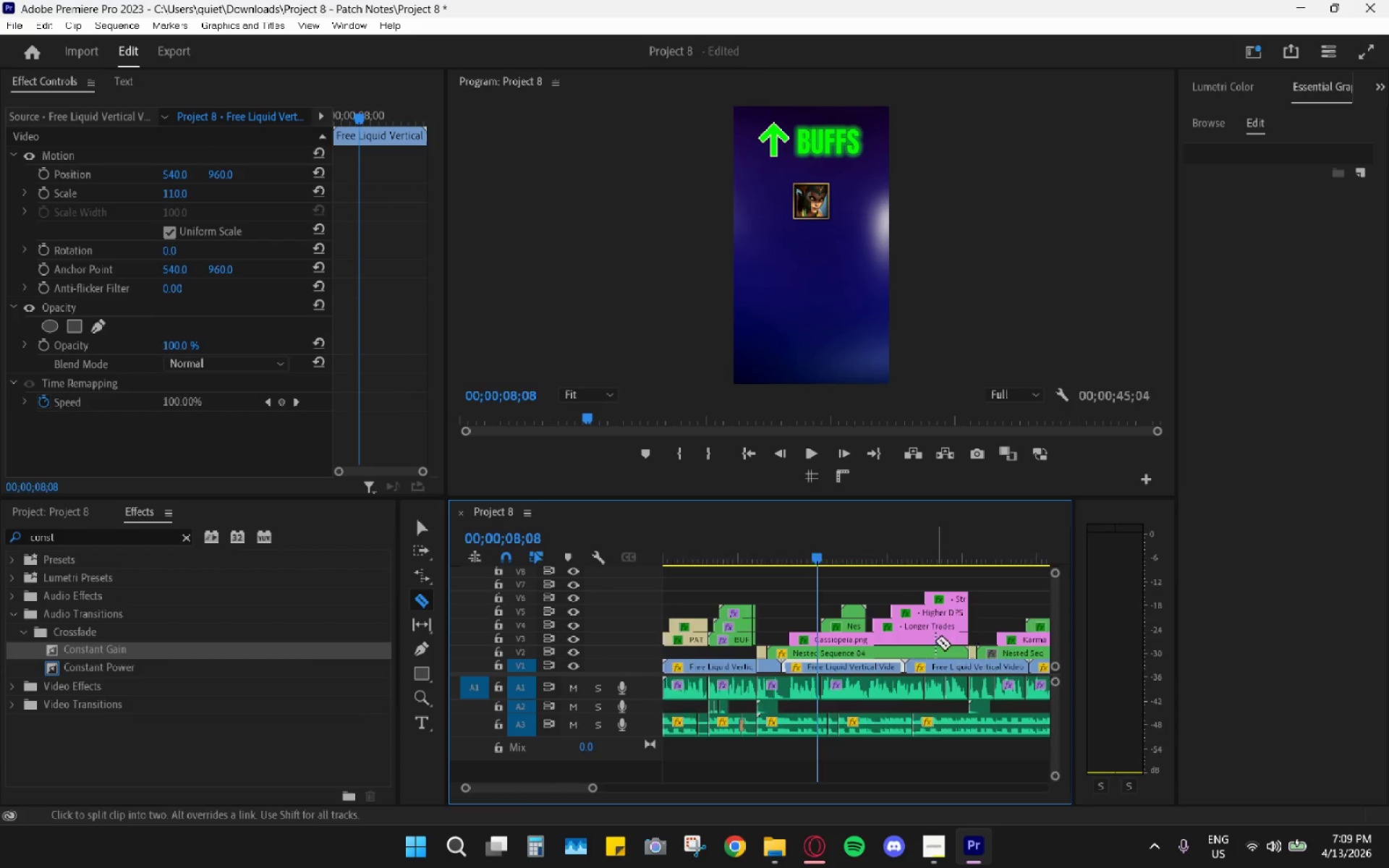 
scroll: coordinate [939, 650], scroll_direction: down, amount: 4.0
 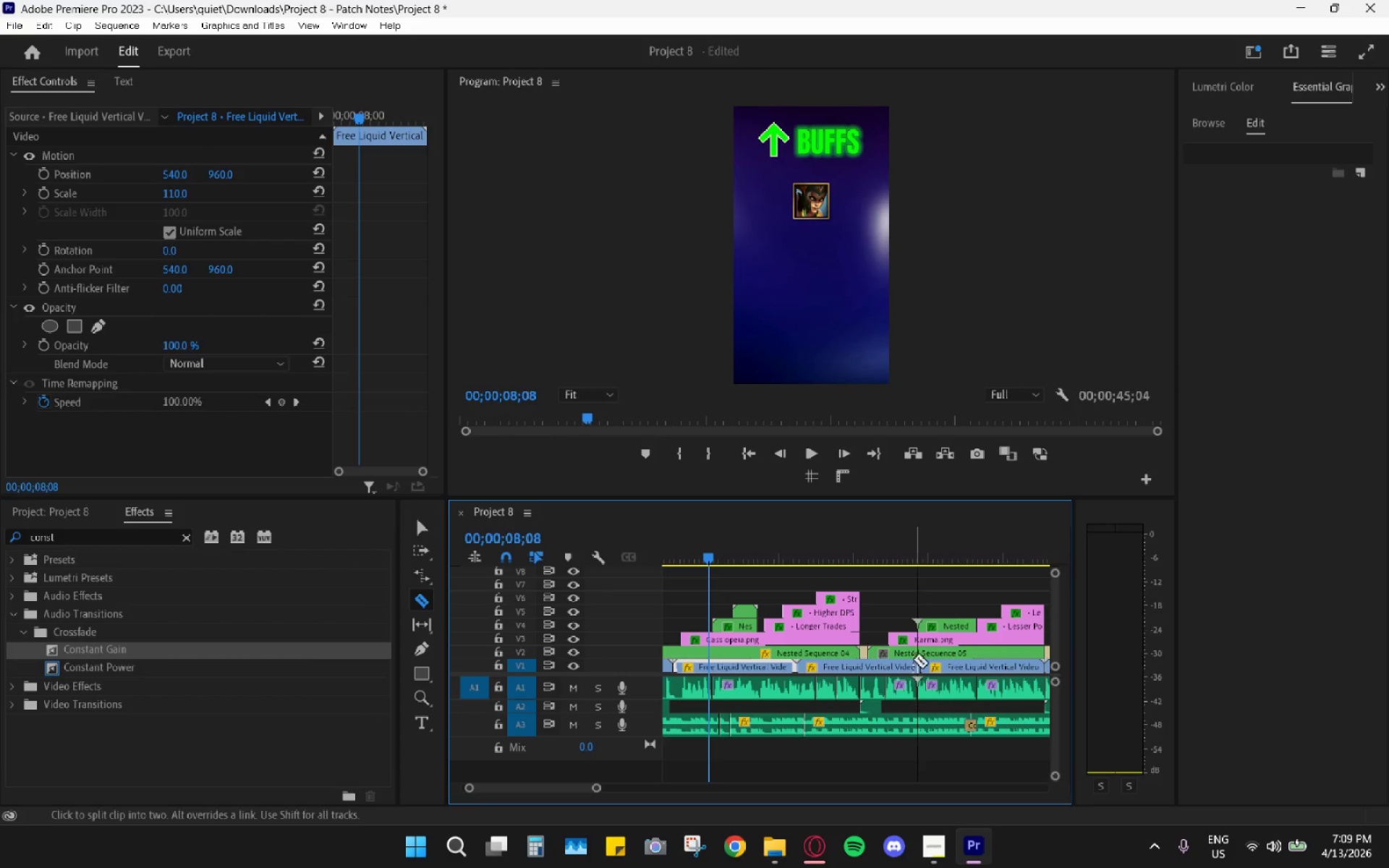 
hold_key(key=AltLeft, duration=1.39)
scroll: coordinate [892, 723], scroll_direction: down, amount: 16.0
 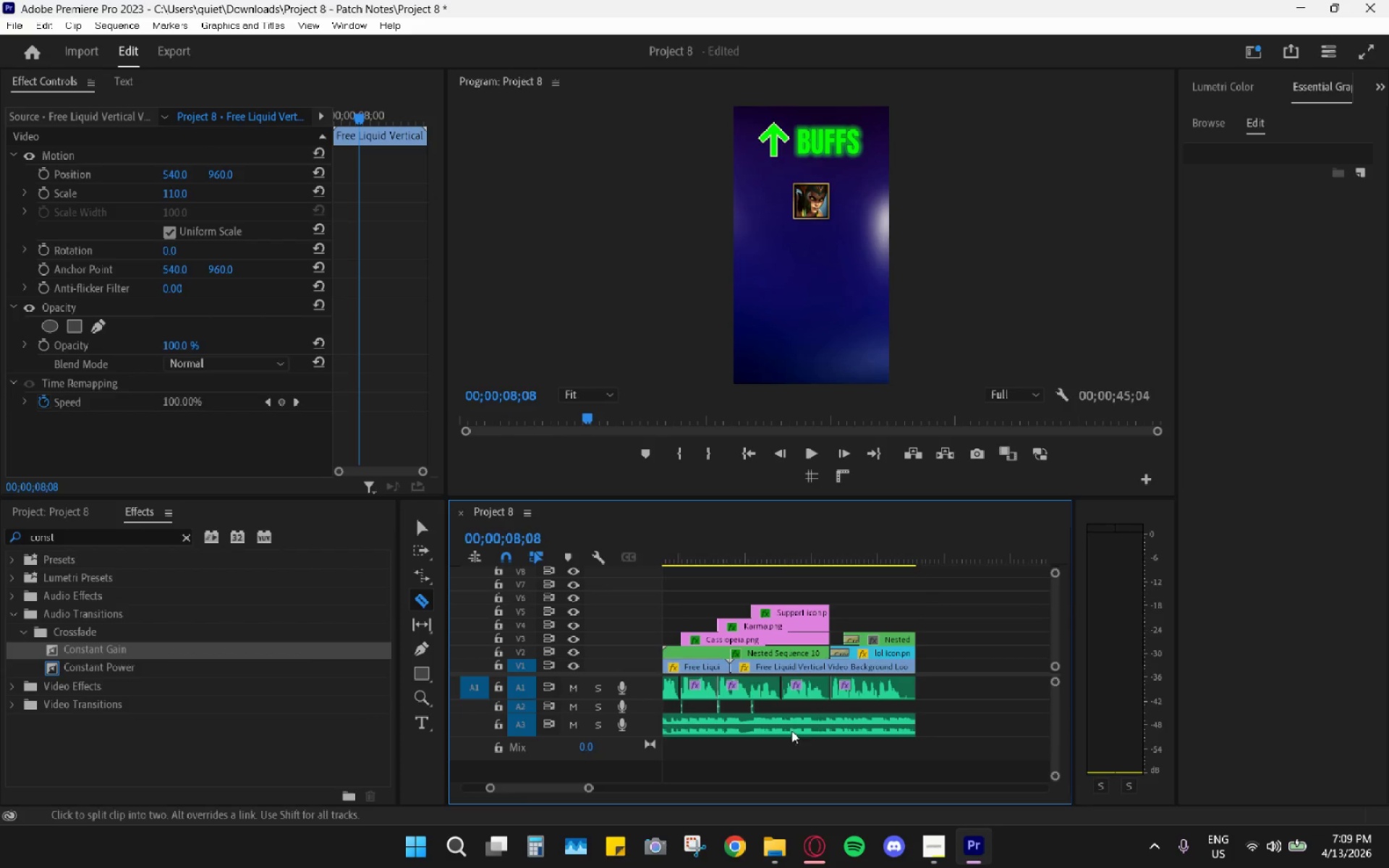 
hold_key(key=AltLeft, duration=0.5)
scroll: coordinate [794, 608], scroll_direction: up, amount: 19.0
 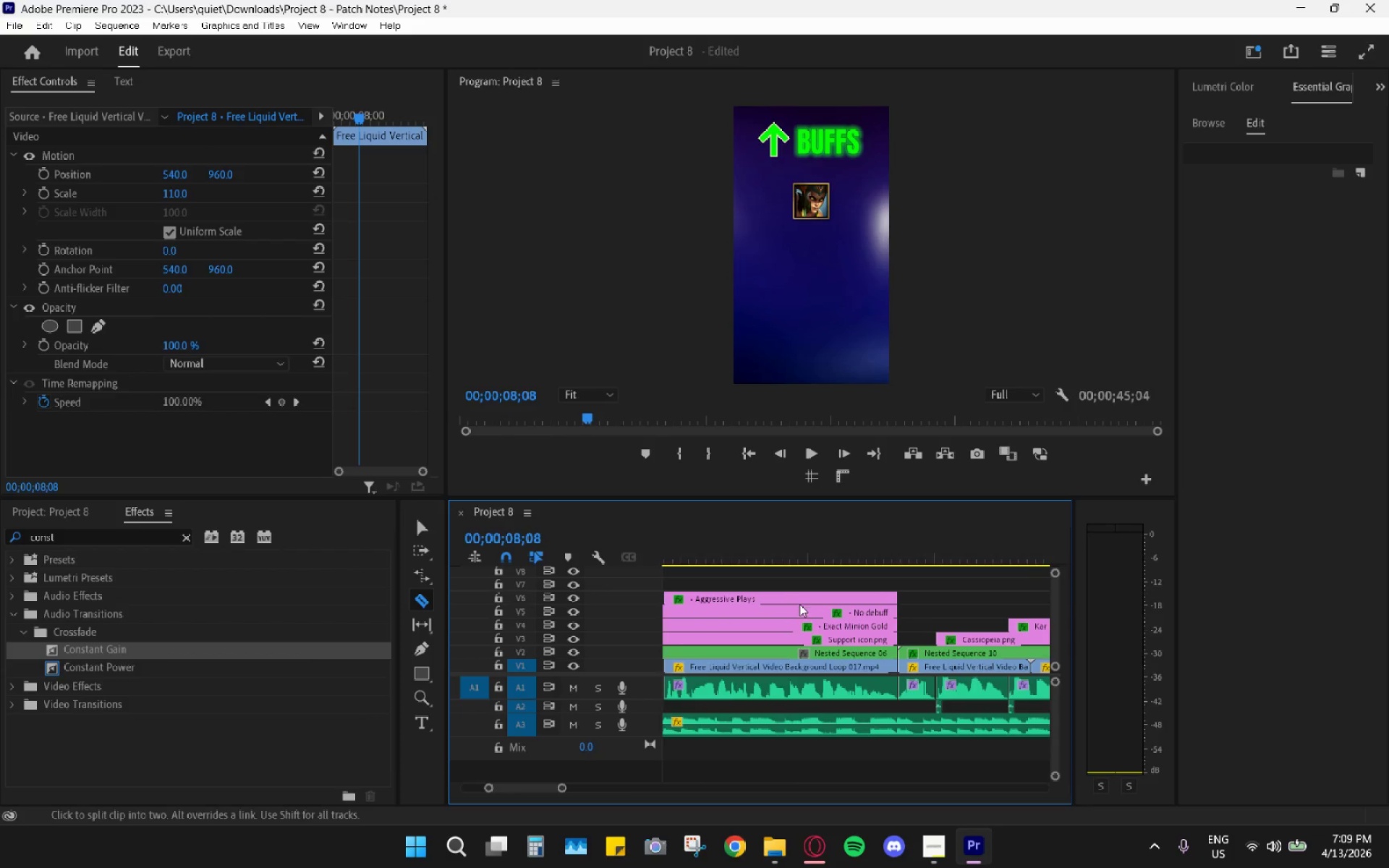 
hold_key(key=AltLeft, duration=0.41)
 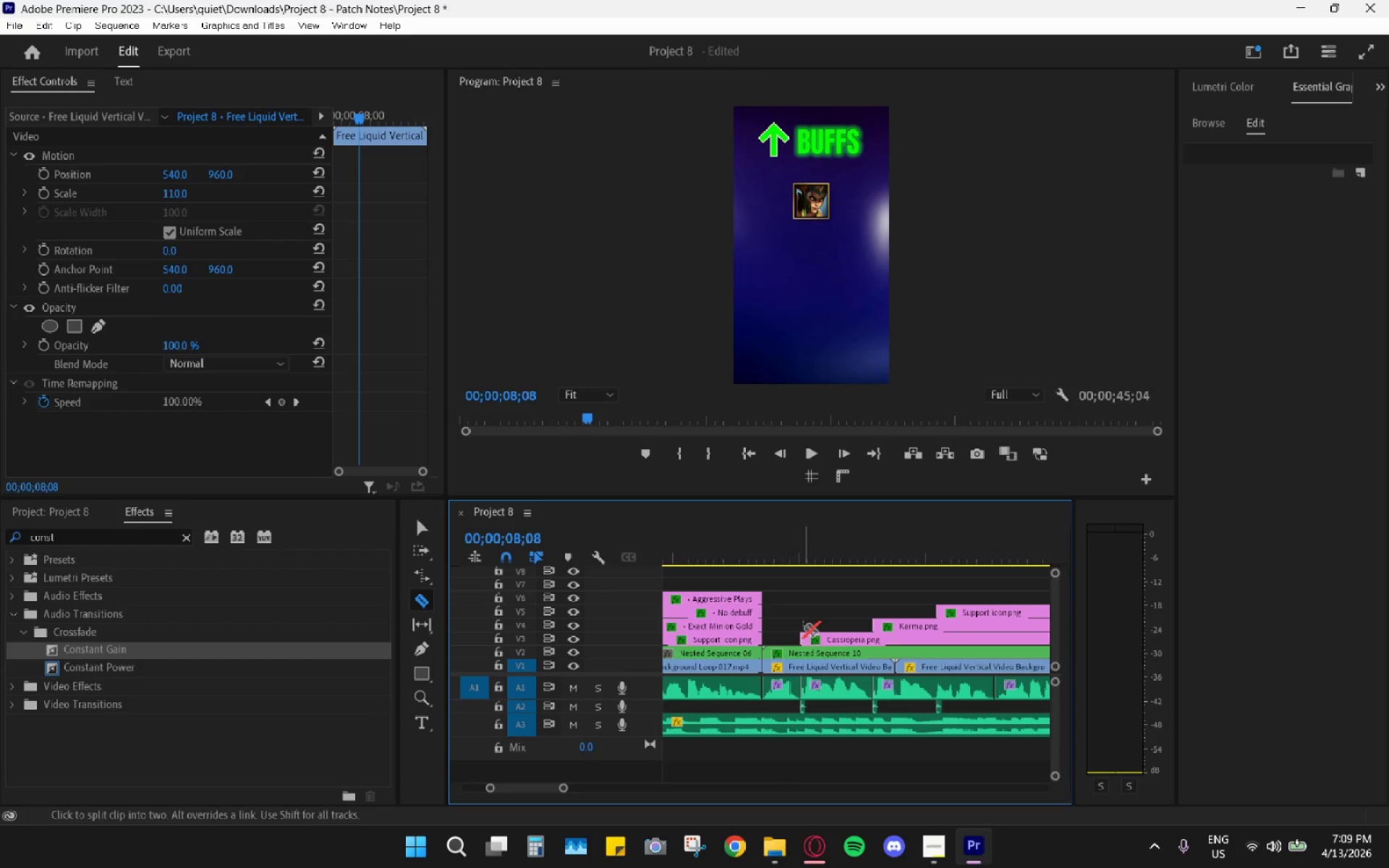 
scroll: coordinate [804, 625], scroll_direction: down, amount: 5.0
 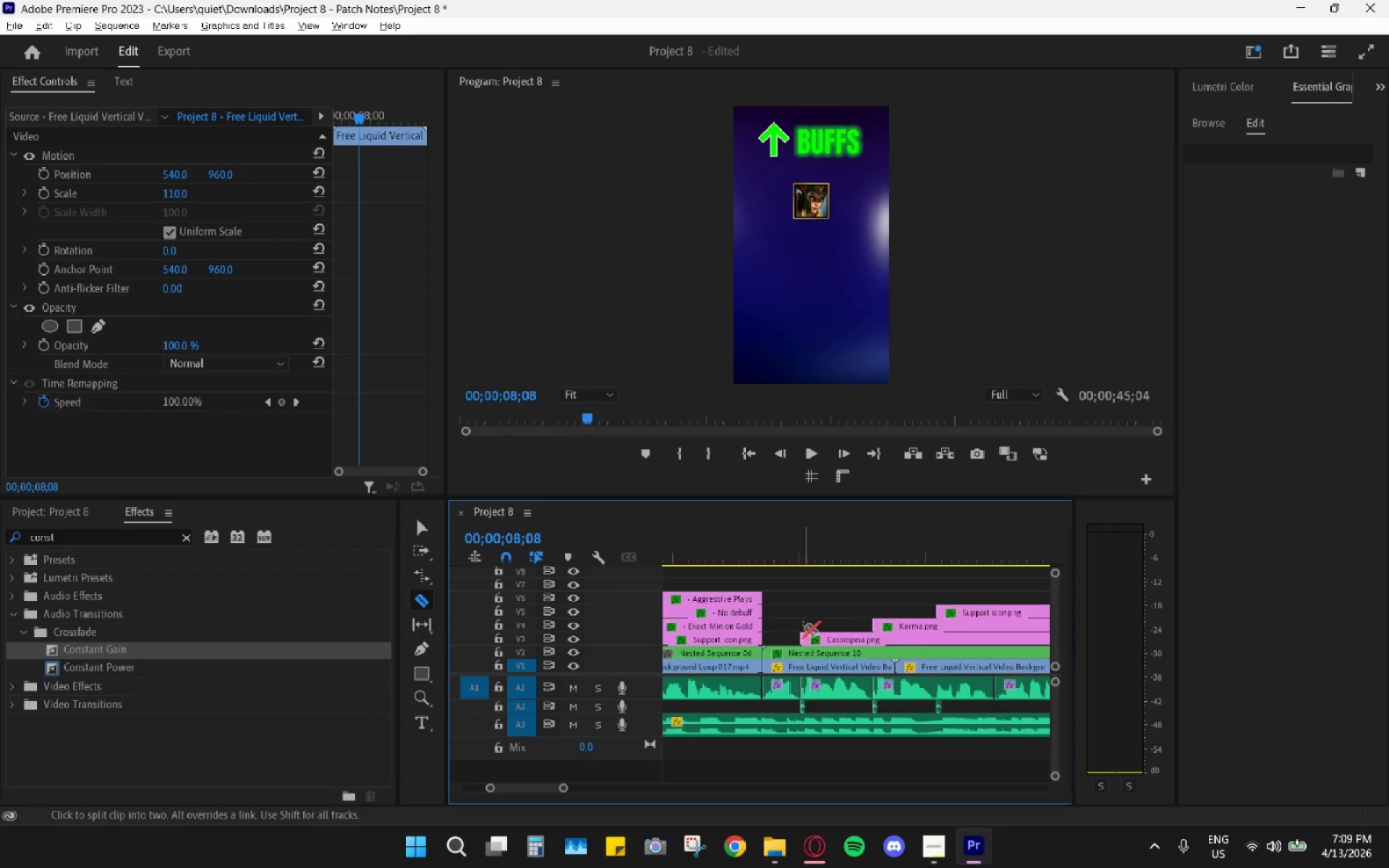 
hold_key(key=AltLeft, duration=0.52)
scroll: coordinate [810, 660], scroll_direction: down, amount: 1.0
 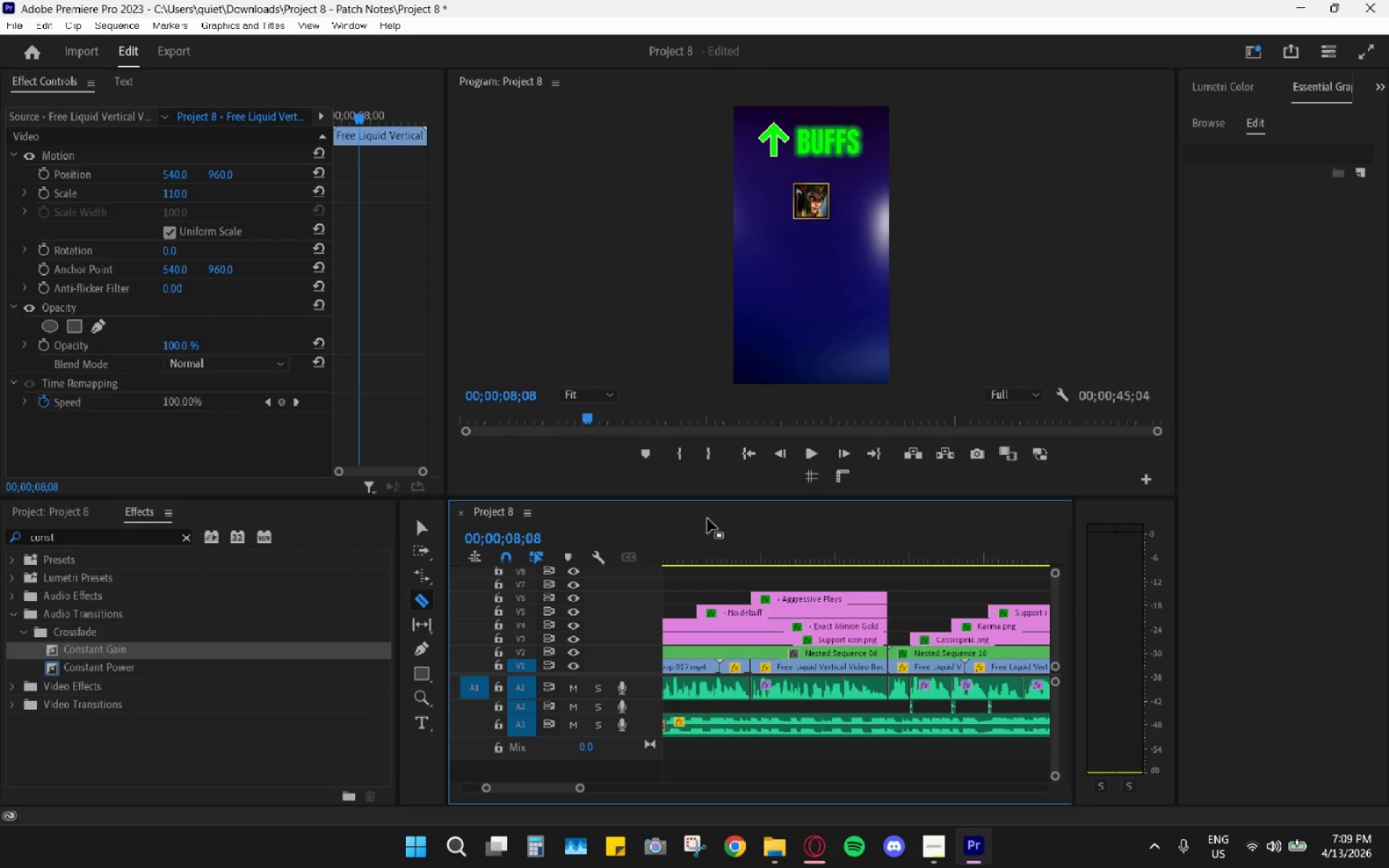 
left_click([726, 536])
 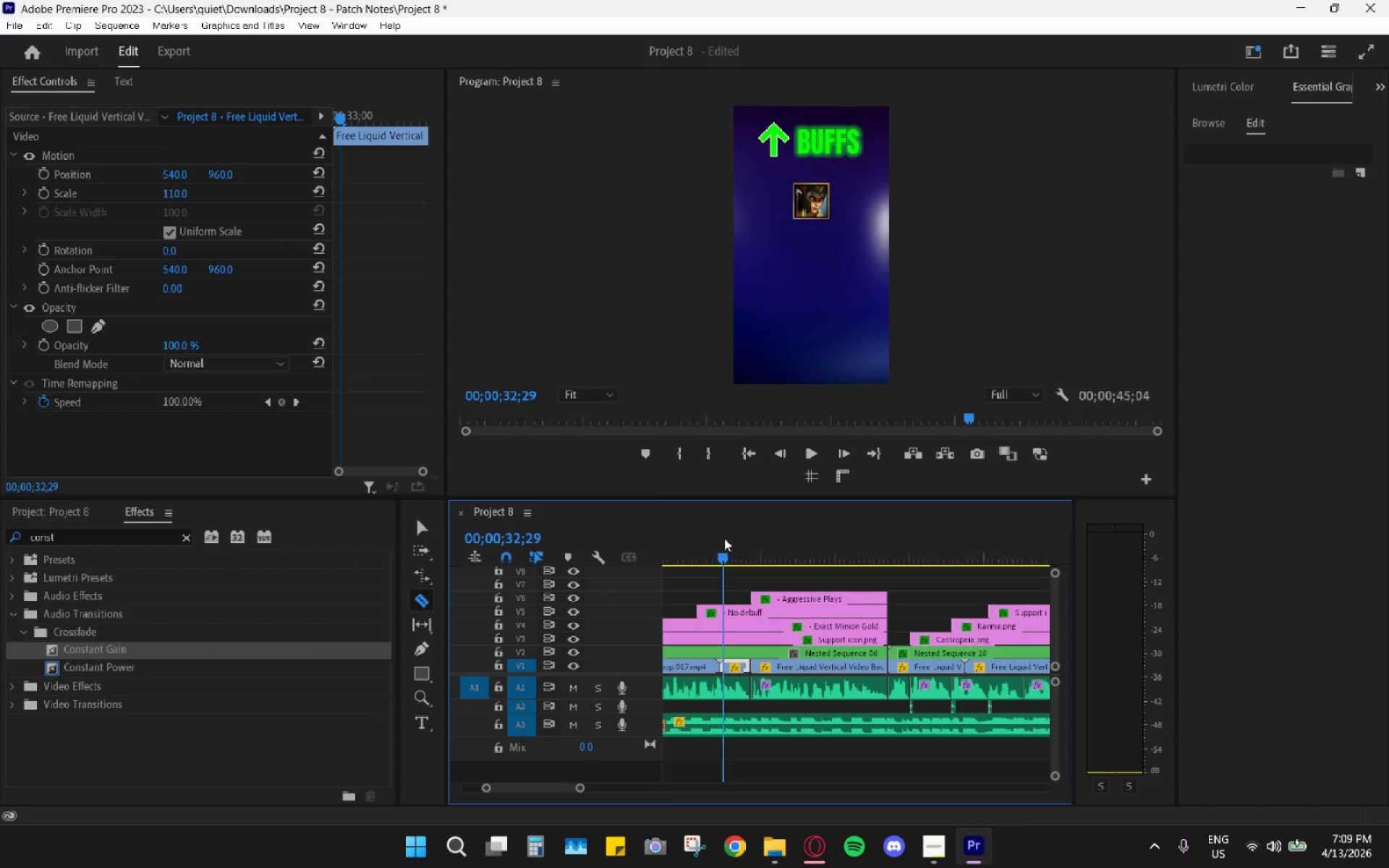 
key(Space)
 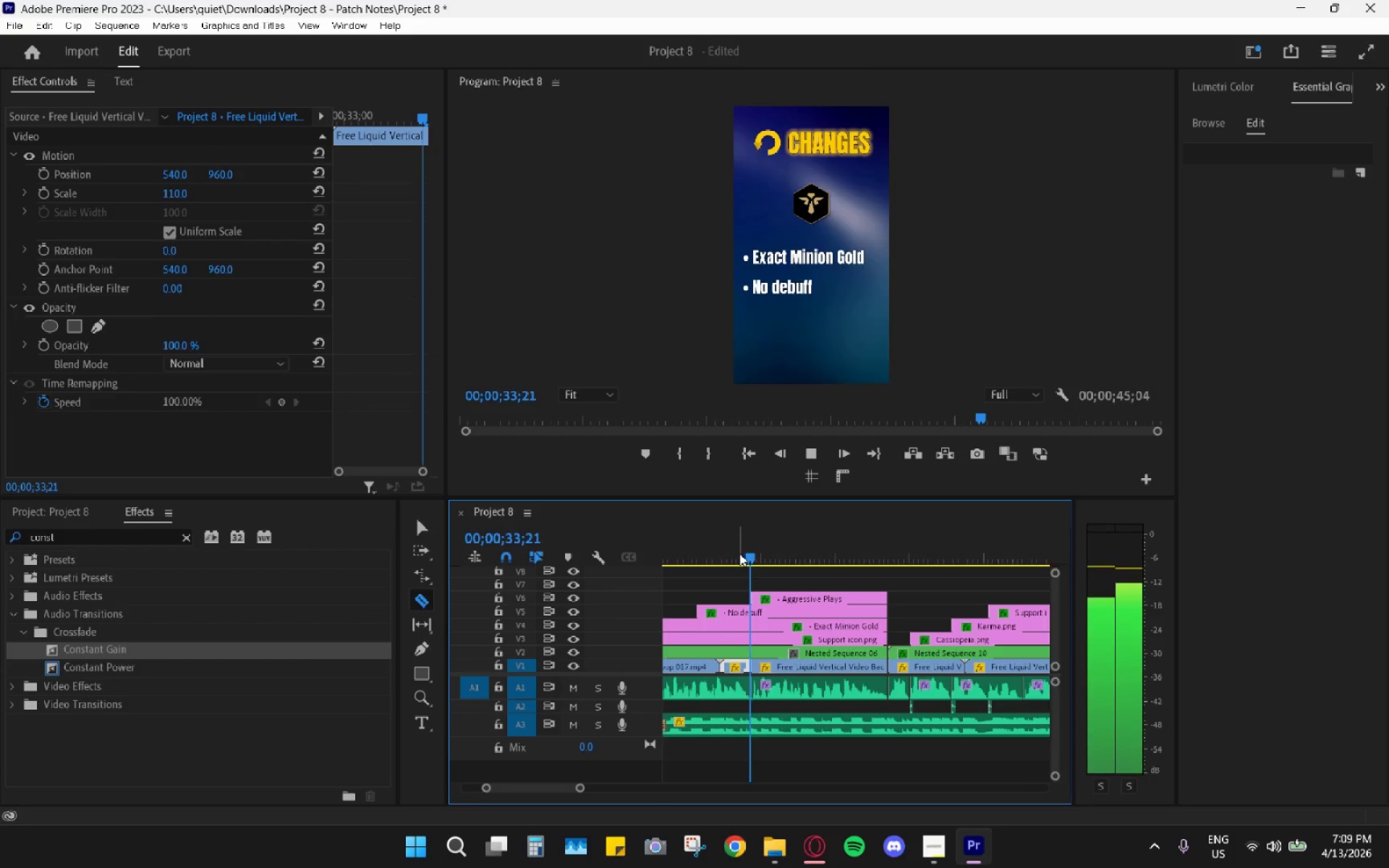 
key(Space)
 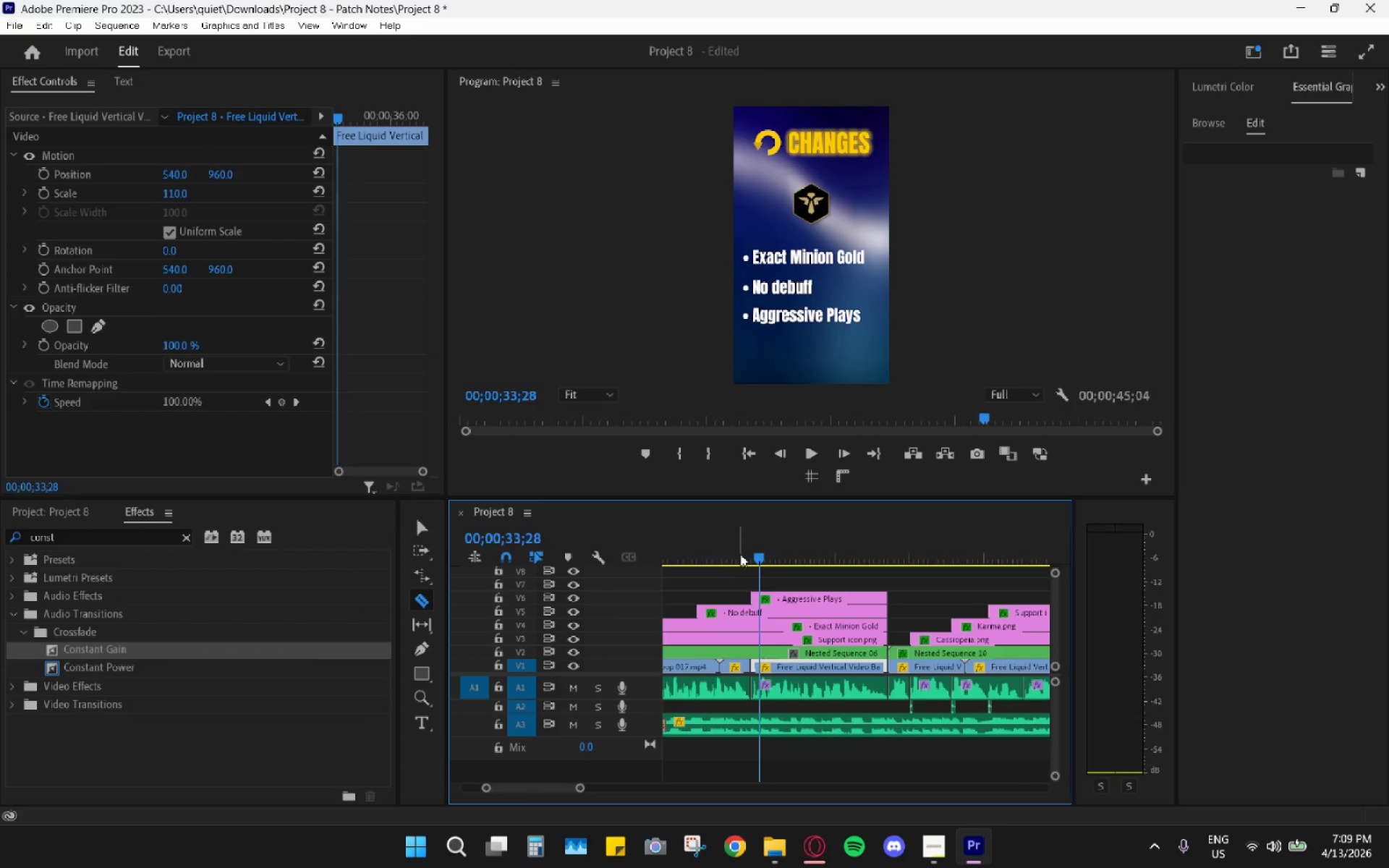 
scroll: coordinate [740, 554], scroll_direction: up, amount: 3.0
 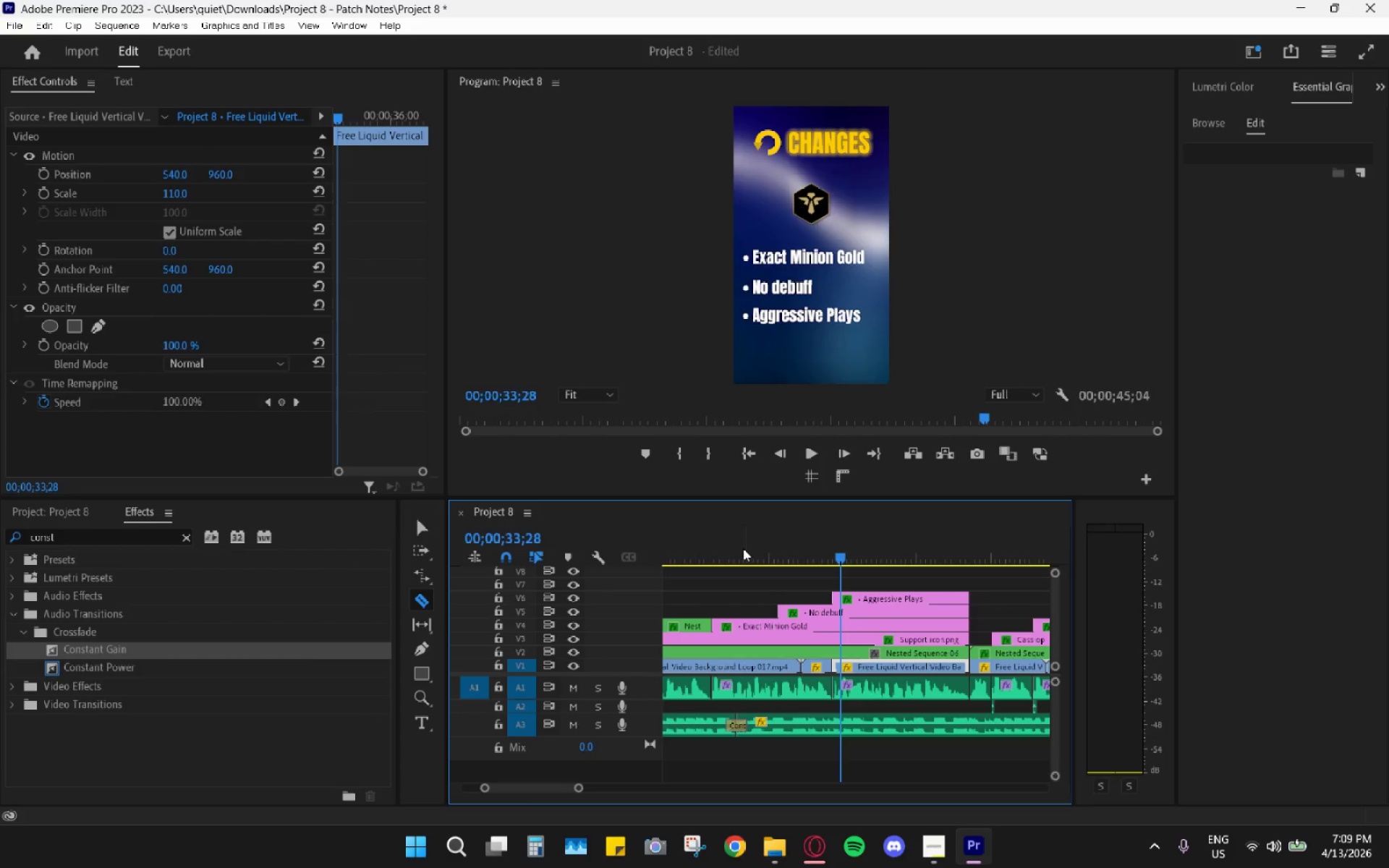 
key(Space)
 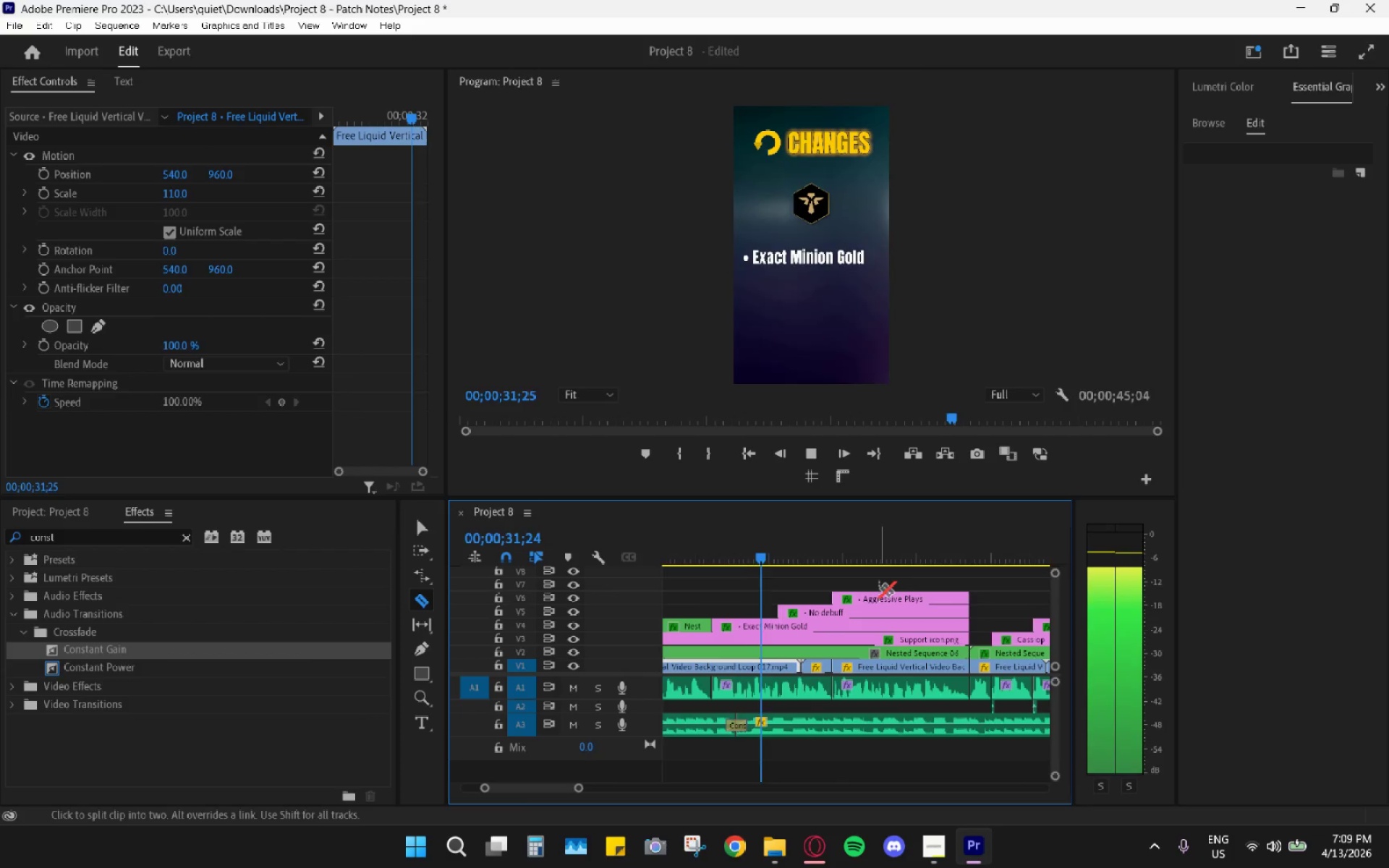 
scroll: coordinate [899, 582], scroll_direction: down, amount: 2.0
 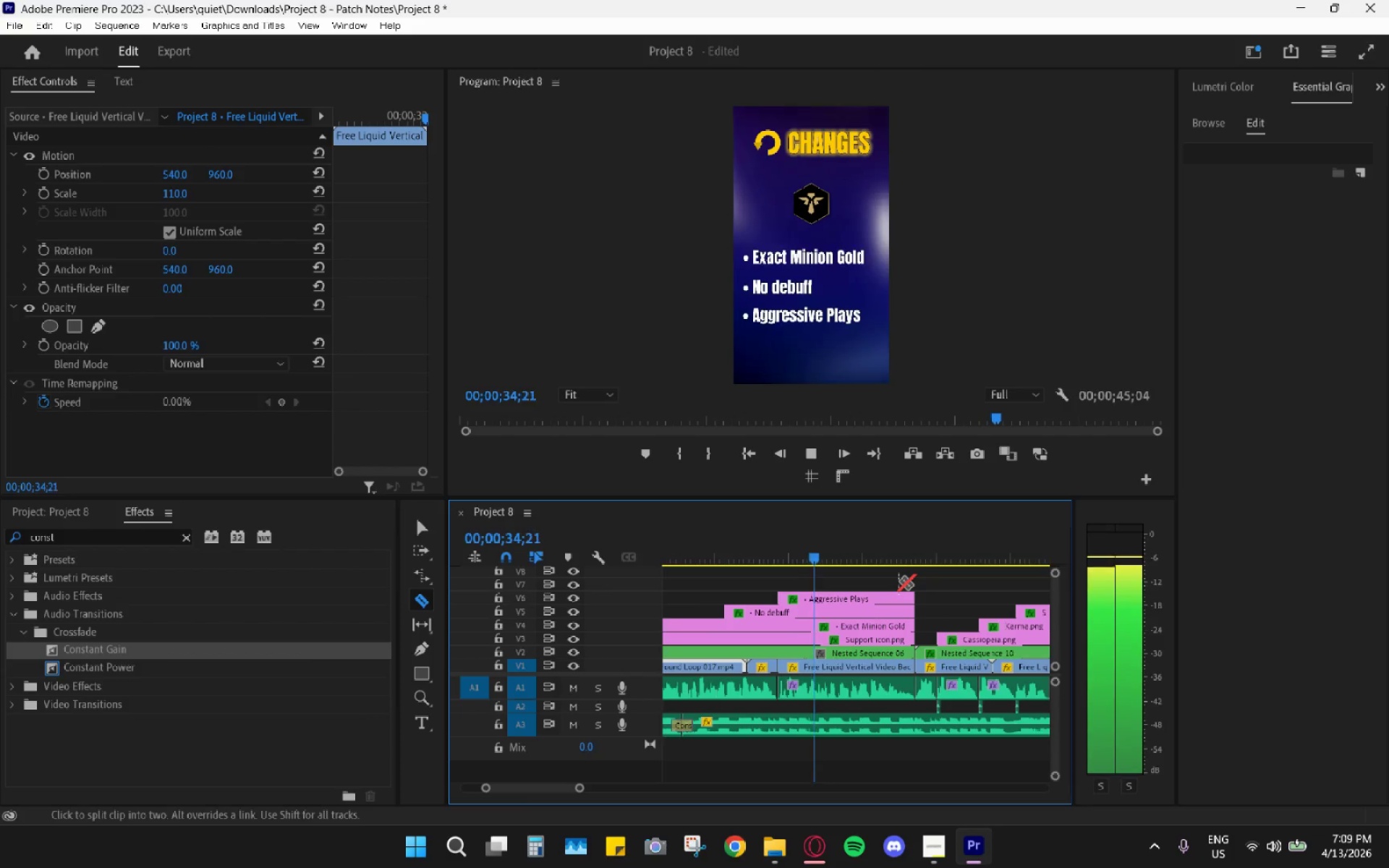 
key(Space)
 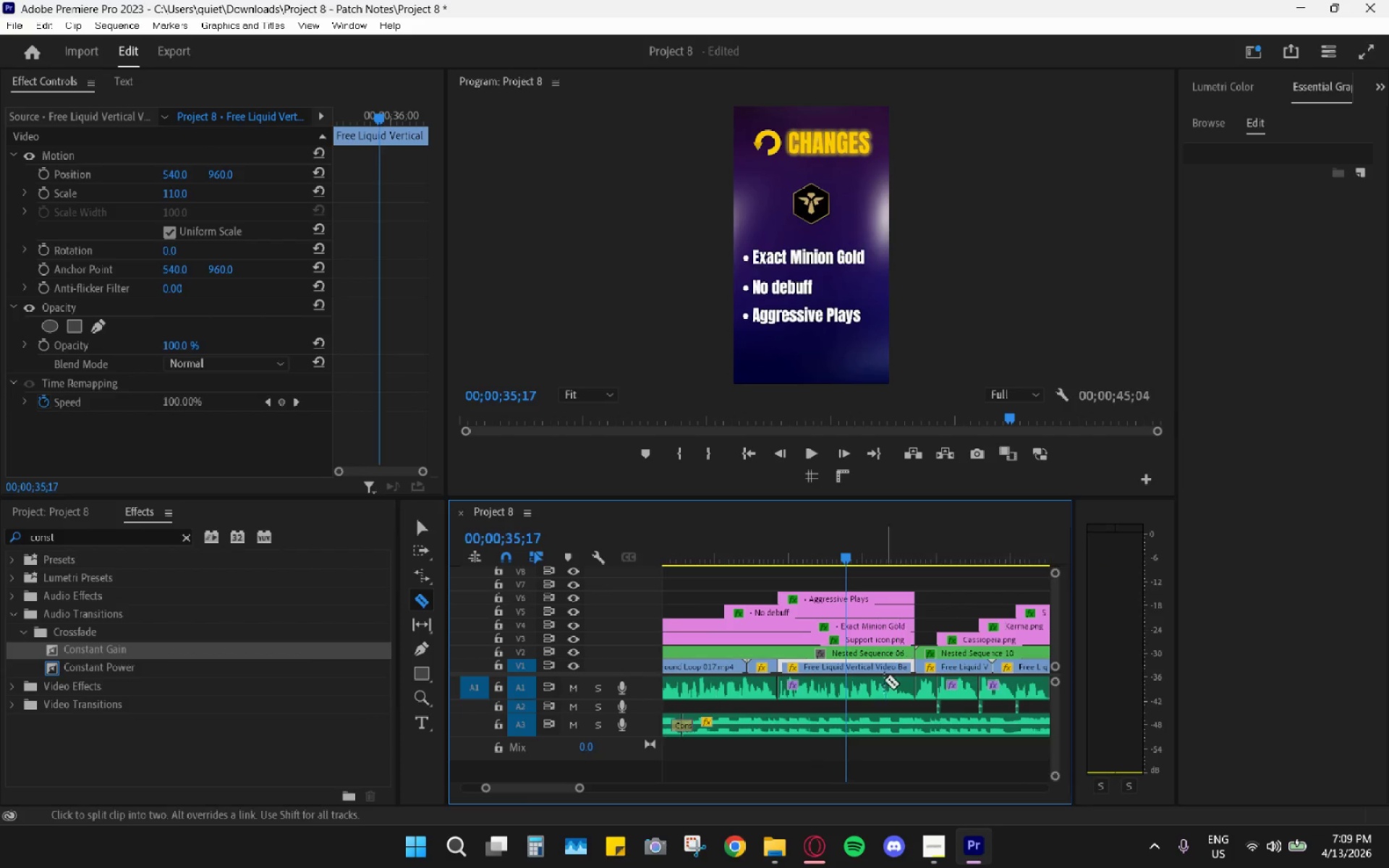 
key(C)
 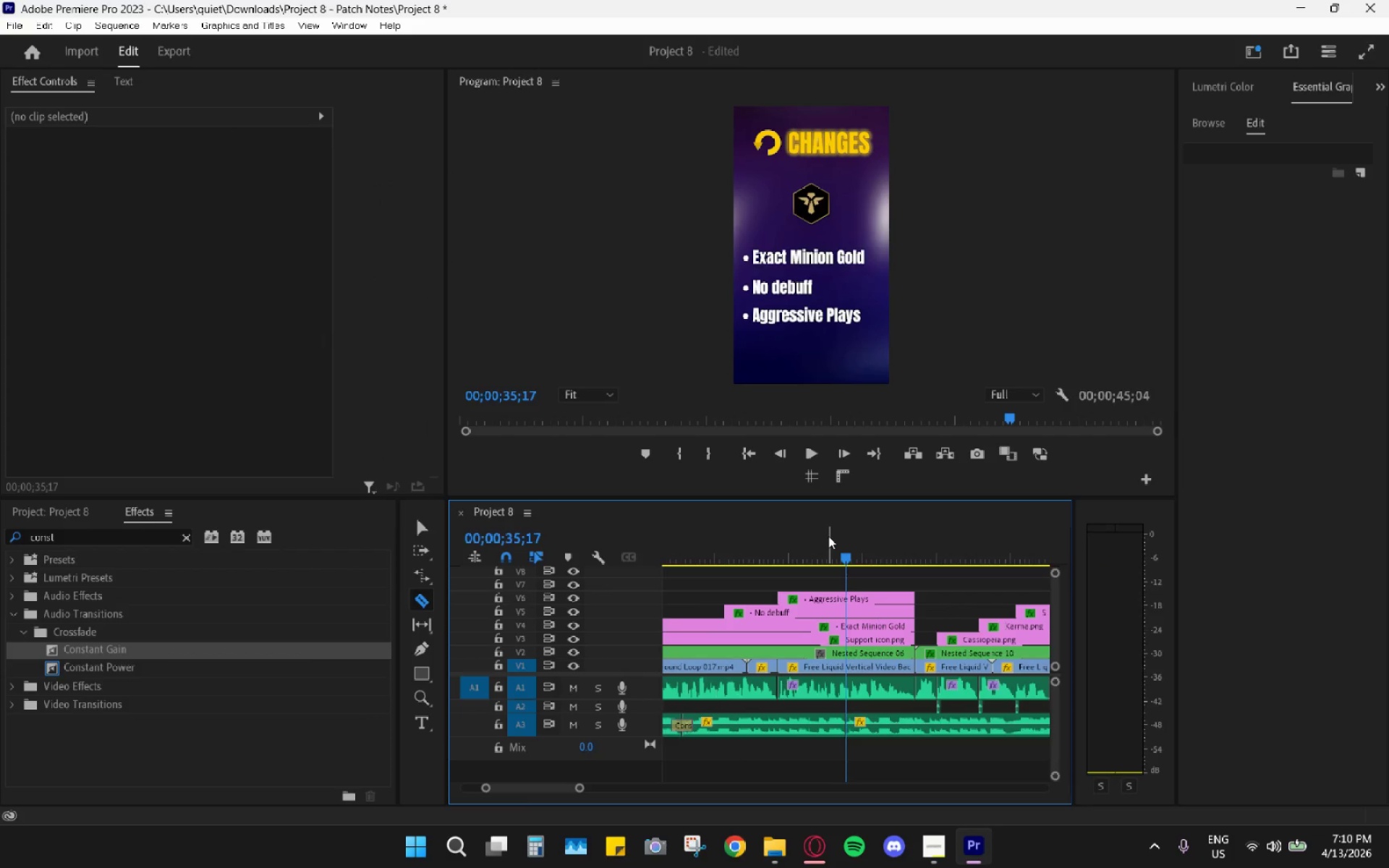 
key(Space)
 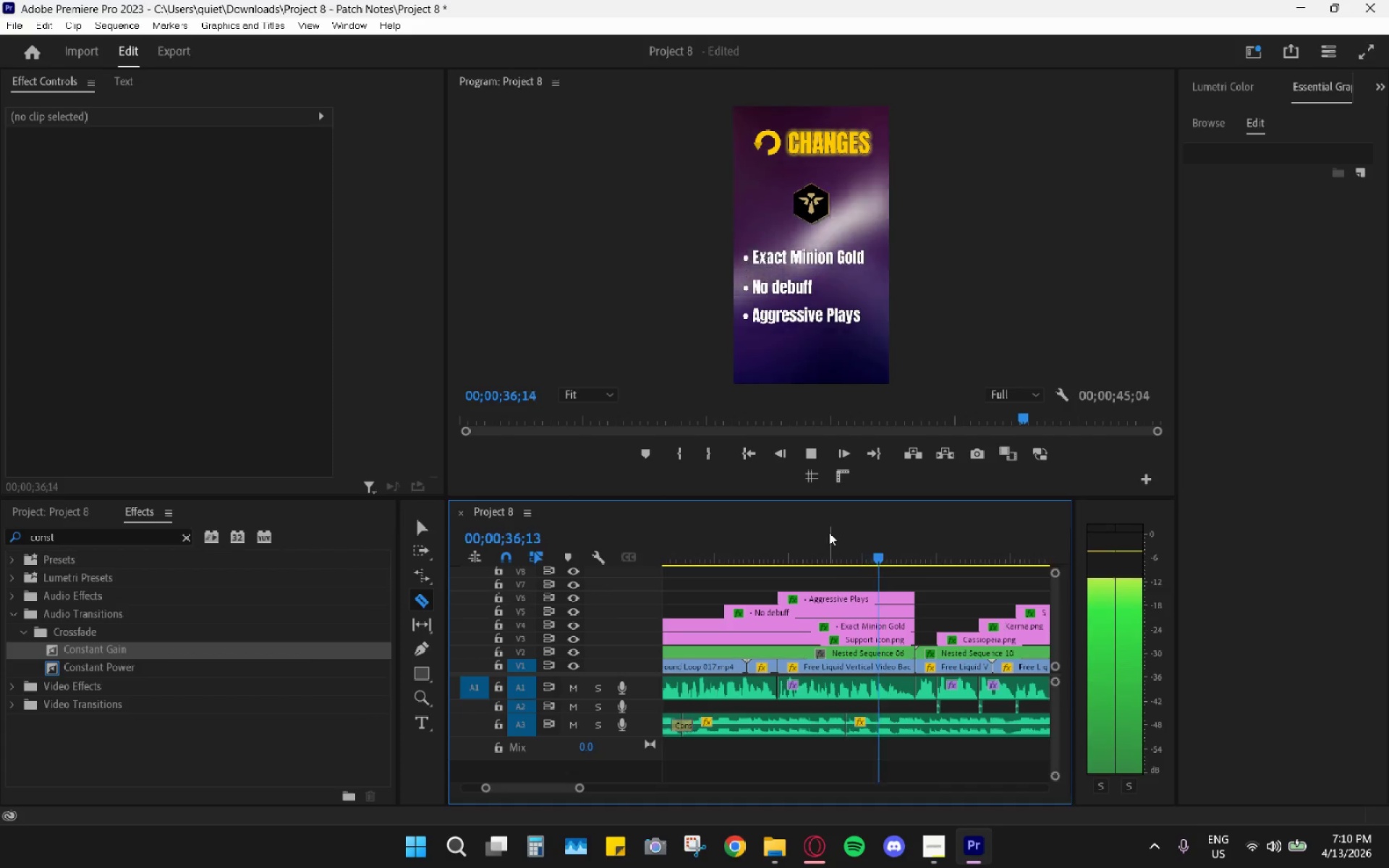 
key(Space)
 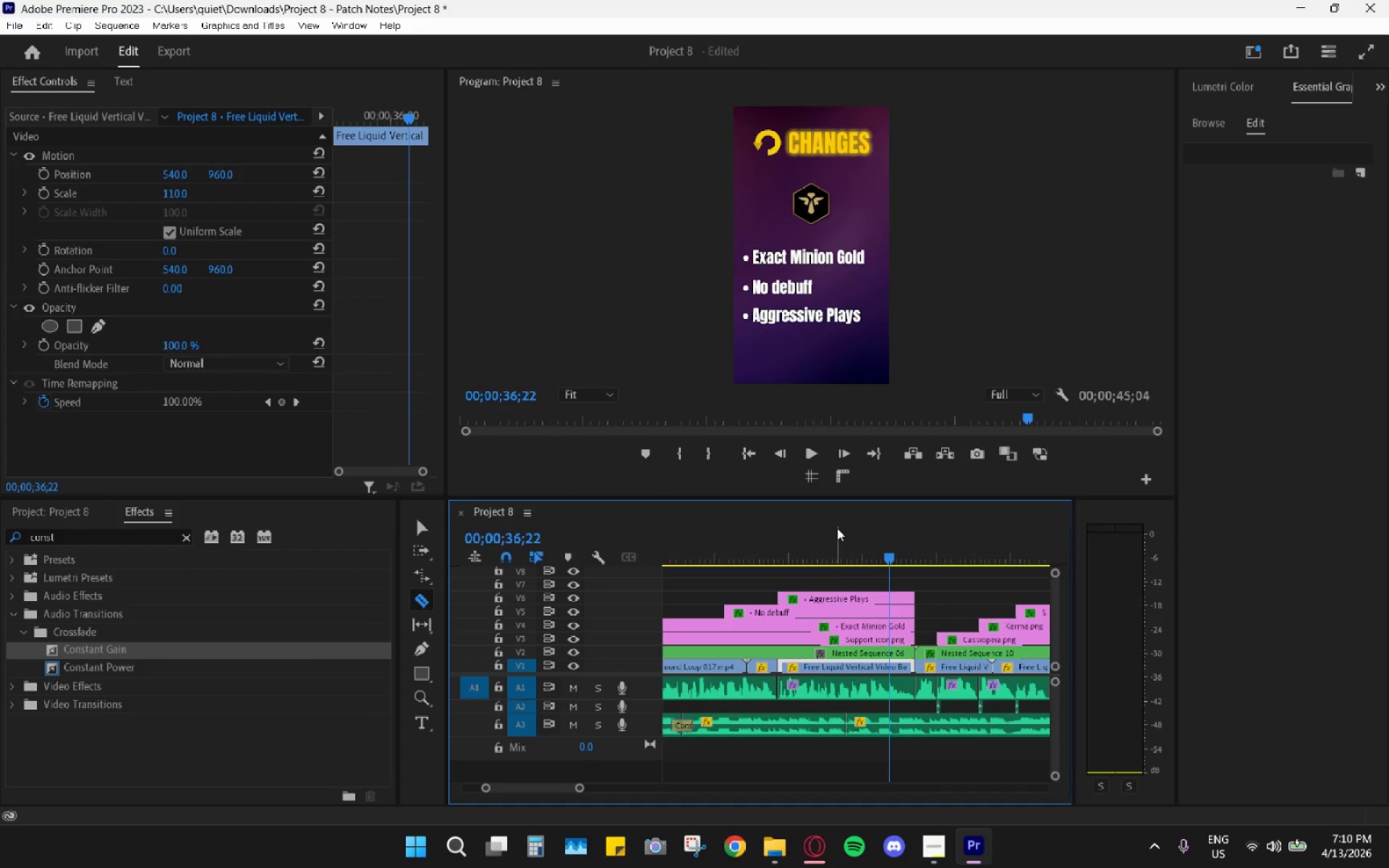 
left_click_drag(start_coordinate=[833, 525], to_coordinate=[797, 545])
 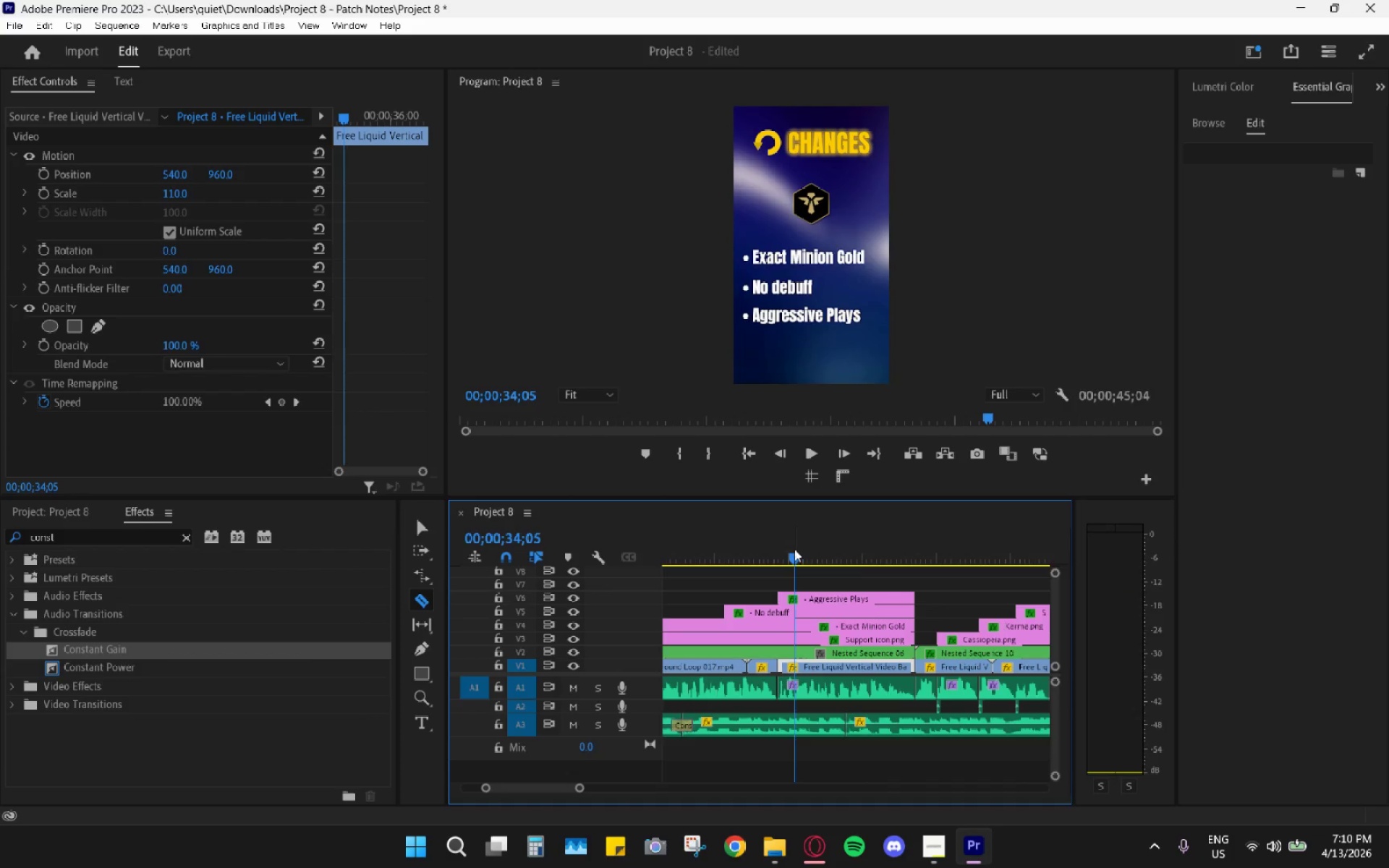 
key(Space)
 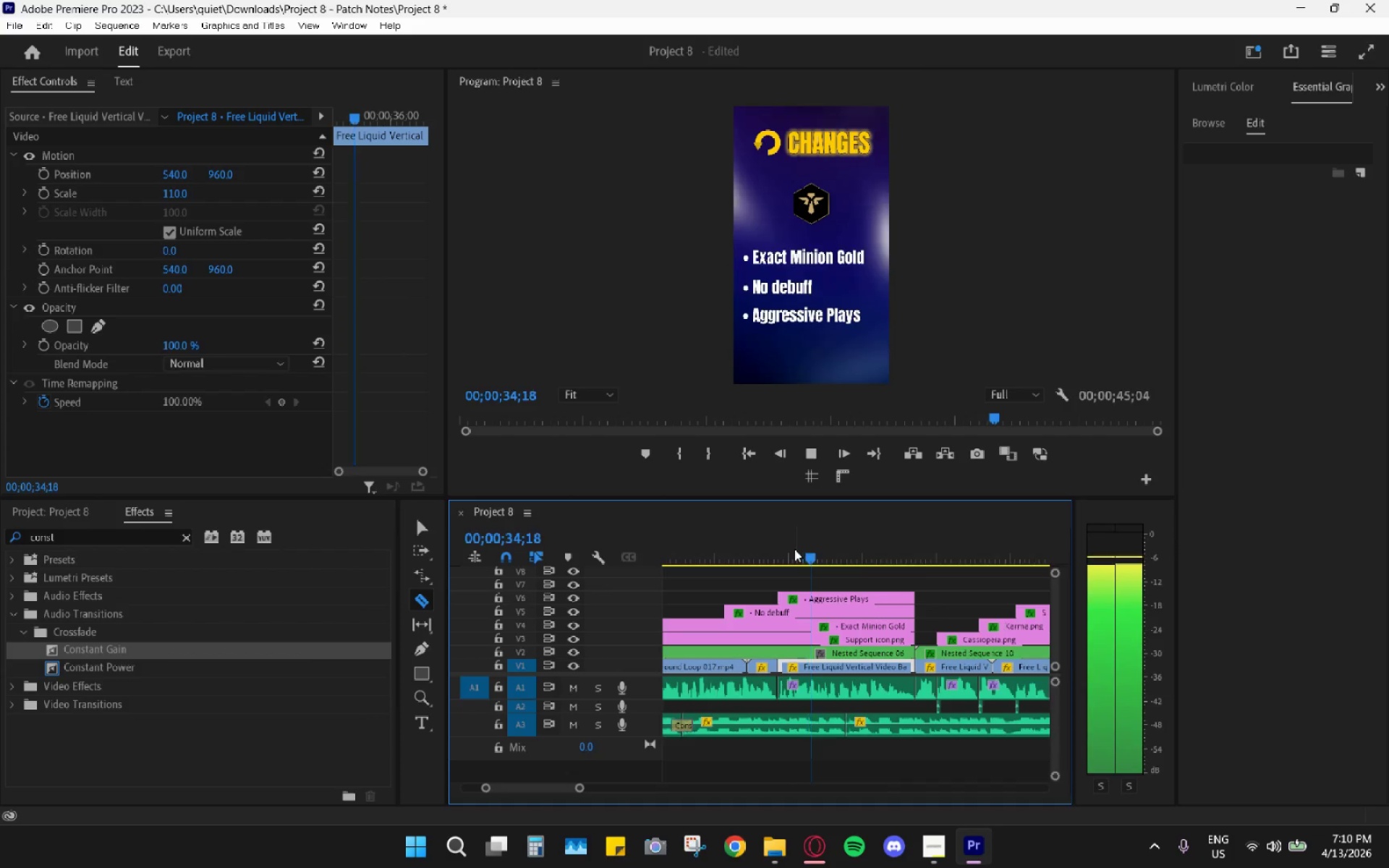 
left_click_drag(start_coordinate=[794, 549], to_coordinate=[773, 556])
 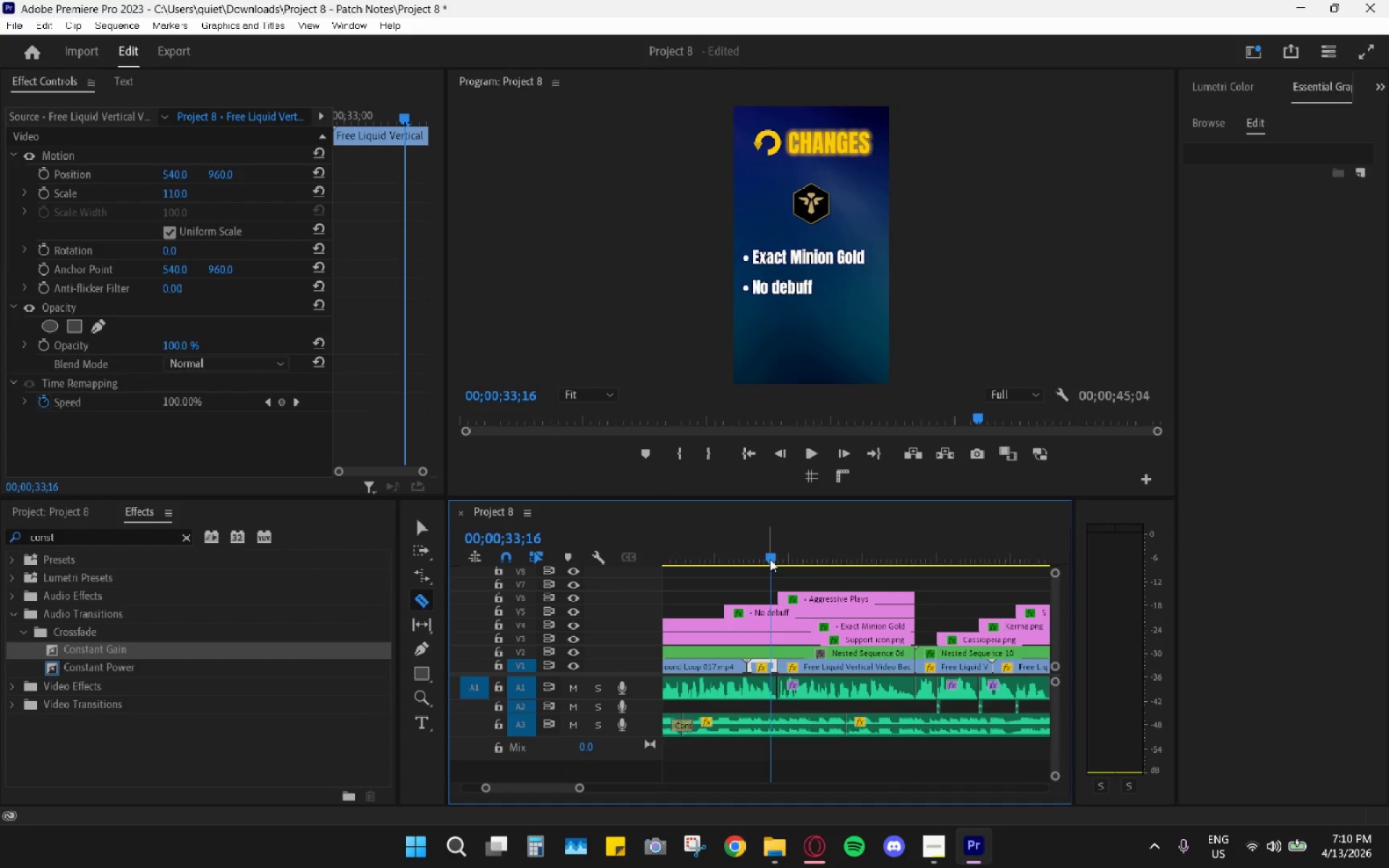 
key(Space)
 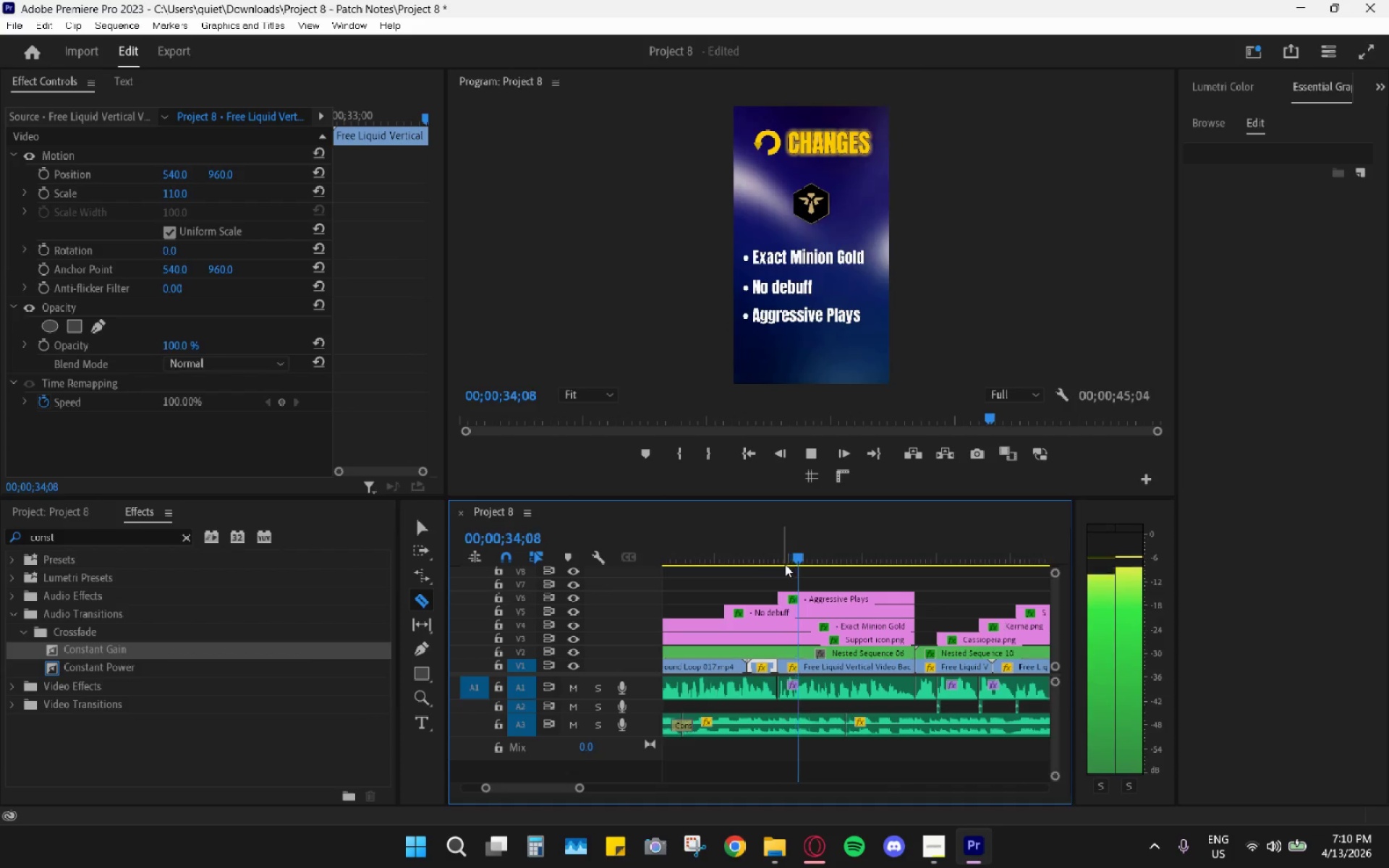 
key(Space)
 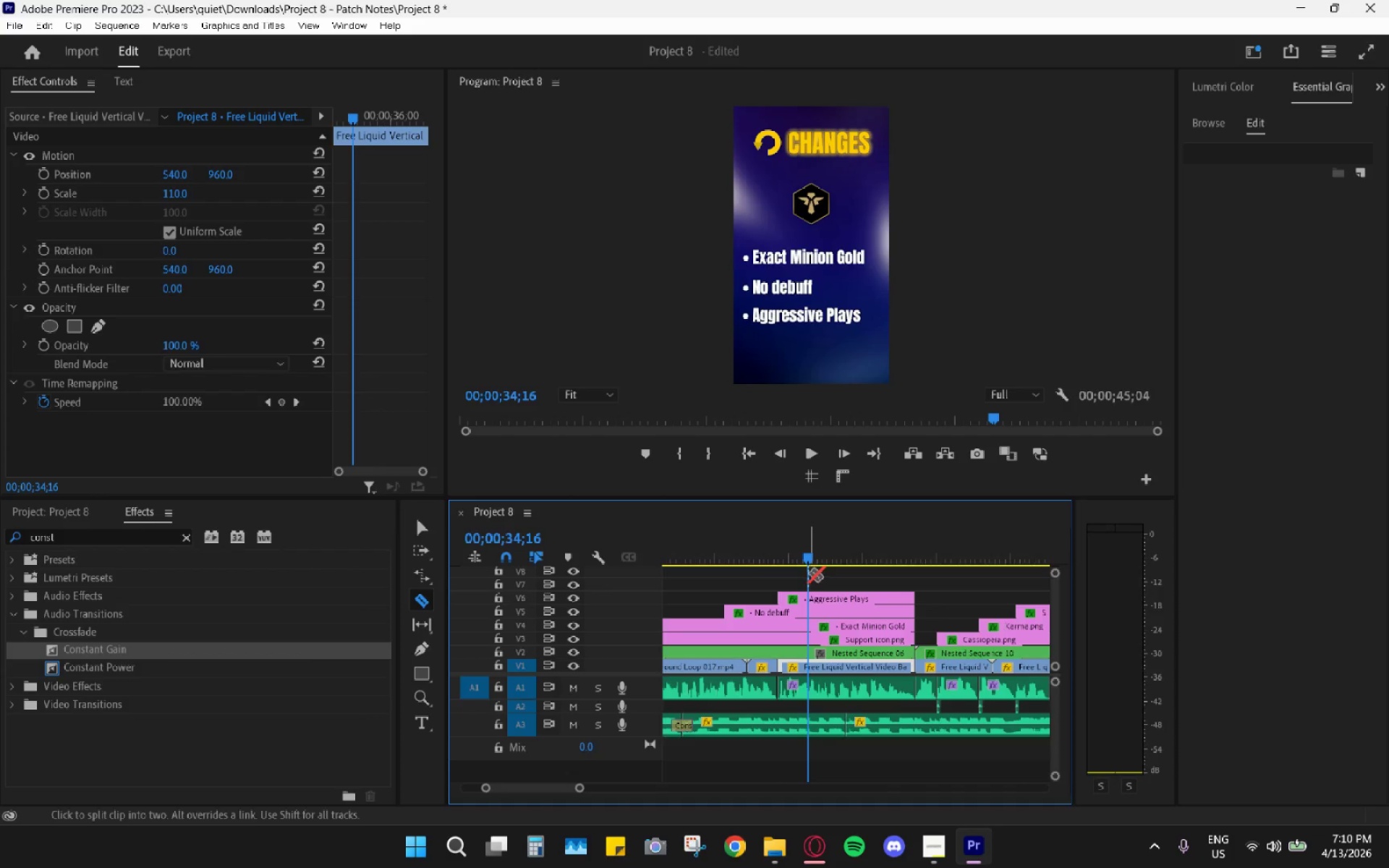 
wait(5.3)
 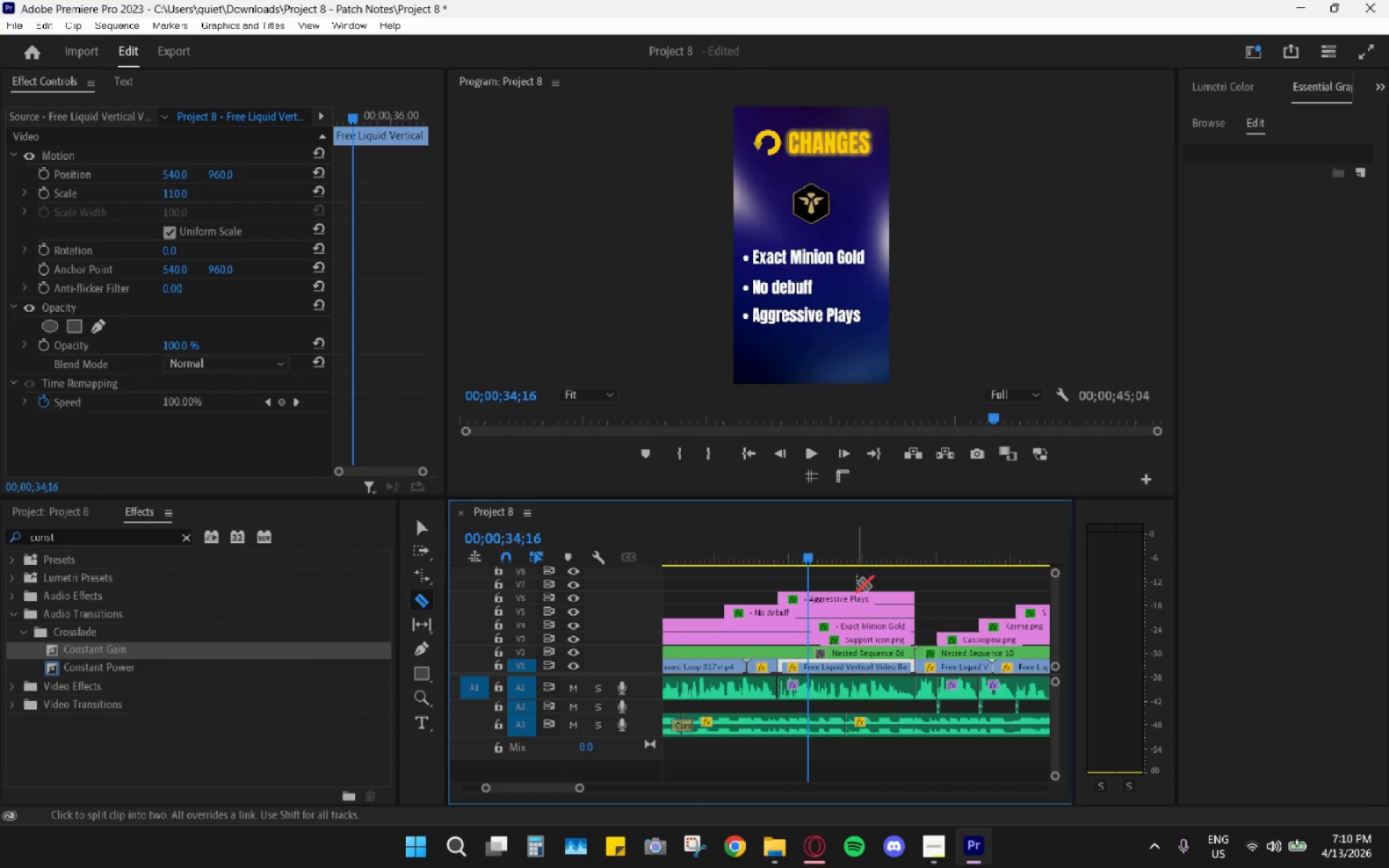 
key(Space)
 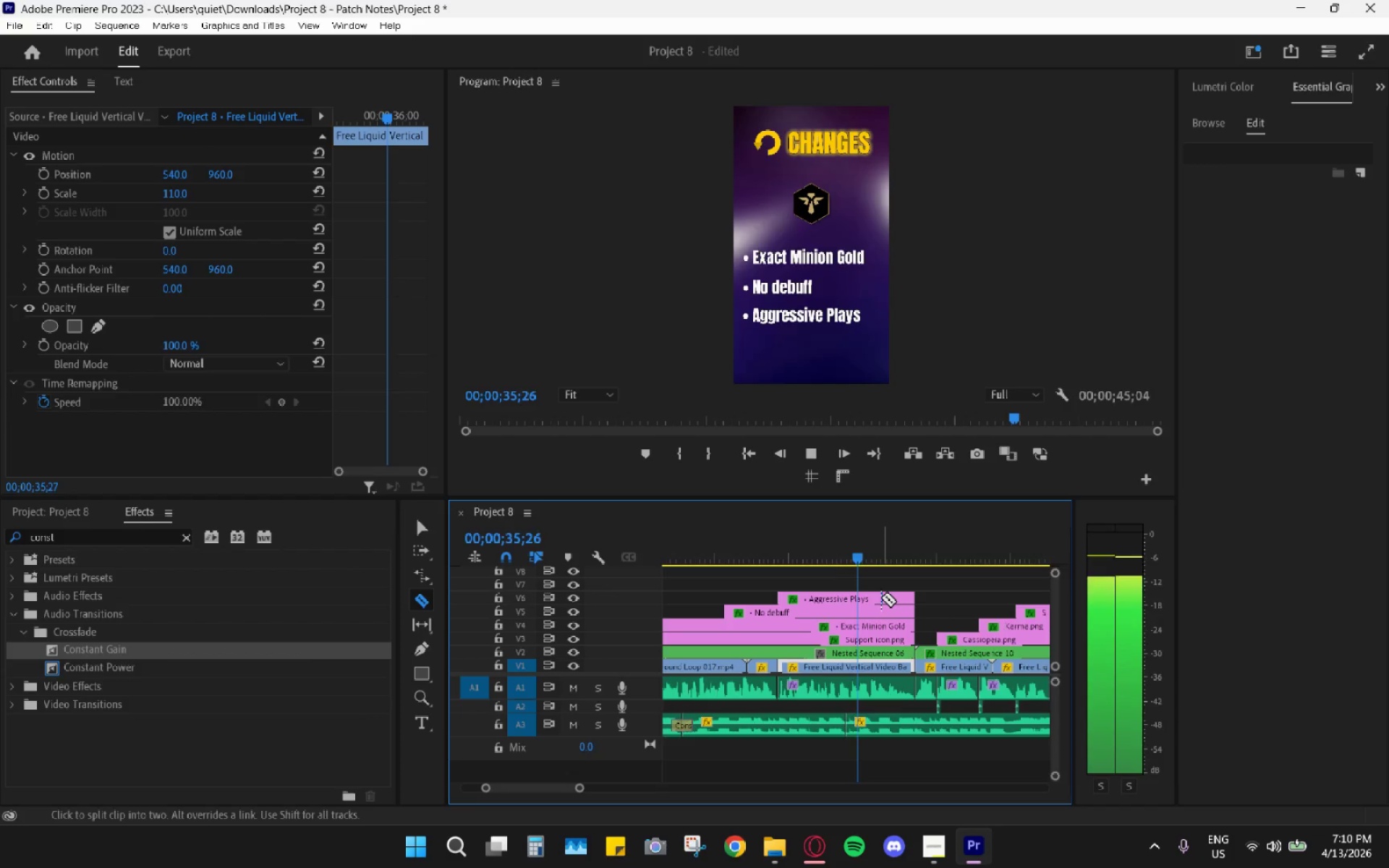 
key(Space)
 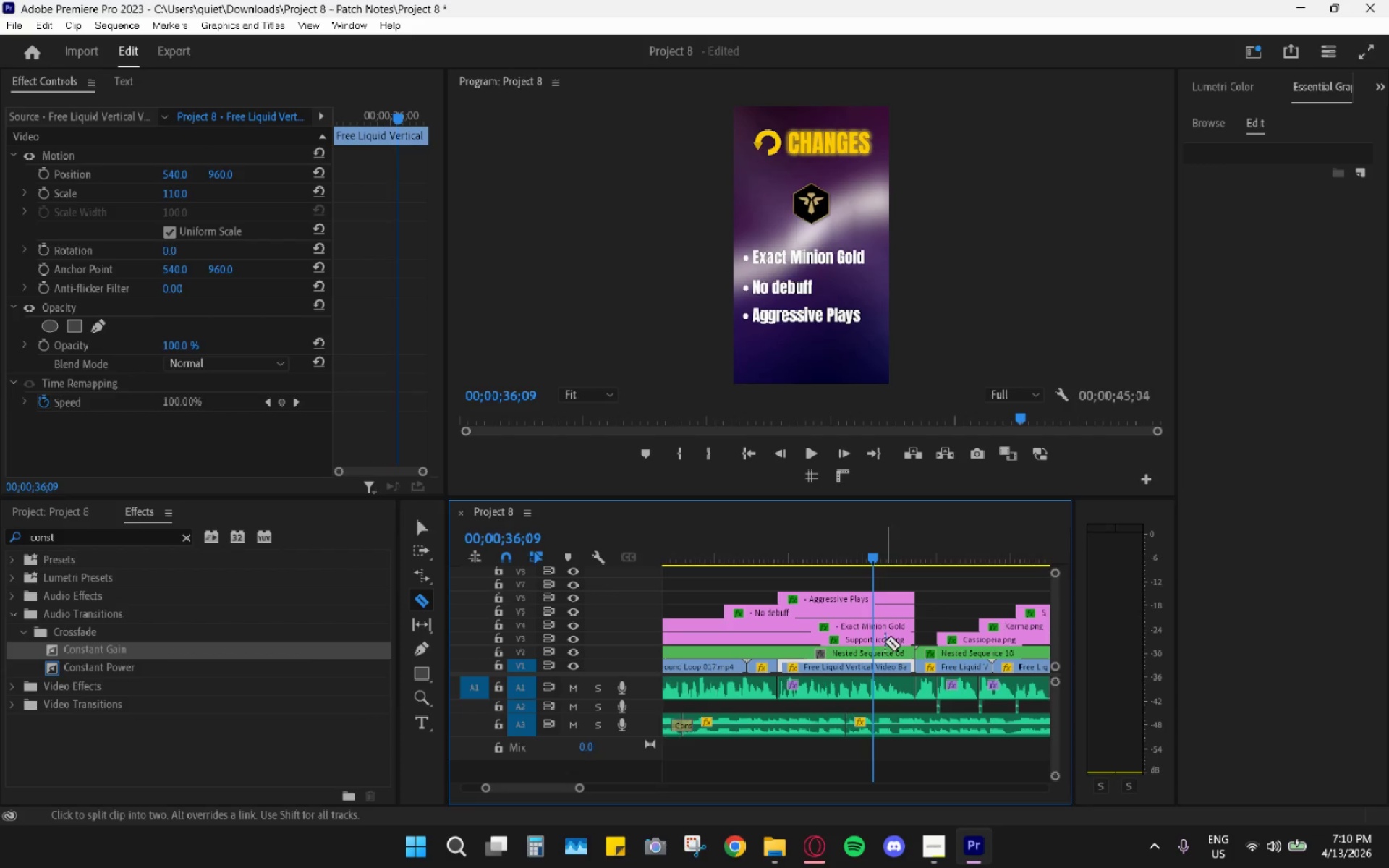 
key(Control+Z)
 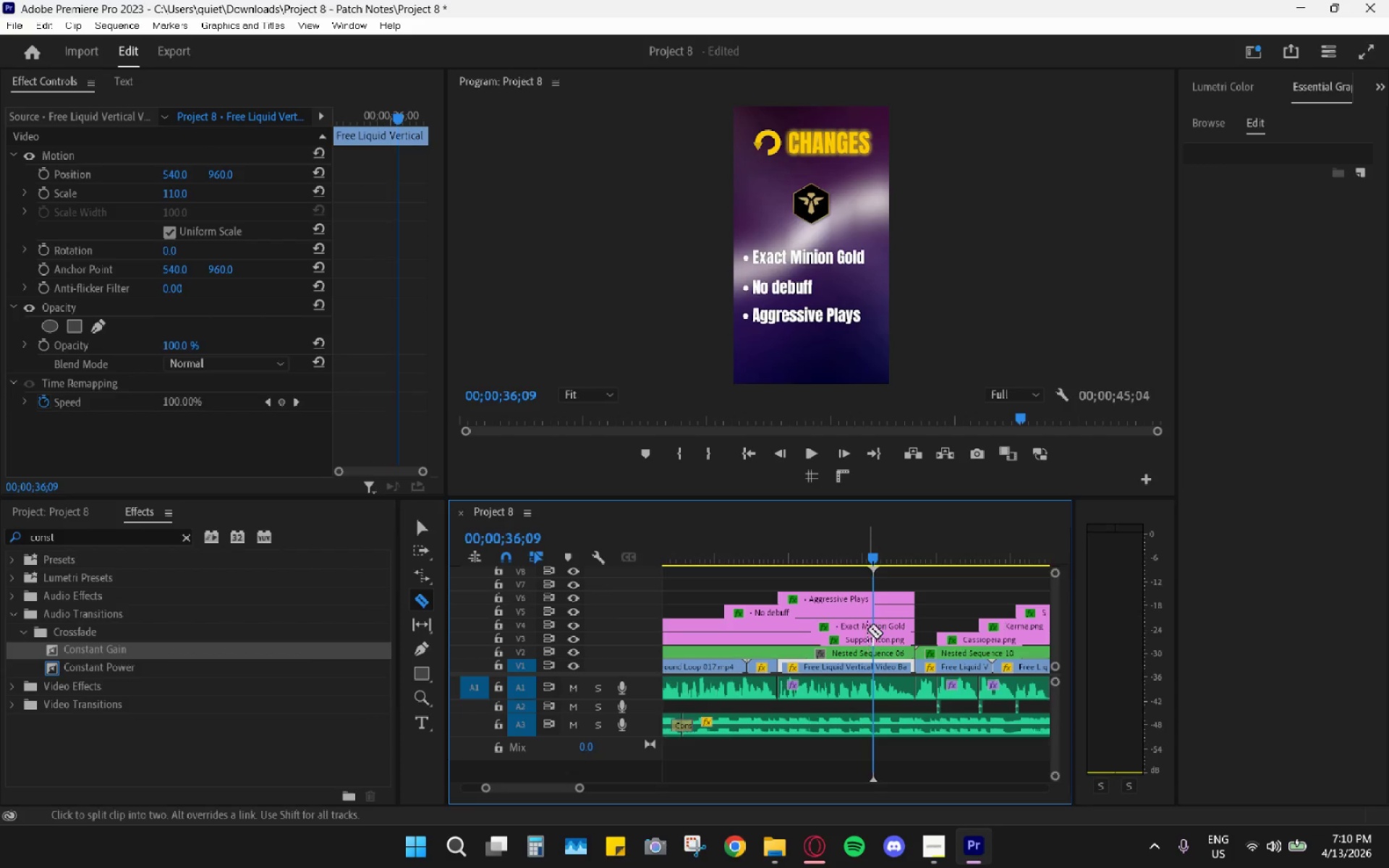 
key(Space)
 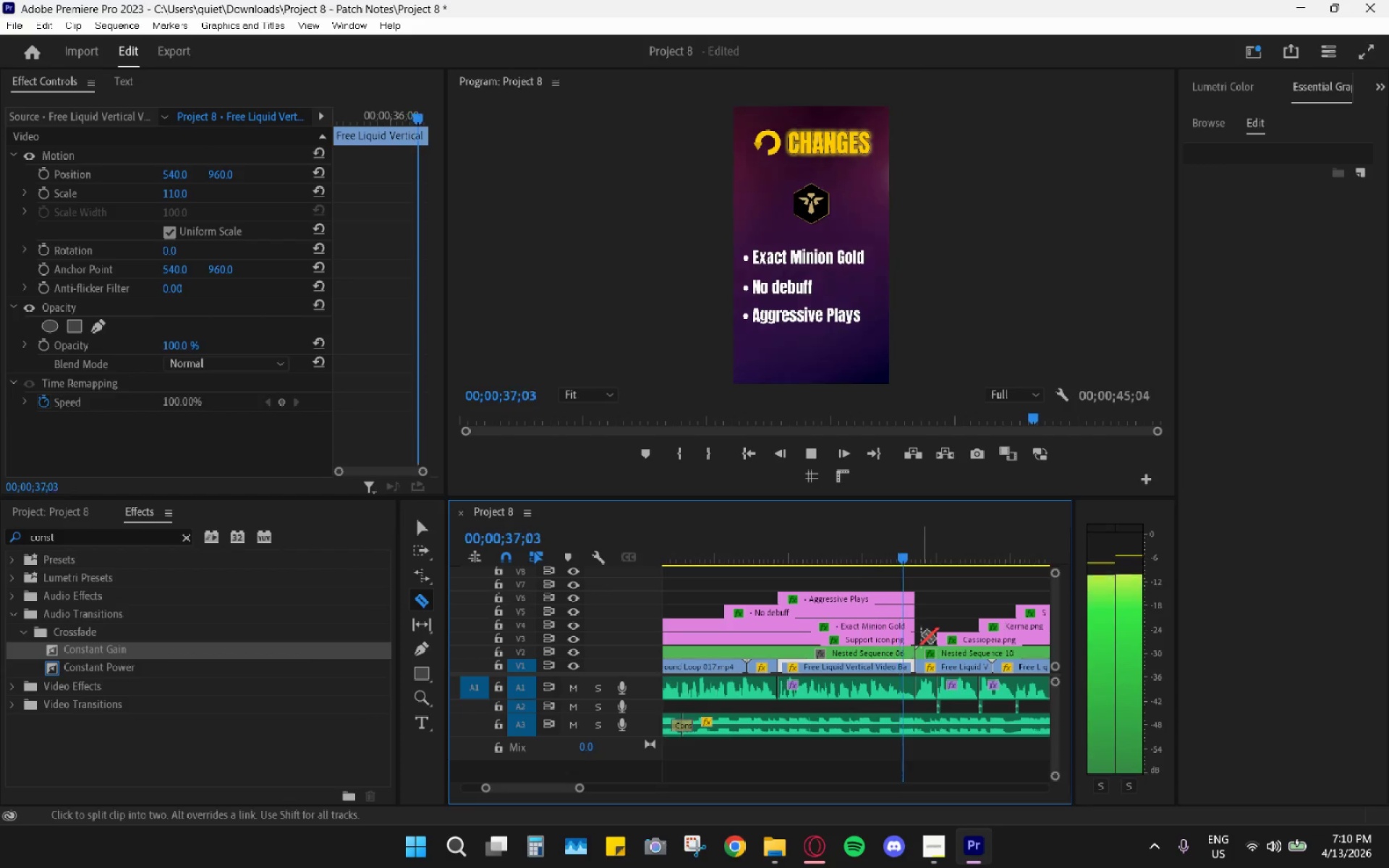 
key(Space)
 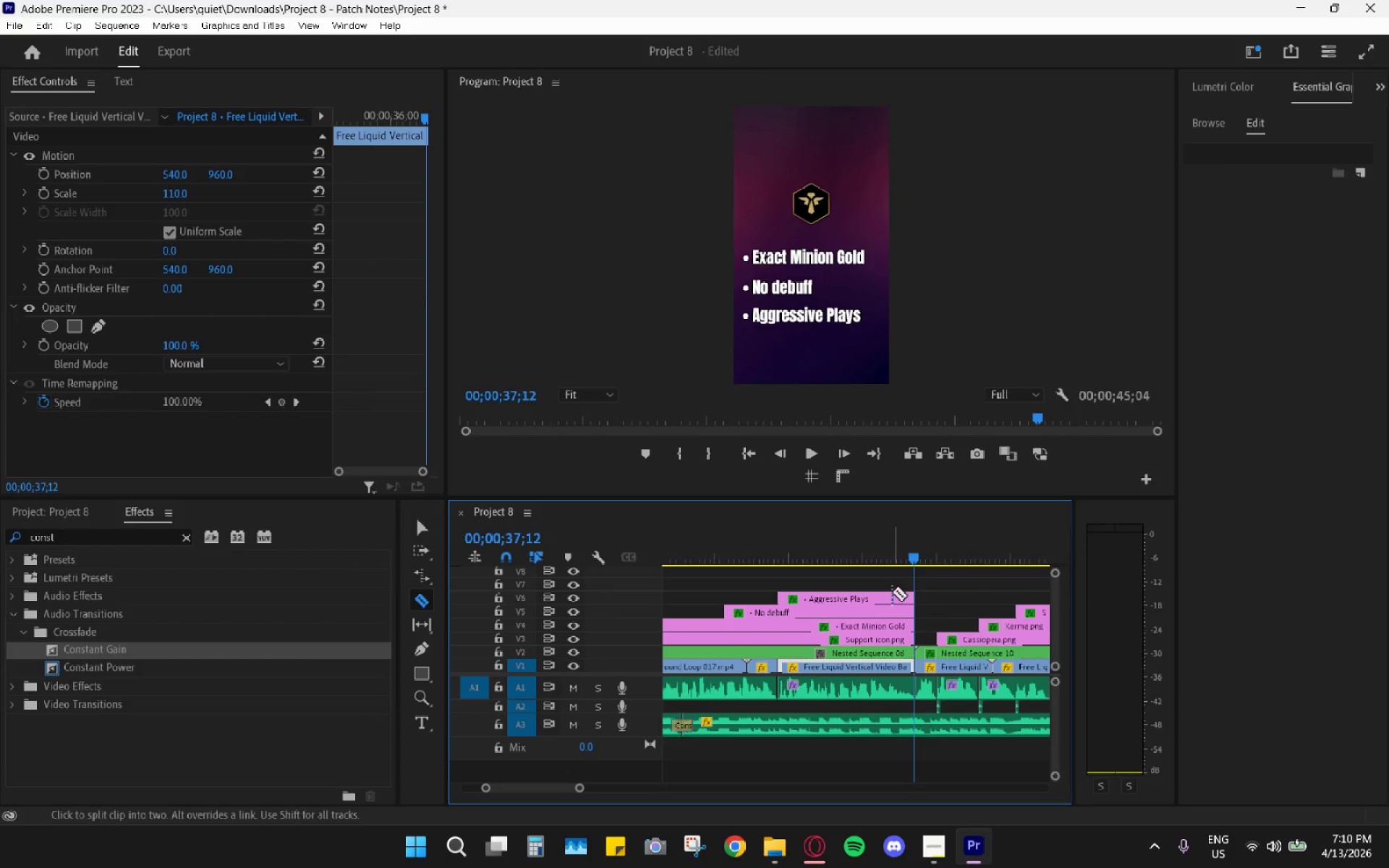 
key(Space)
 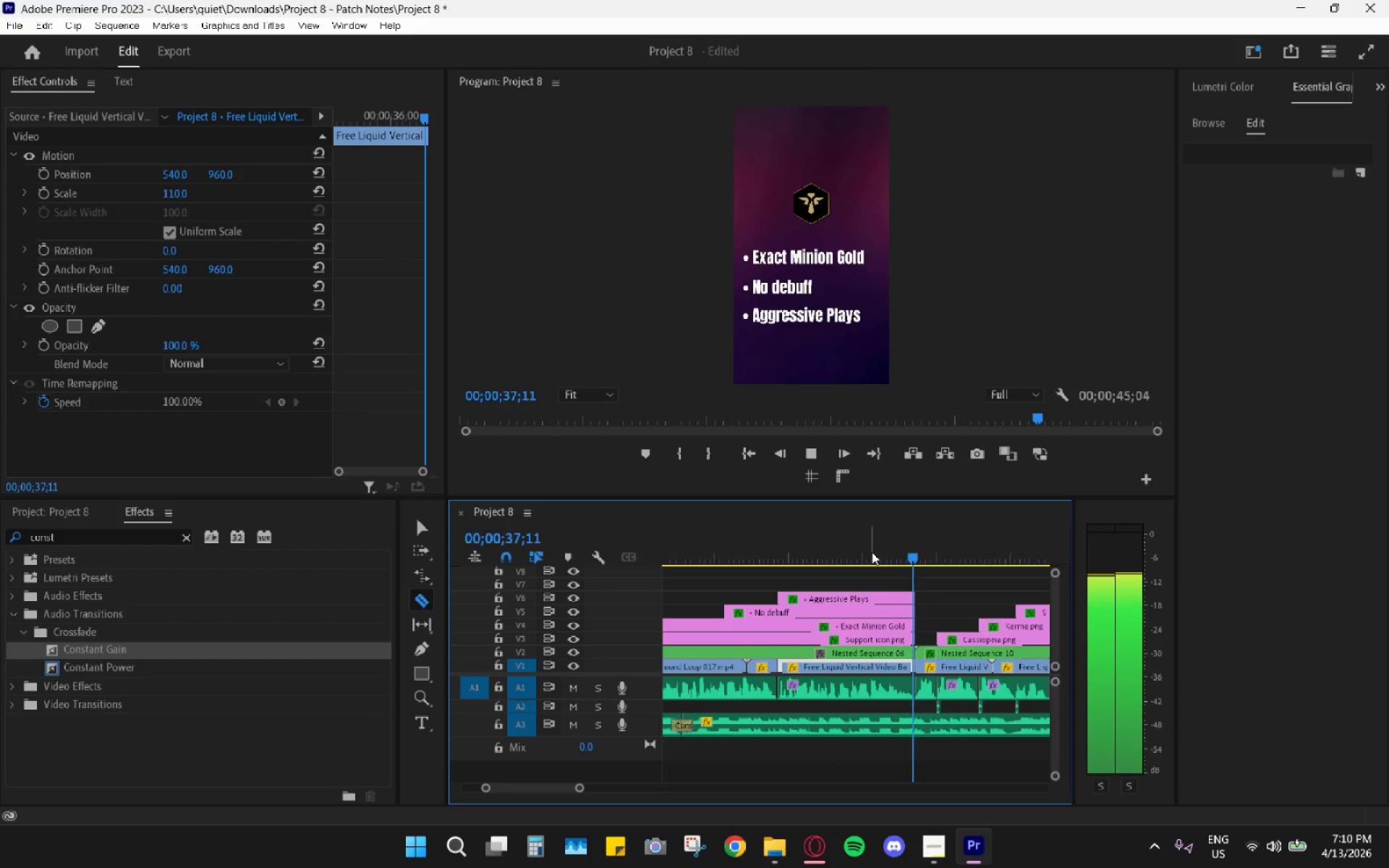 
key(Space)
 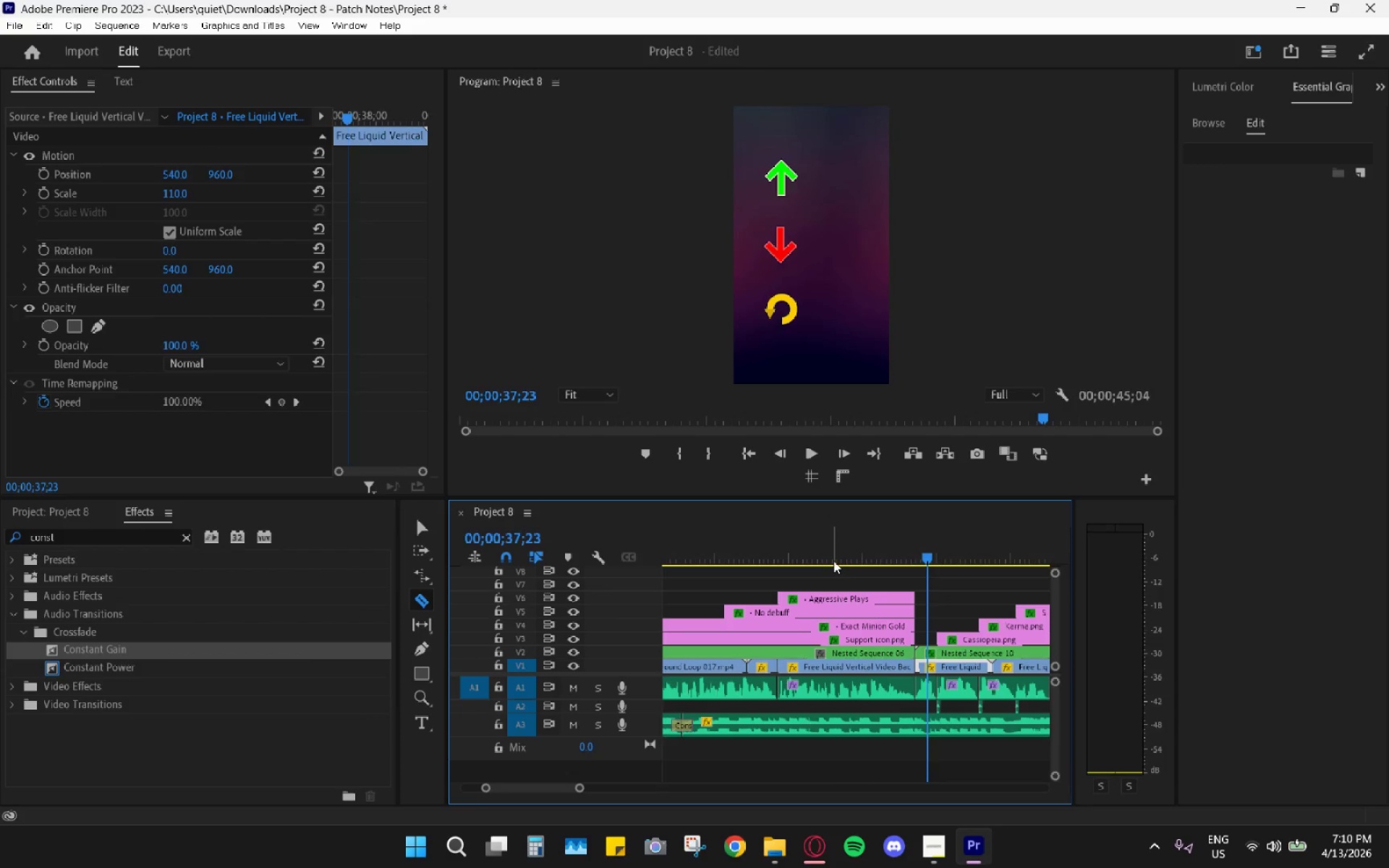 
left_click_drag(start_coordinate=[832, 560], to_coordinate=[825, 558])
 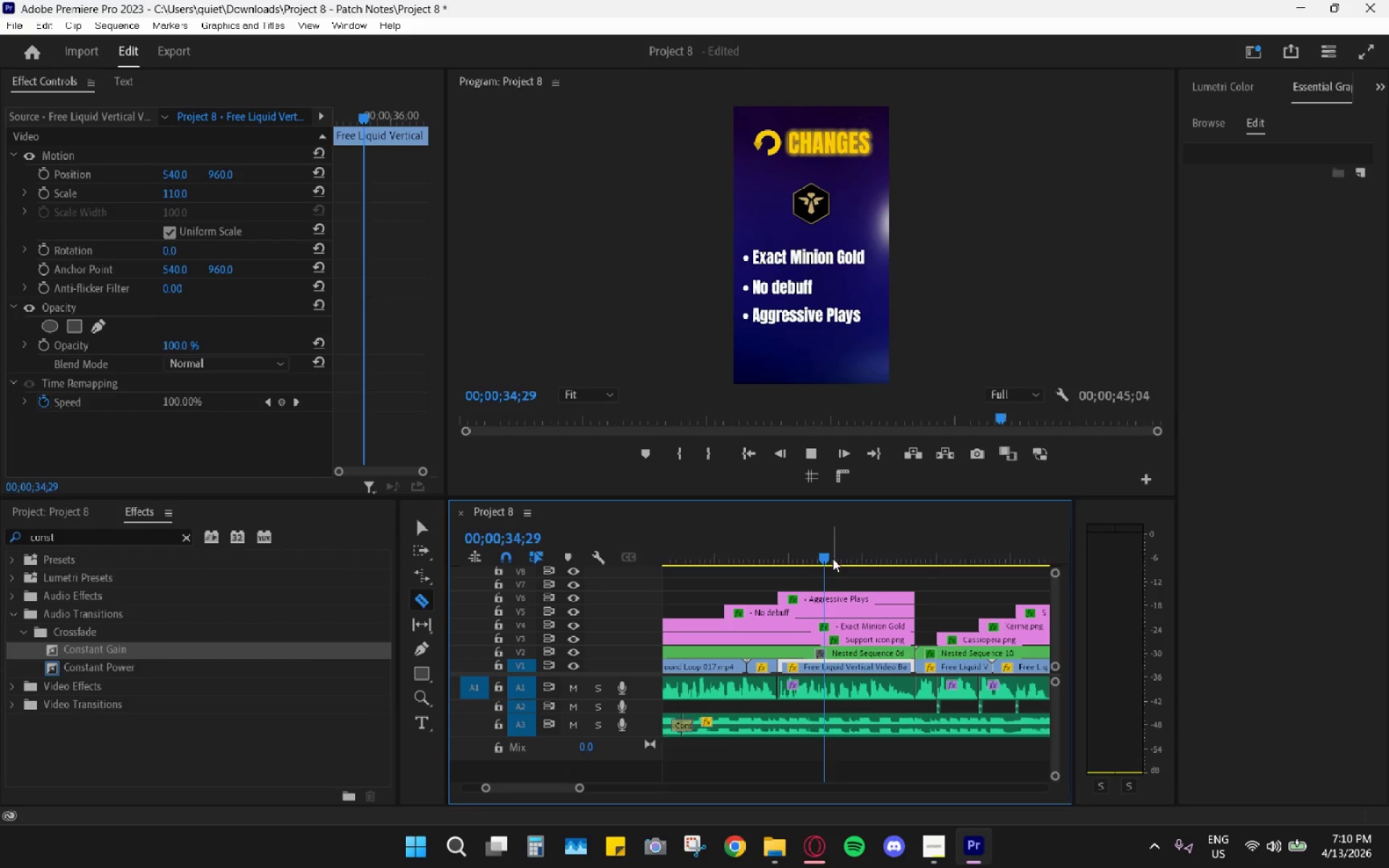 
key(Space)
 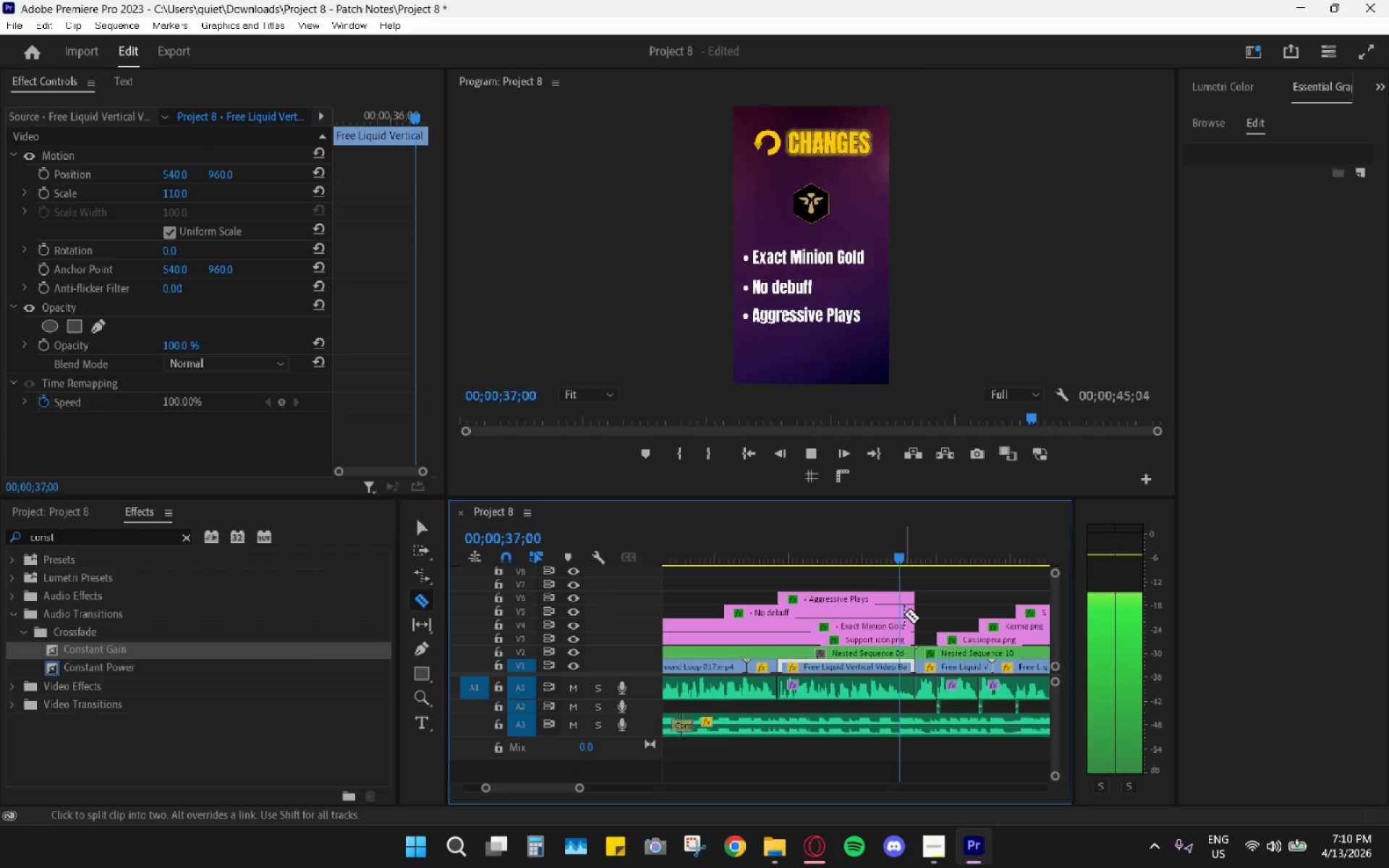 
key(Space)
 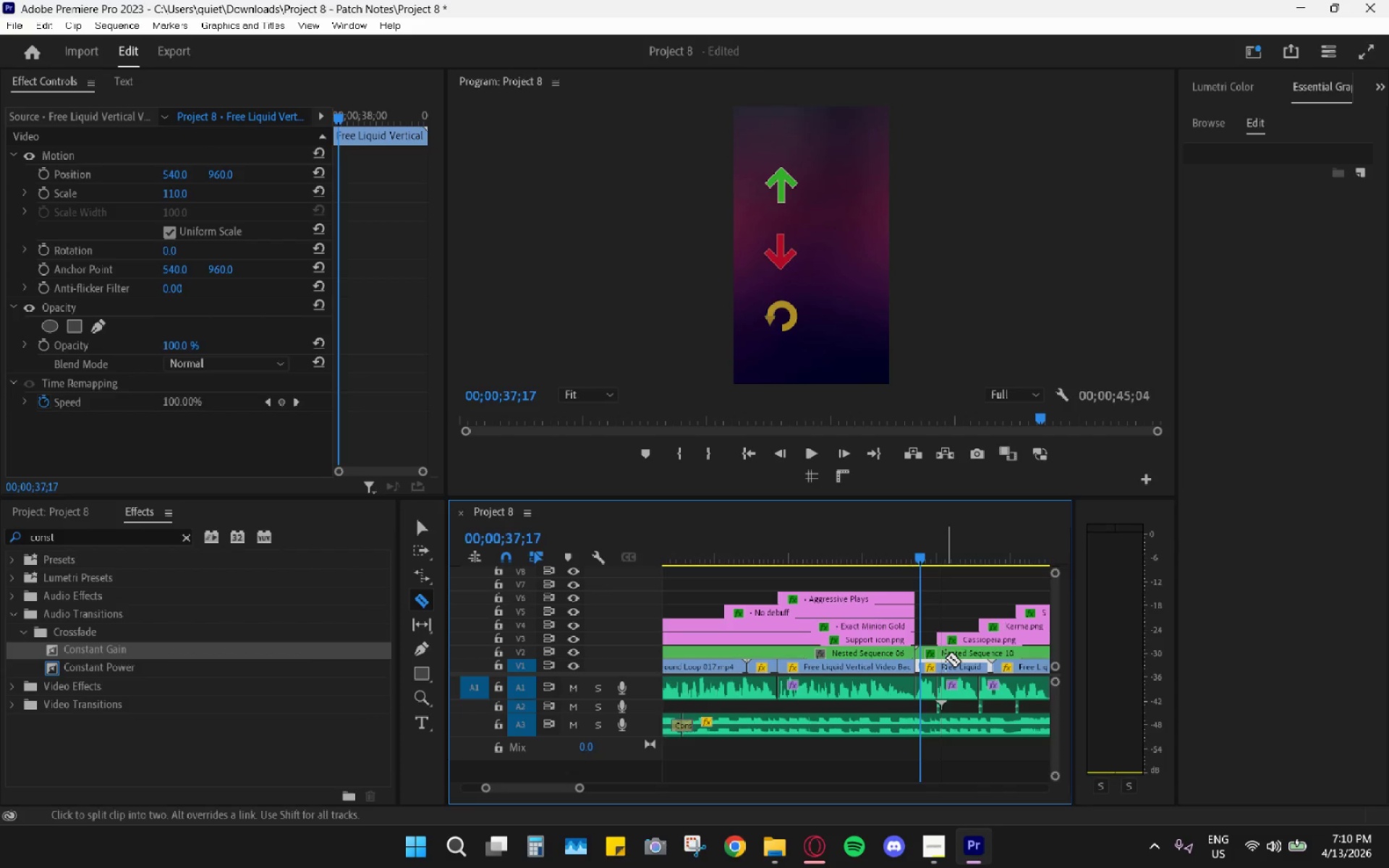 
mouse_move([935, 673])
 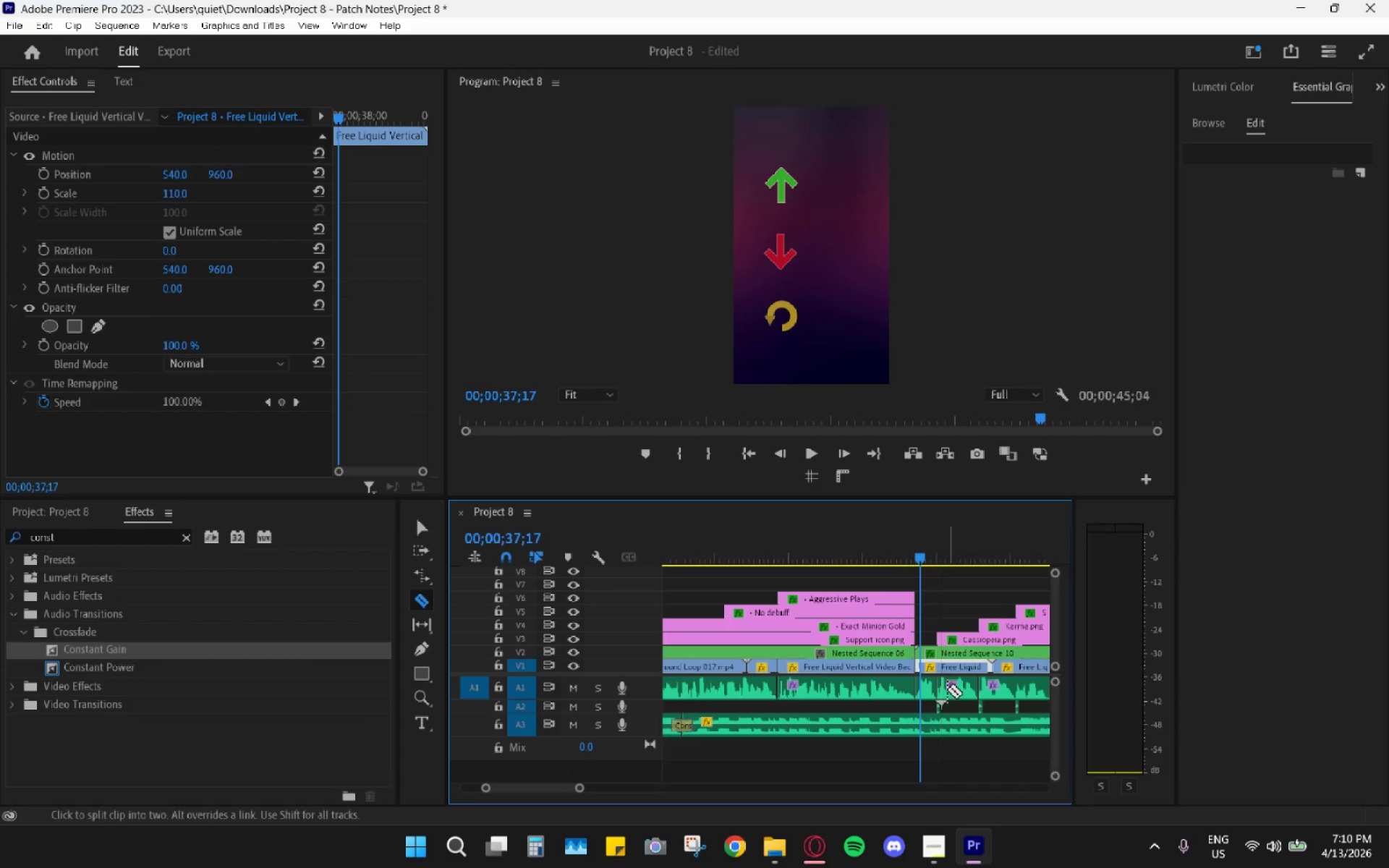 
key(Space)
 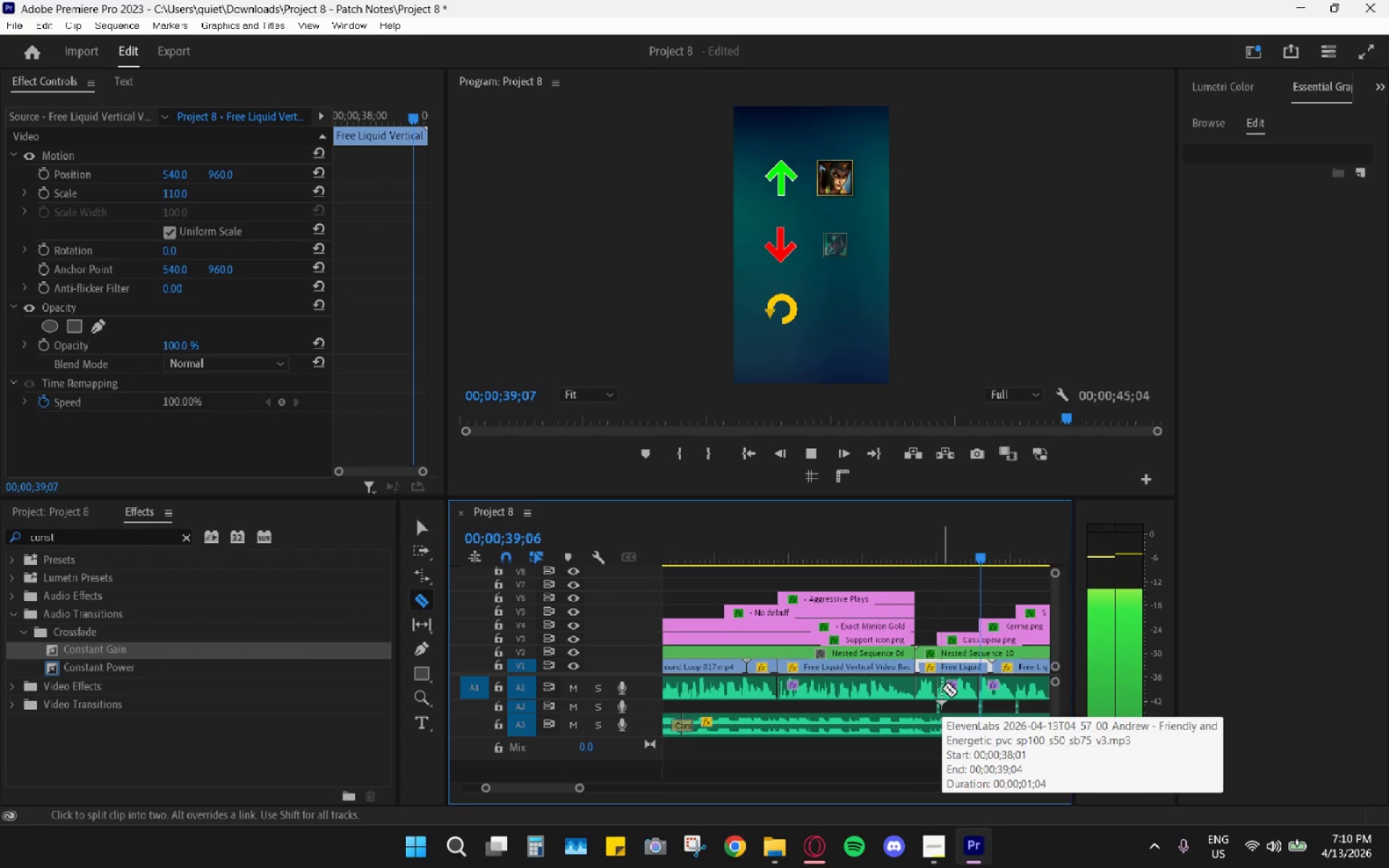 
key(Space)
 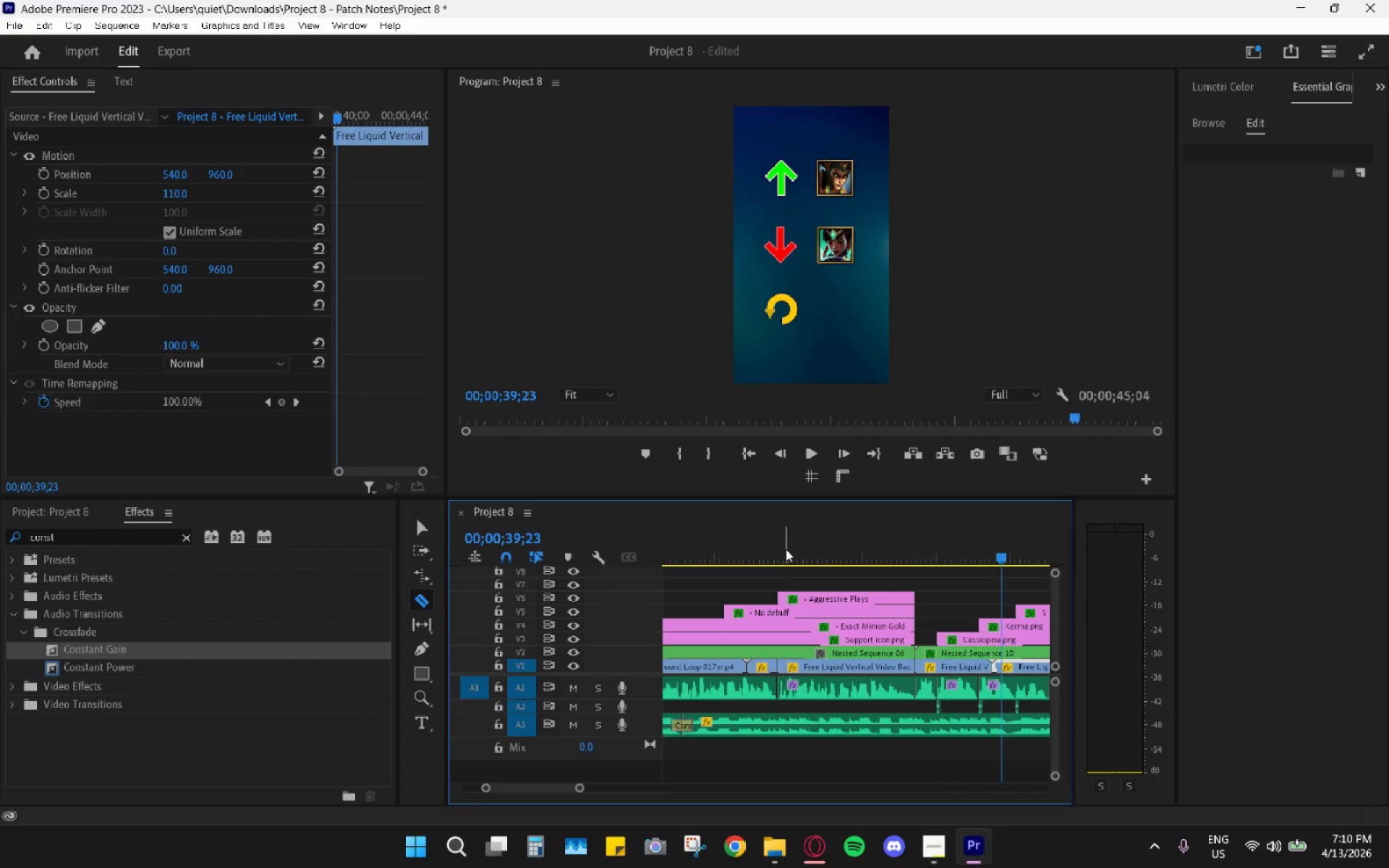 
left_click_drag(start_coordinate=[784, 548], to_coordinate=[769, 545])
 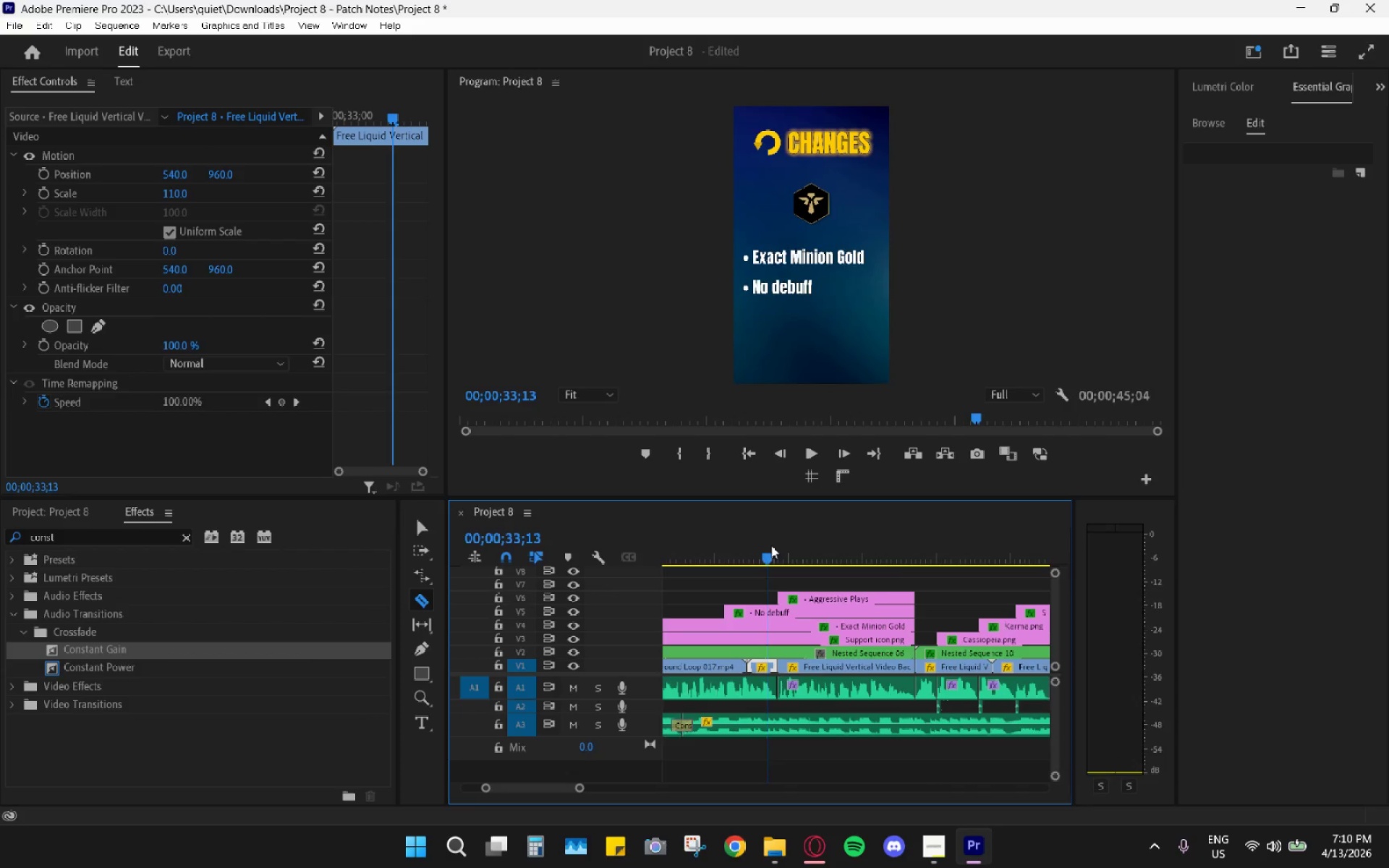 
key(Space)
 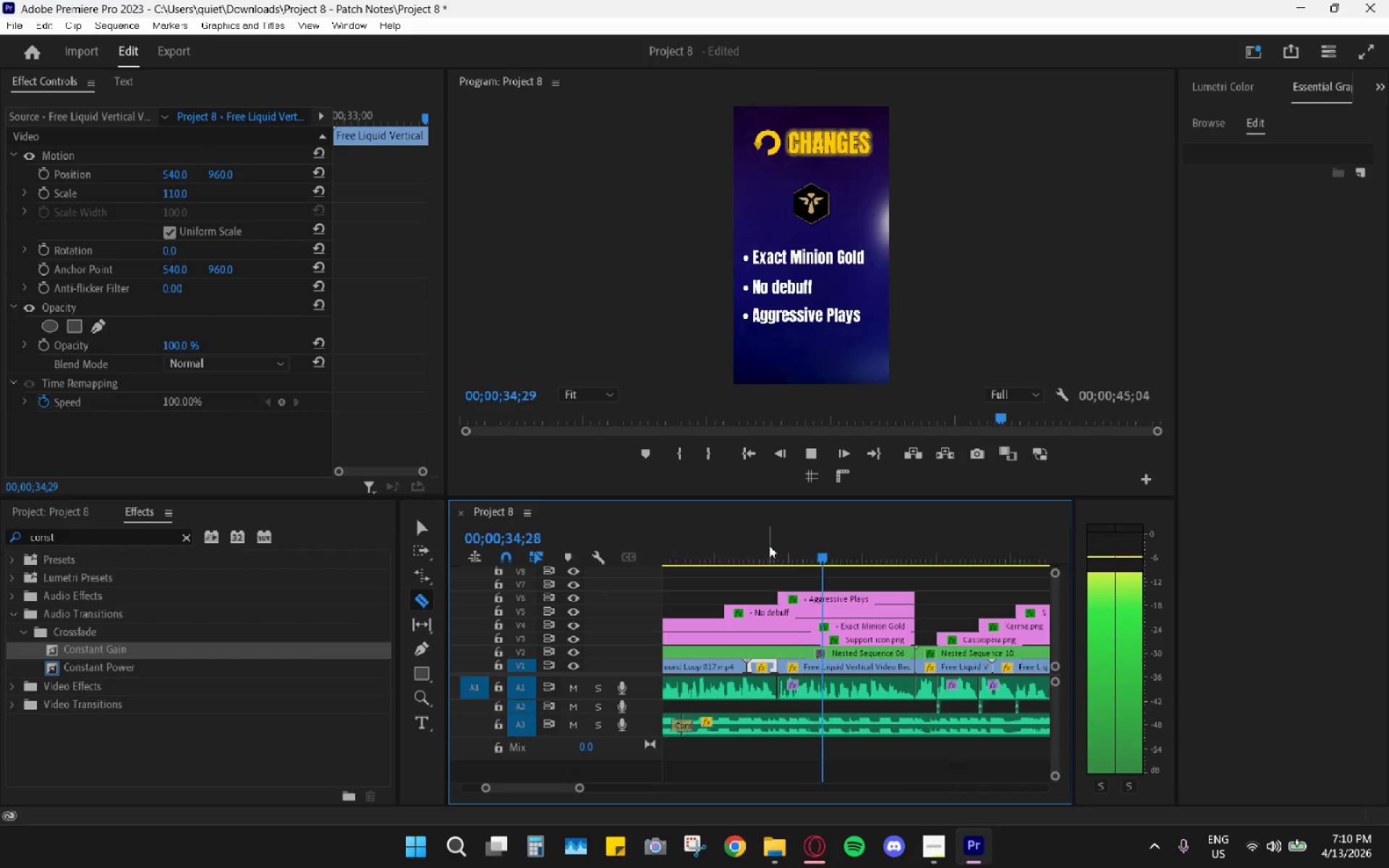 
key(Space)
 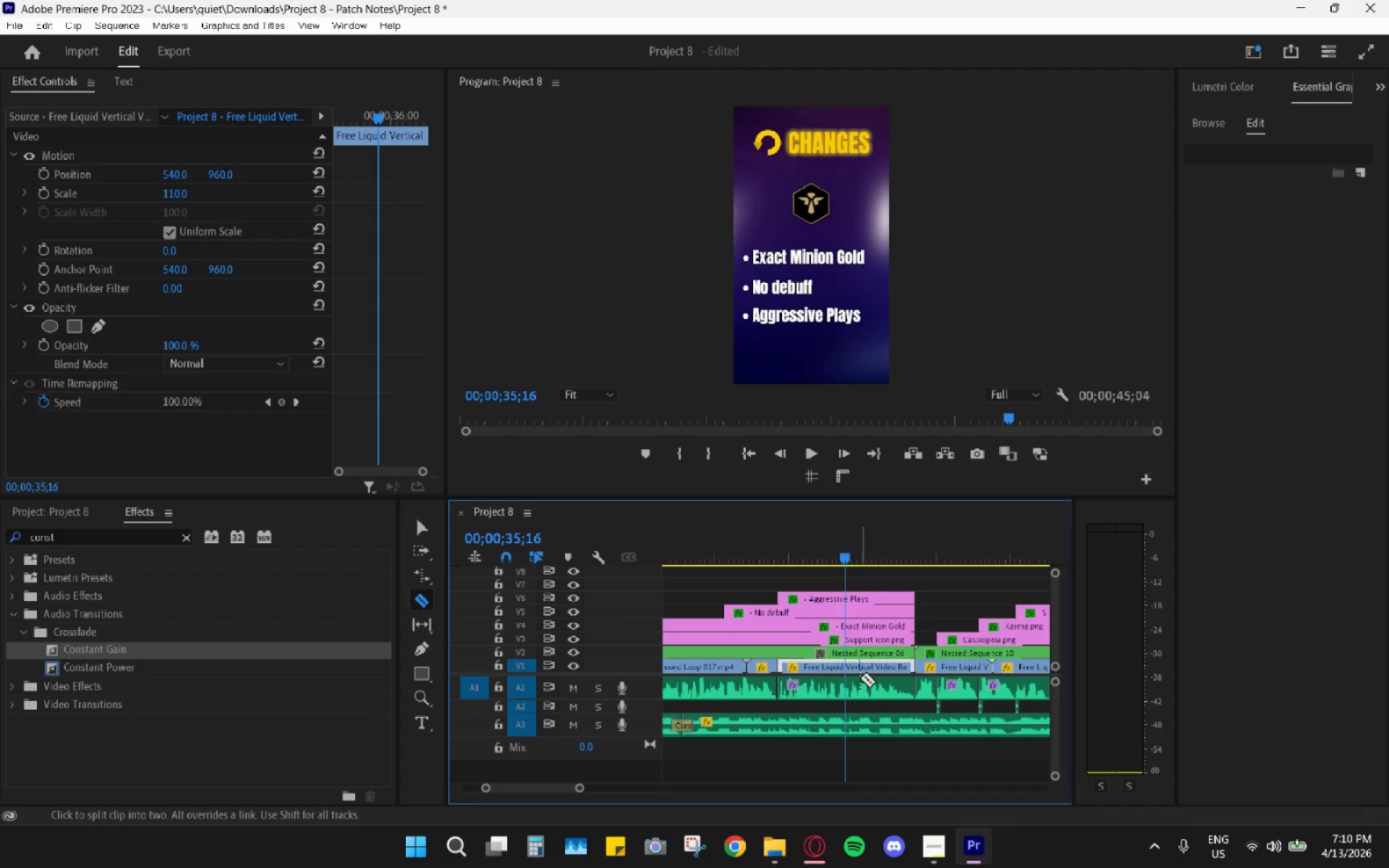 
key(C)
 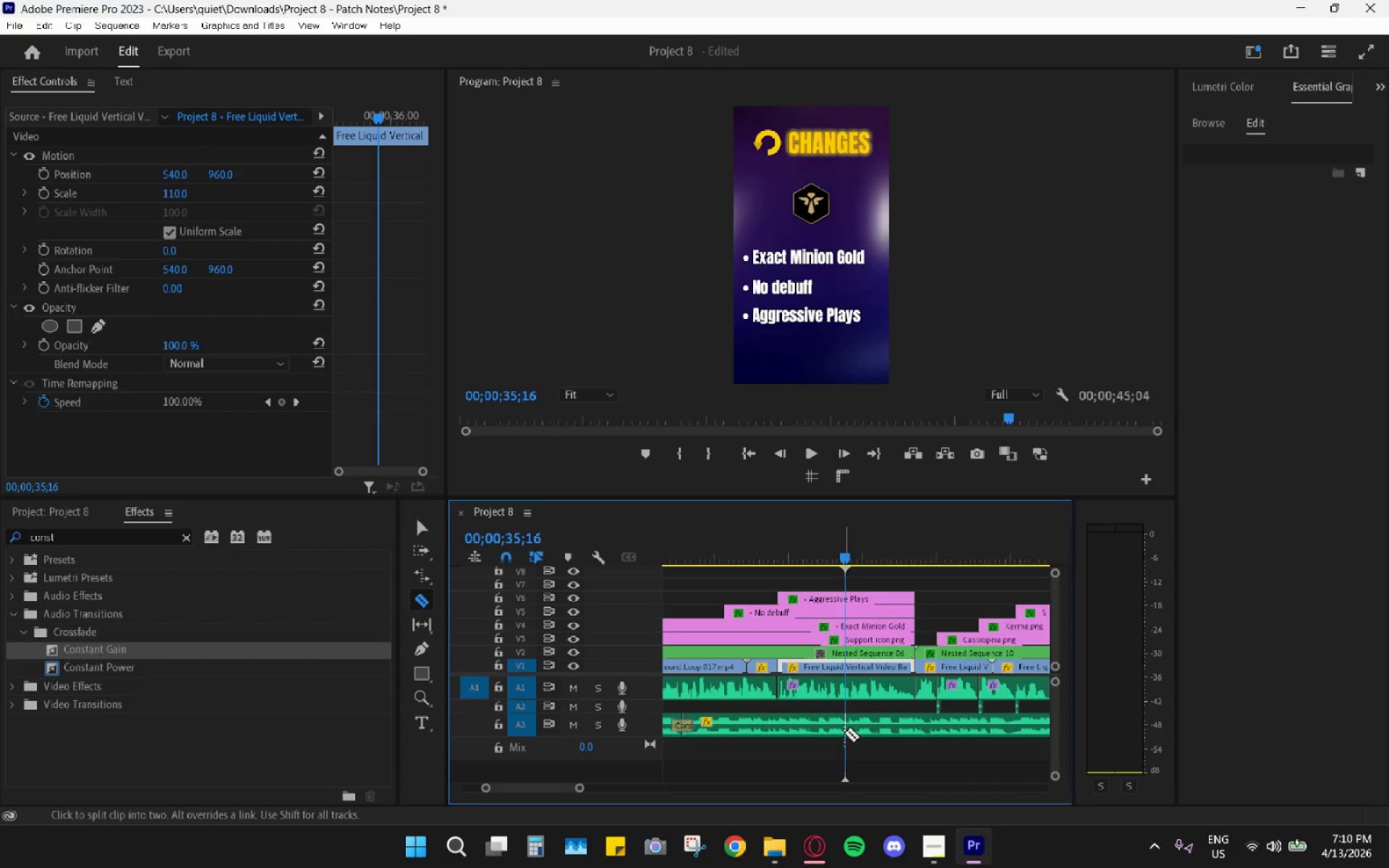 
left_click([851, 725])
 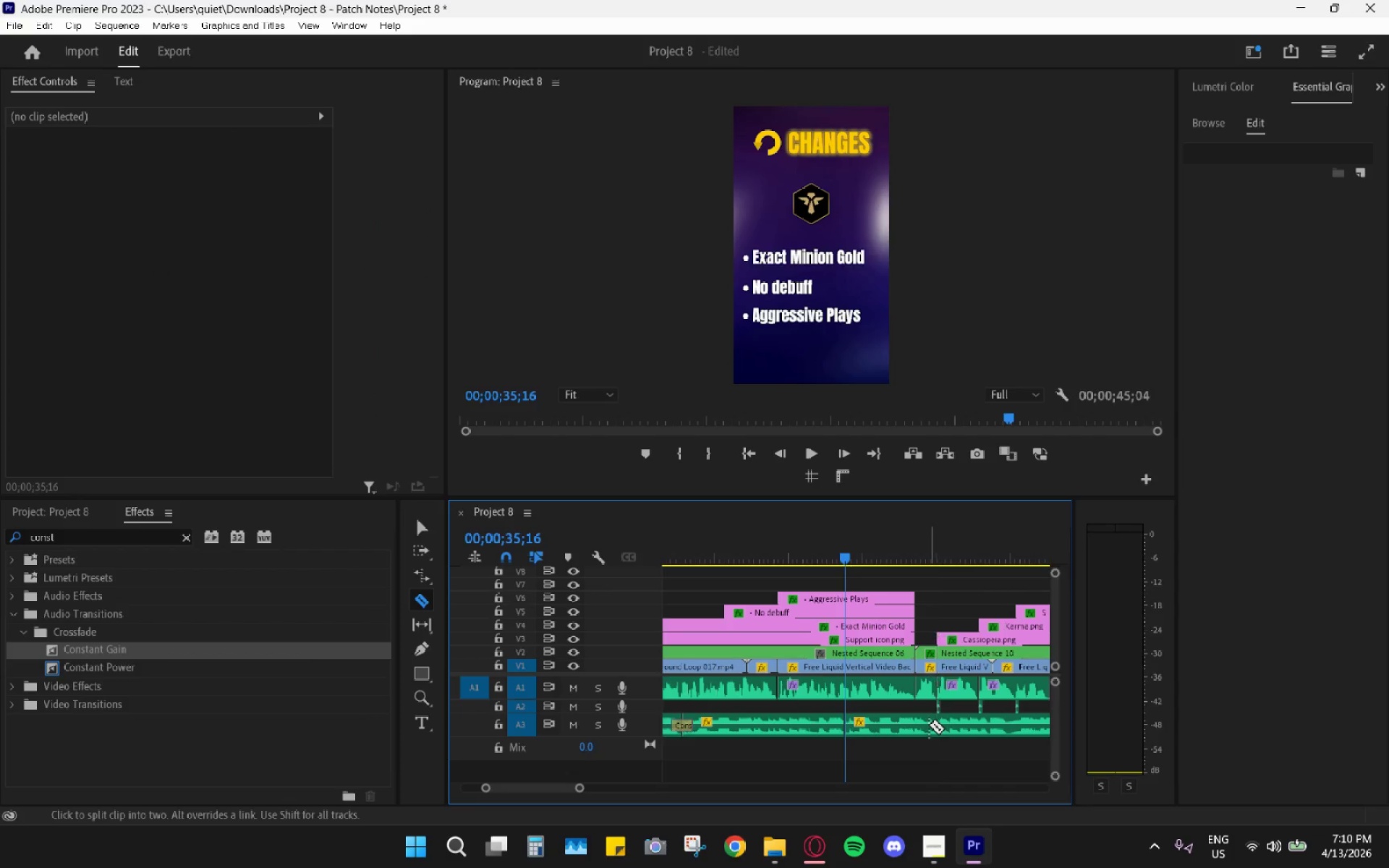 
left_click([927, 725])
 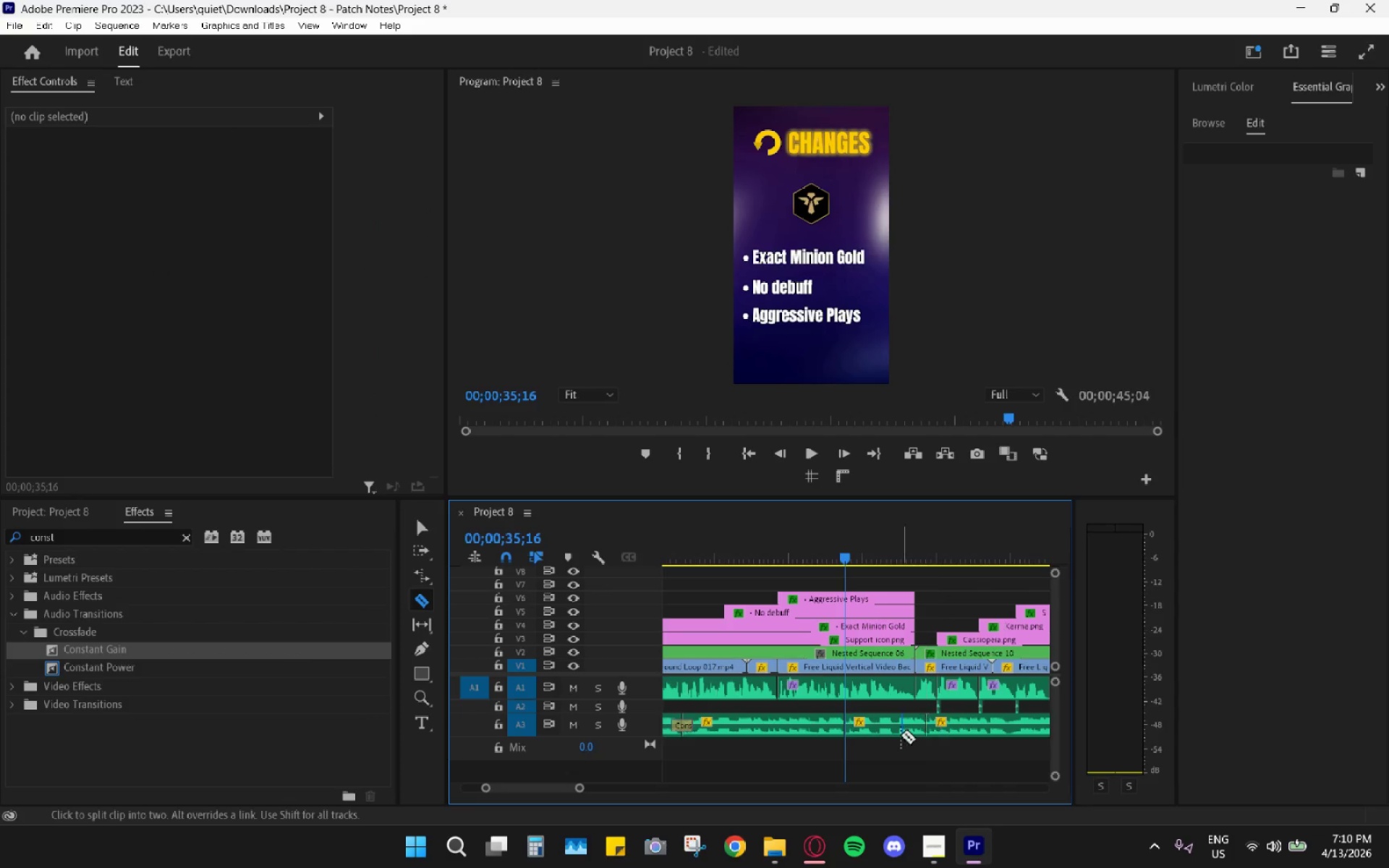 
key(V)
 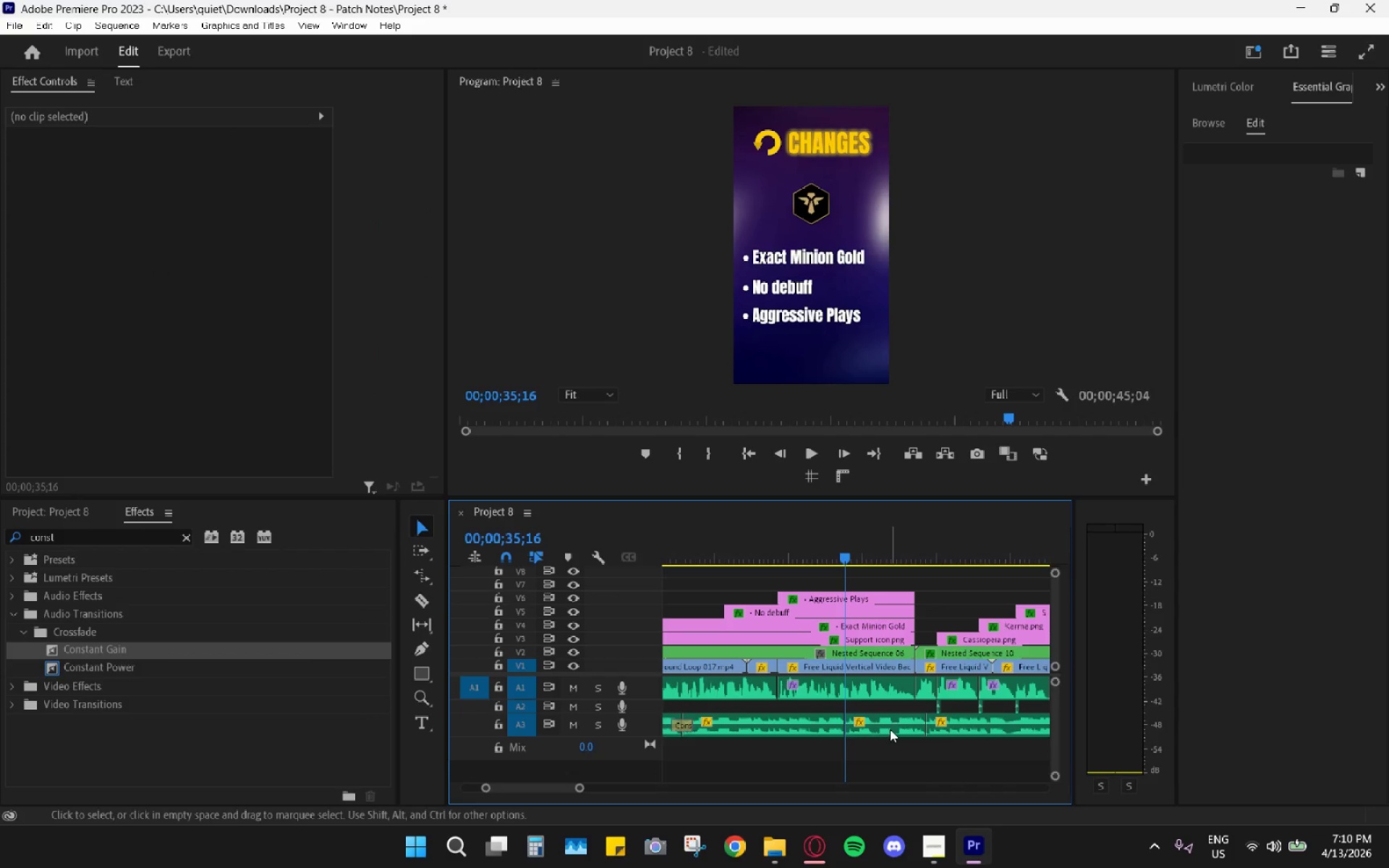 
left_click([893, 720])
 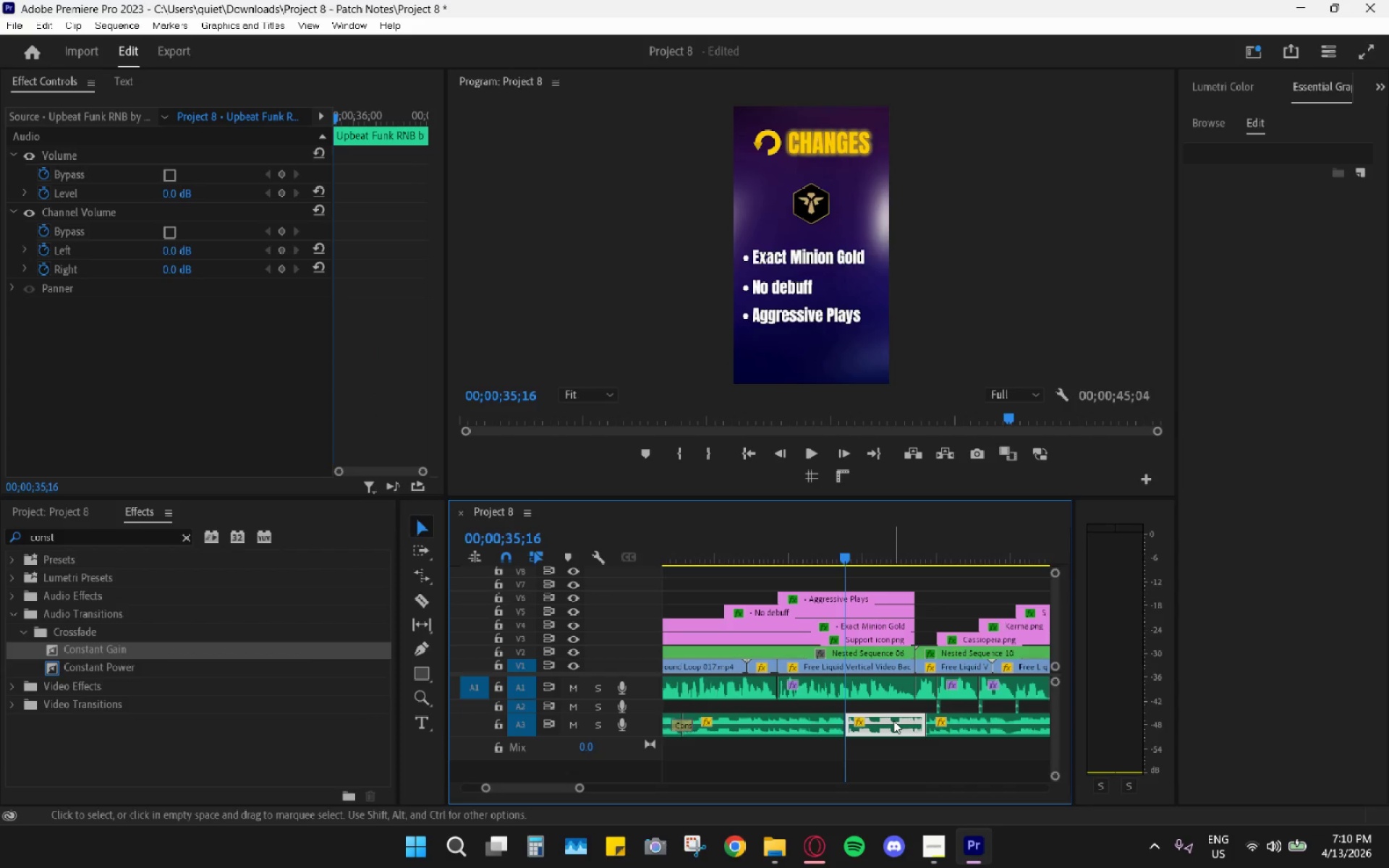 
key(H)
 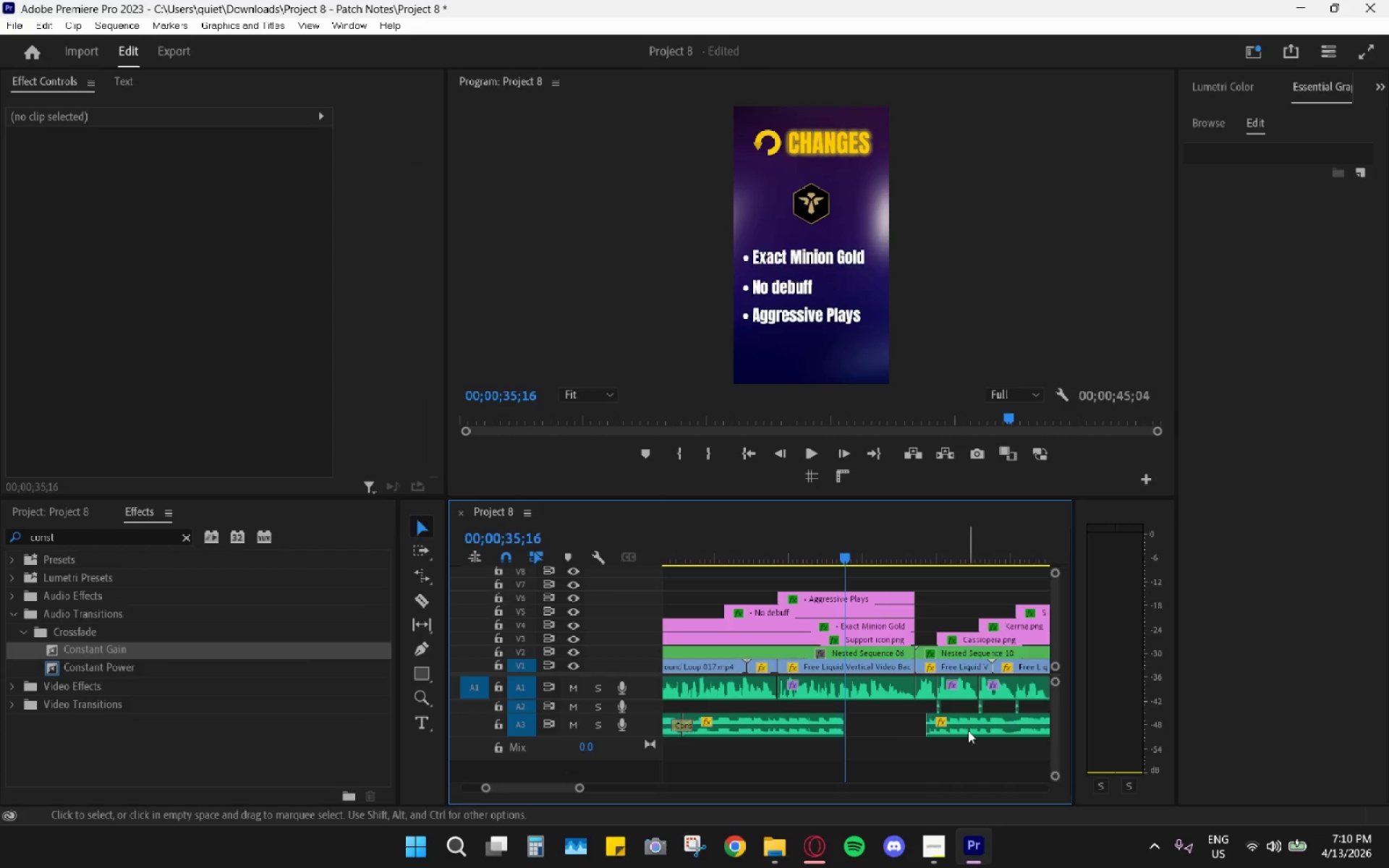 
left_click_drag(start_coordinate=[969, 728], to_coordinate=[888, 733])
 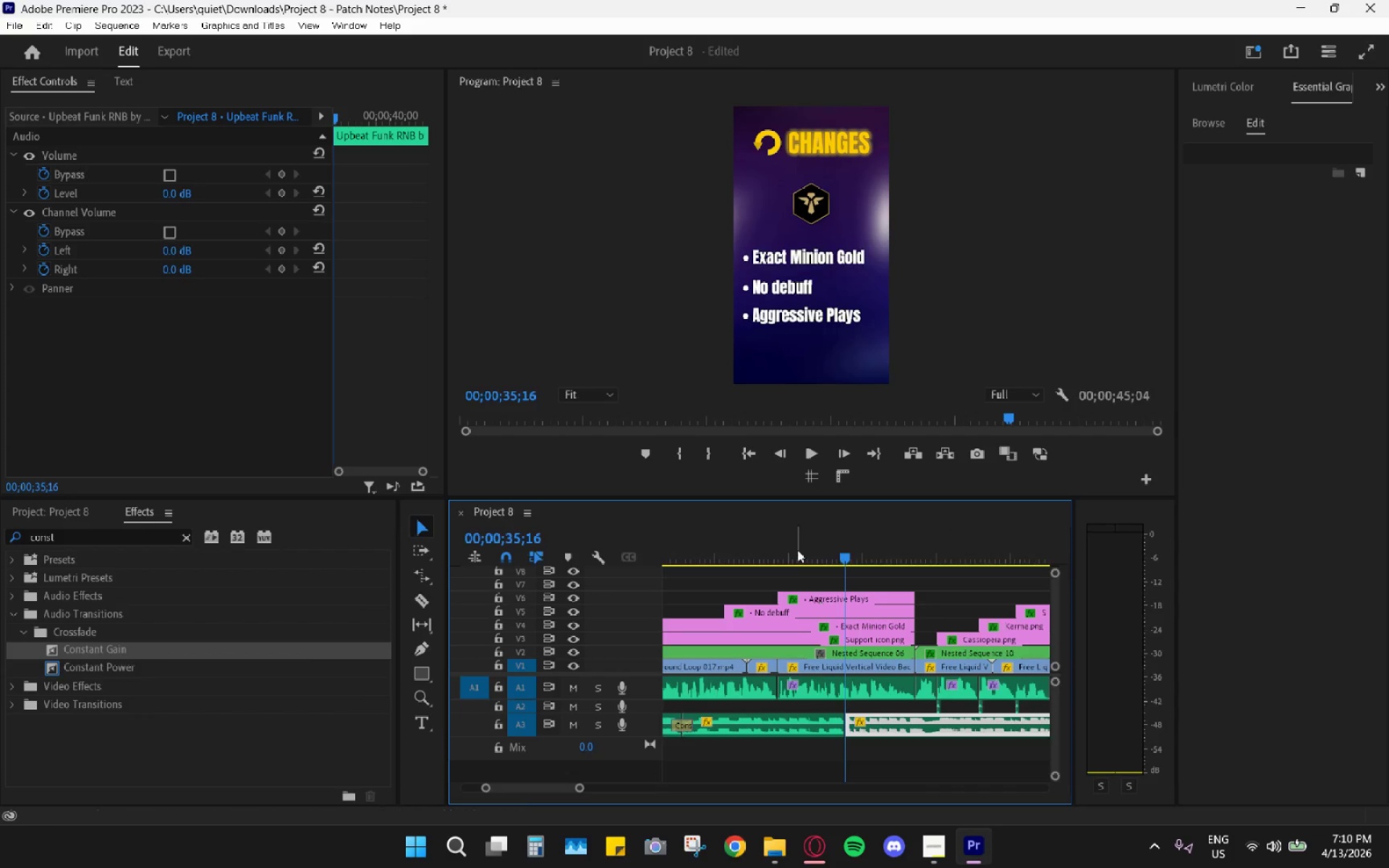 
left_click([795, 536])
 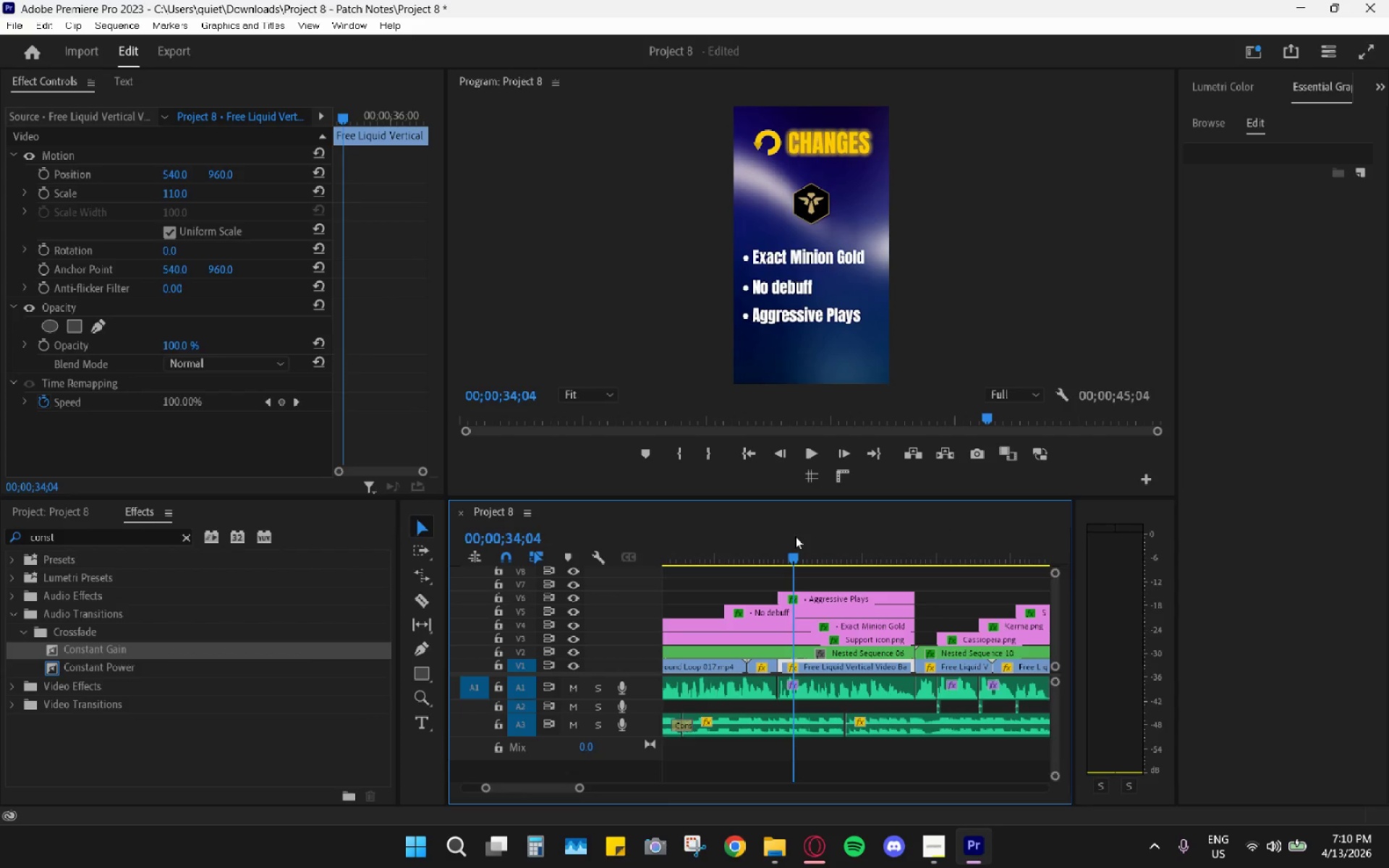 
key(Space)
 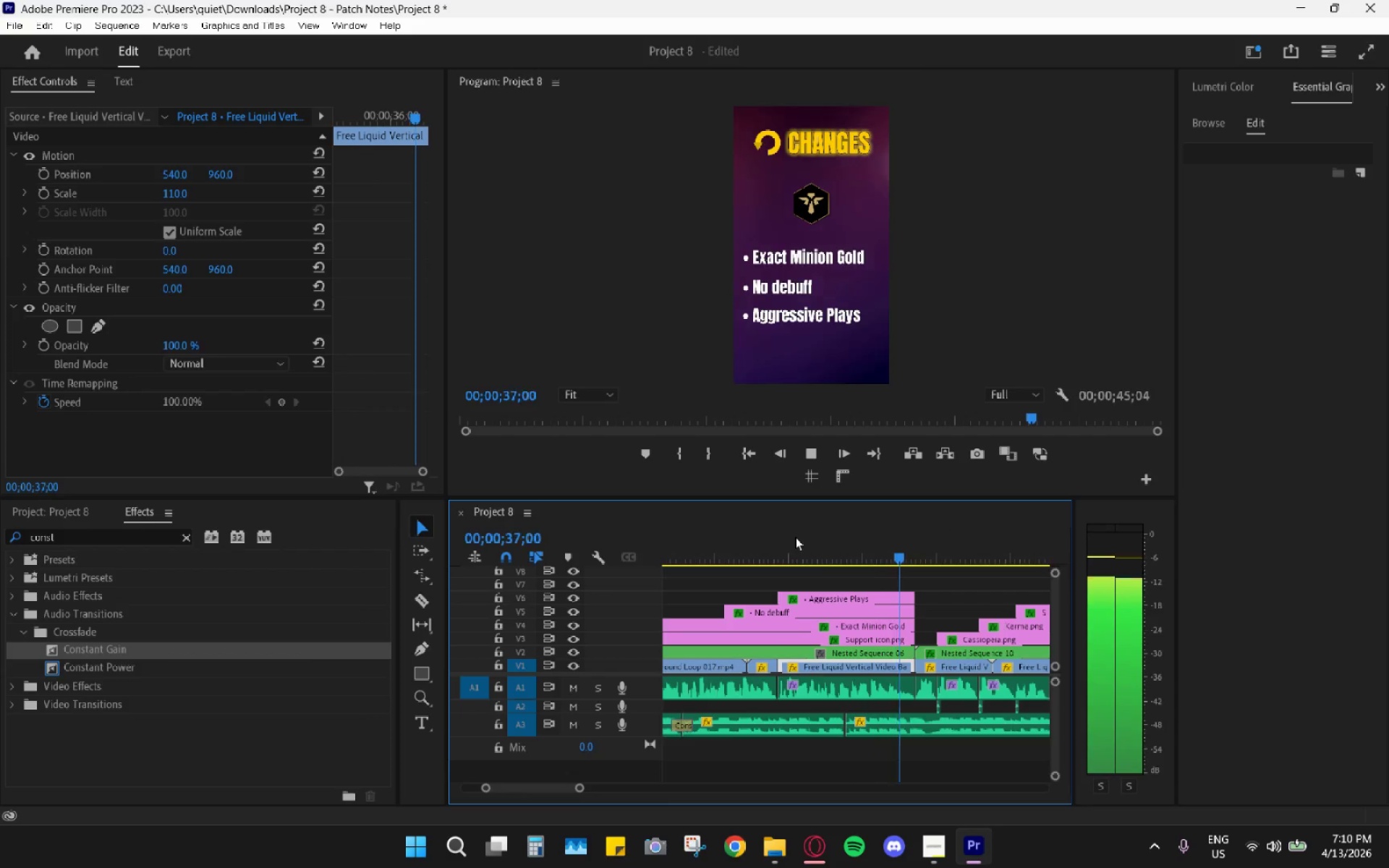 
left_click([795, 537])
 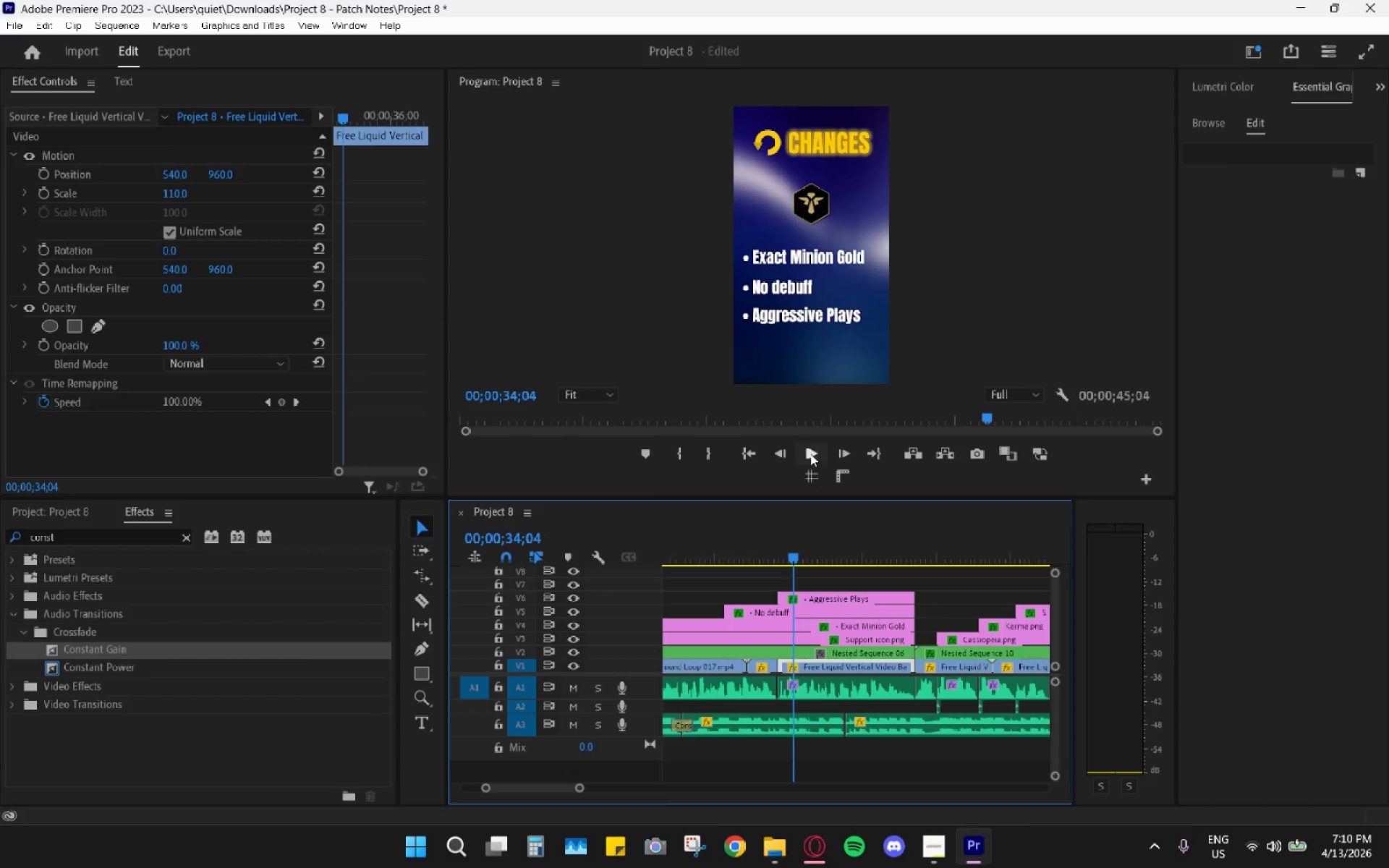 
key(V)
 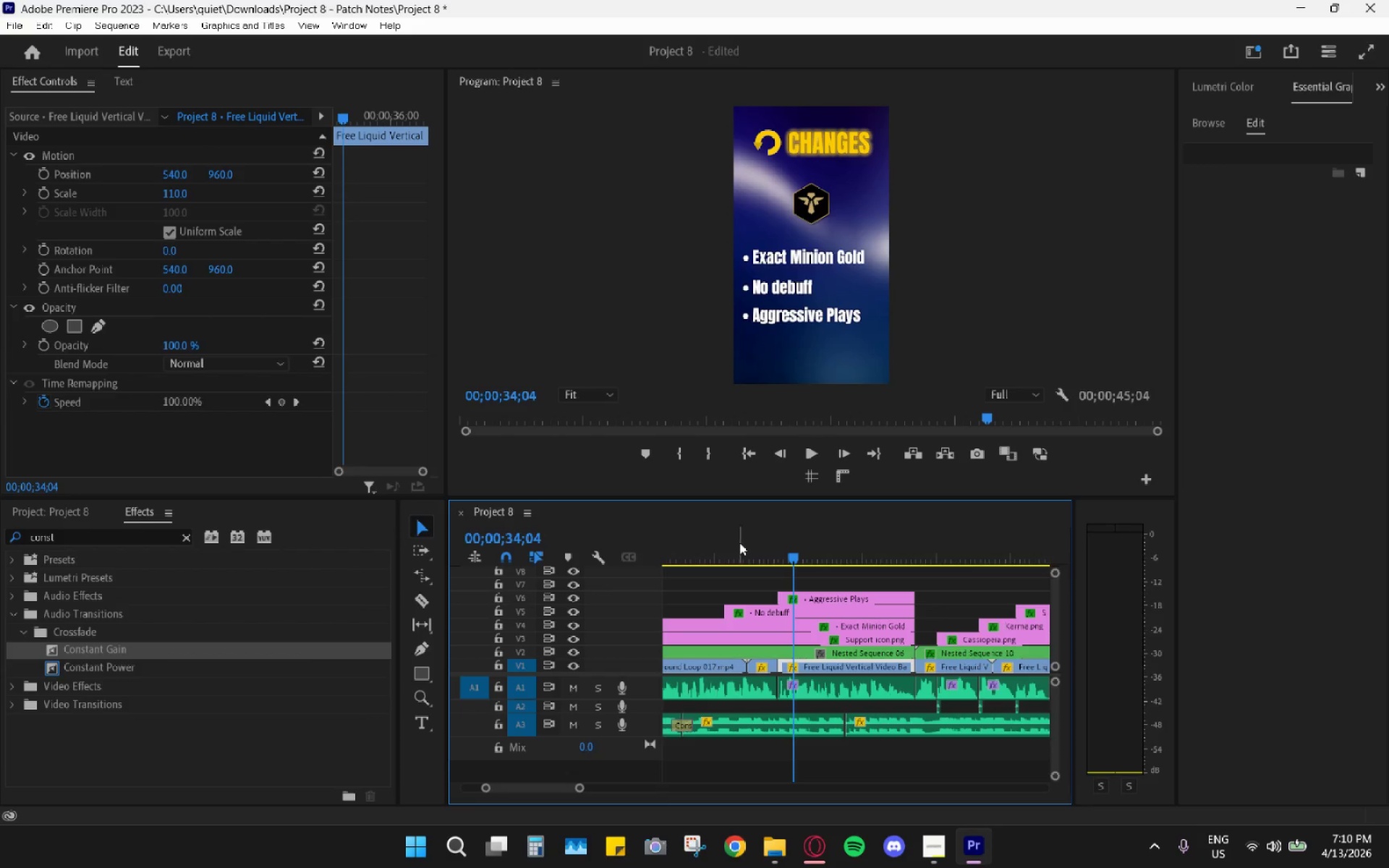 
left_click_drag(start_coordinate=[719, 540], to_coordinate=[694, 547])
 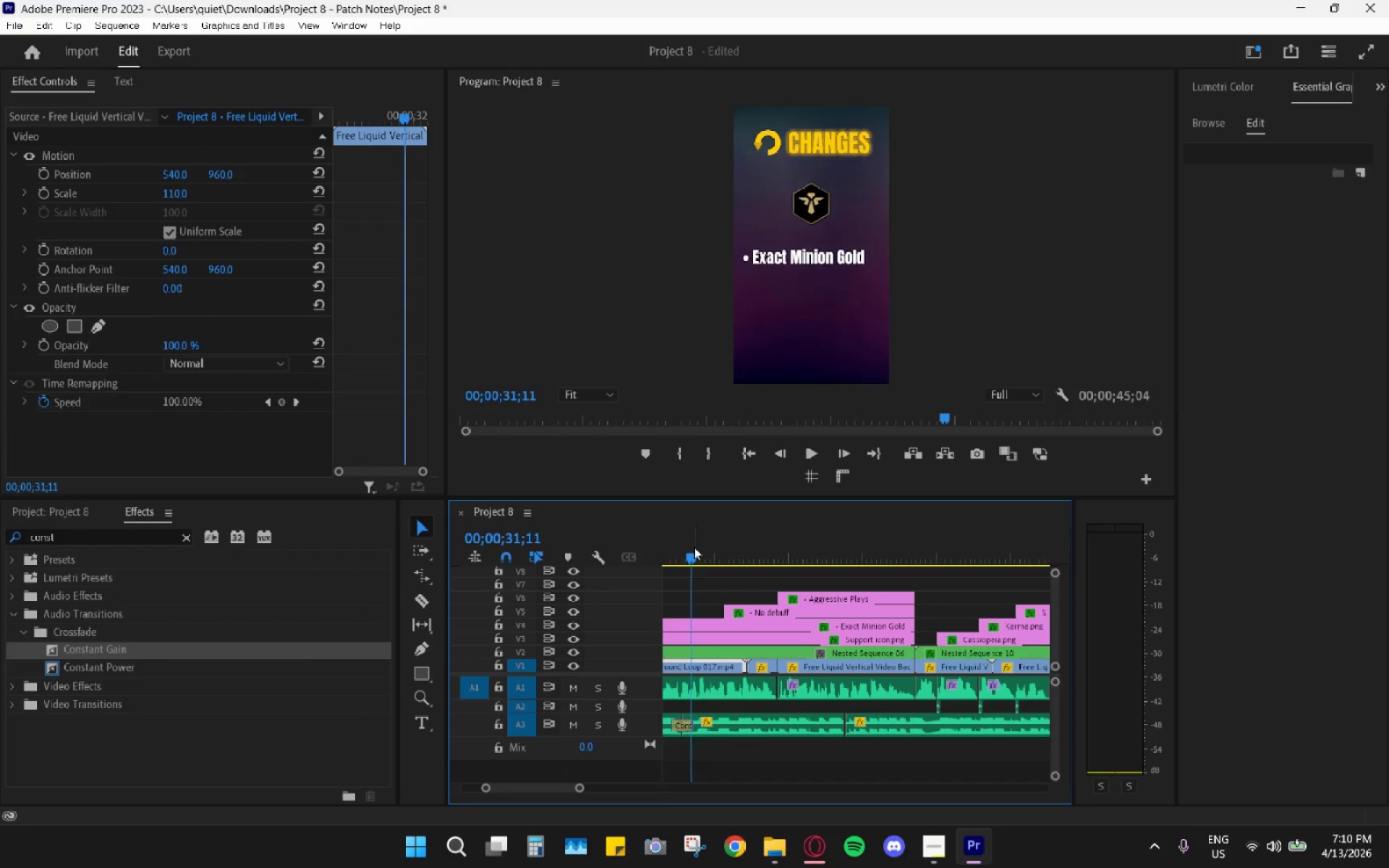 
key(Space)
 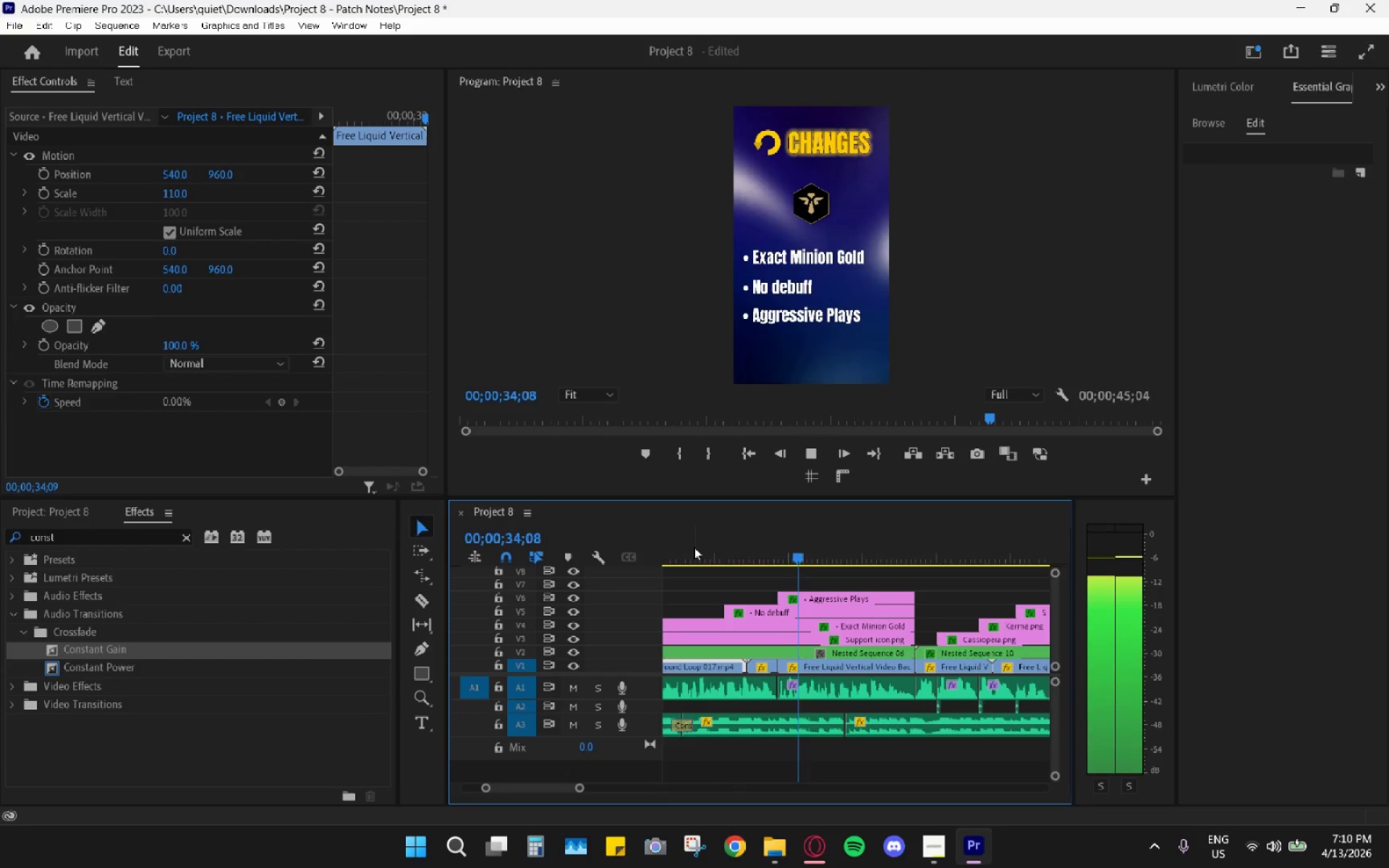 
key(Space)
 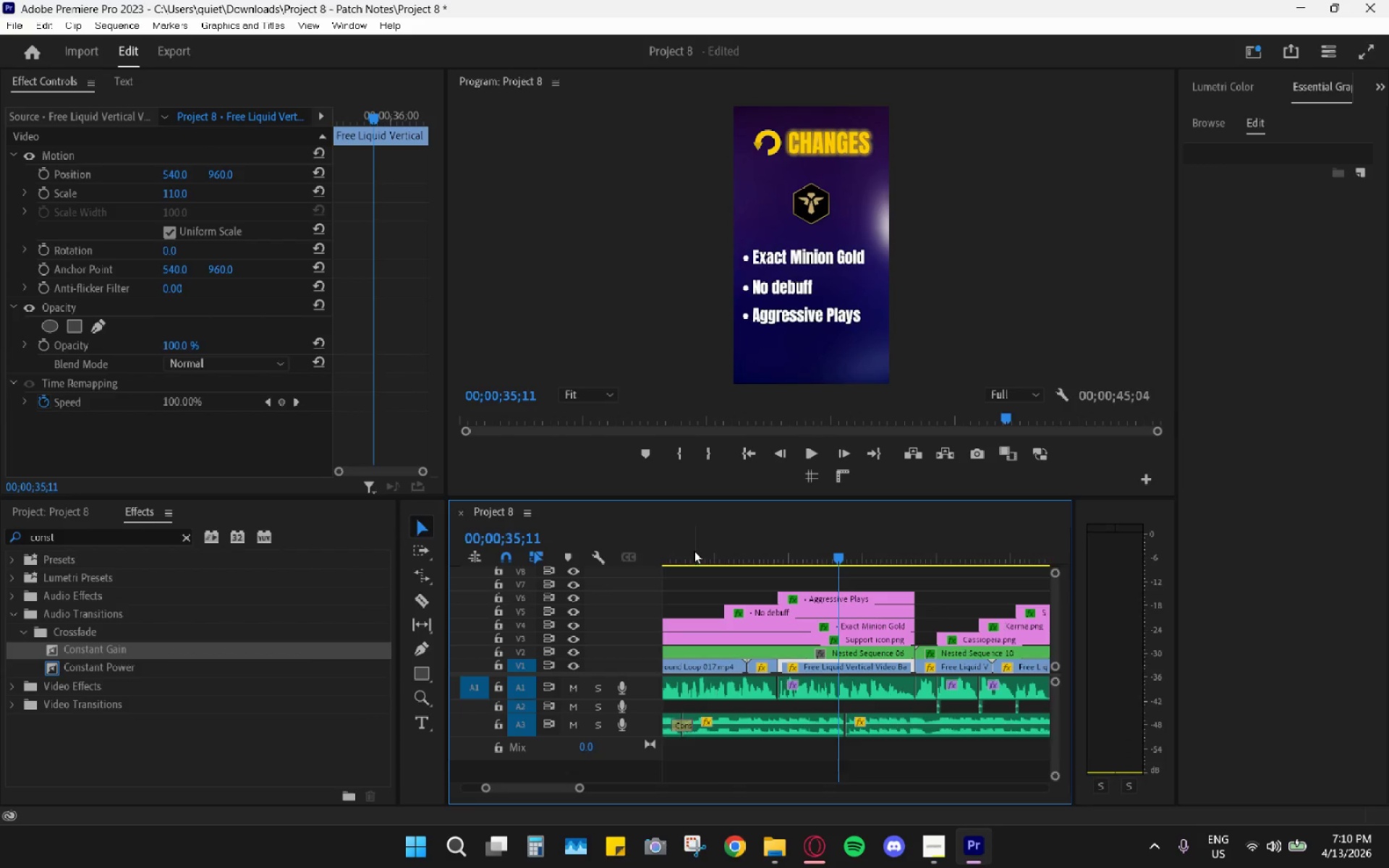 
hold_key(key=AltLeft, duration=1.0)
scroll: coordinate [852, 706], scroll_direction: up, amount: 4.0
 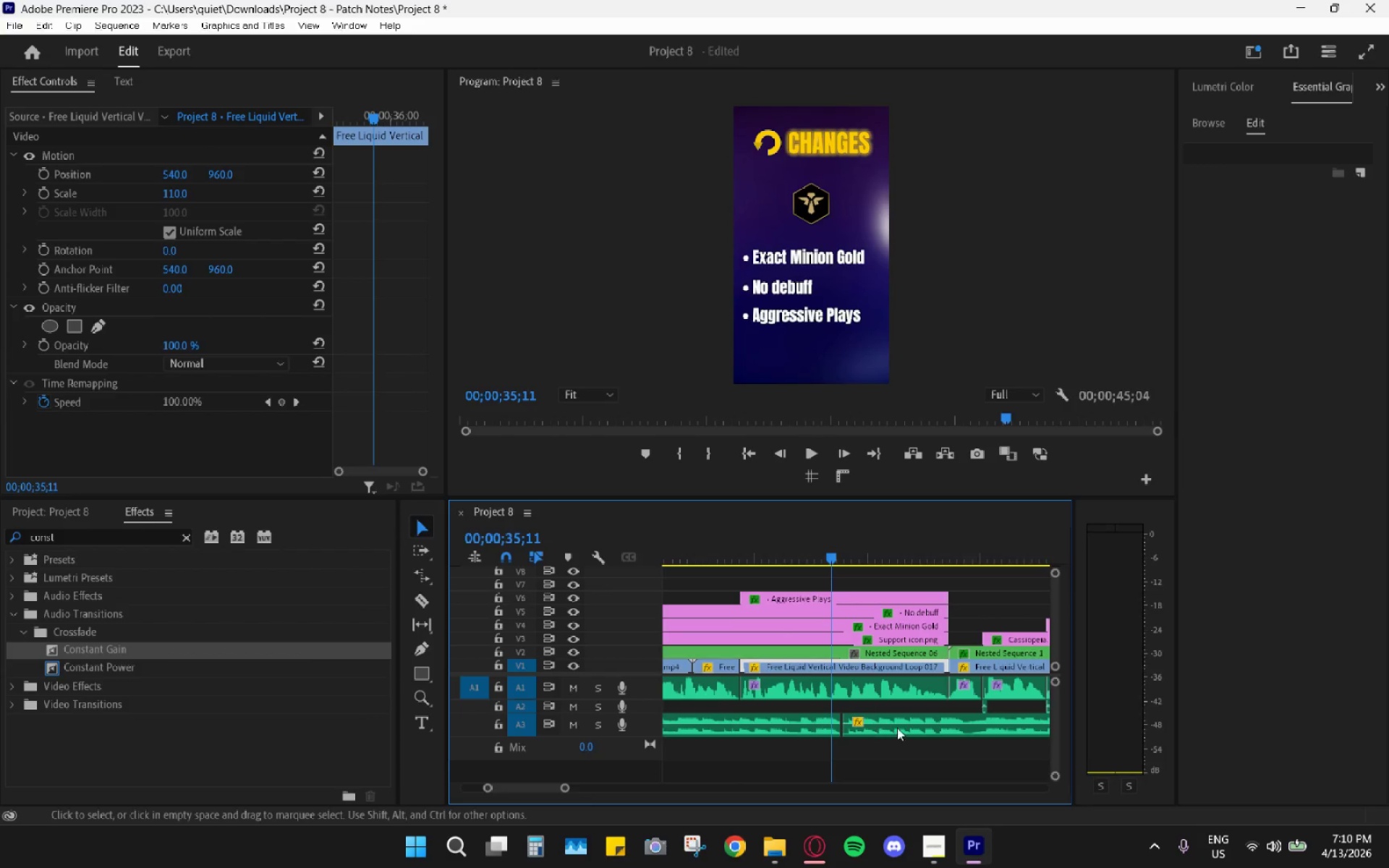 
left_click_drag(start_coordinate=[903, 723], to_coordinate=[893, 723])
 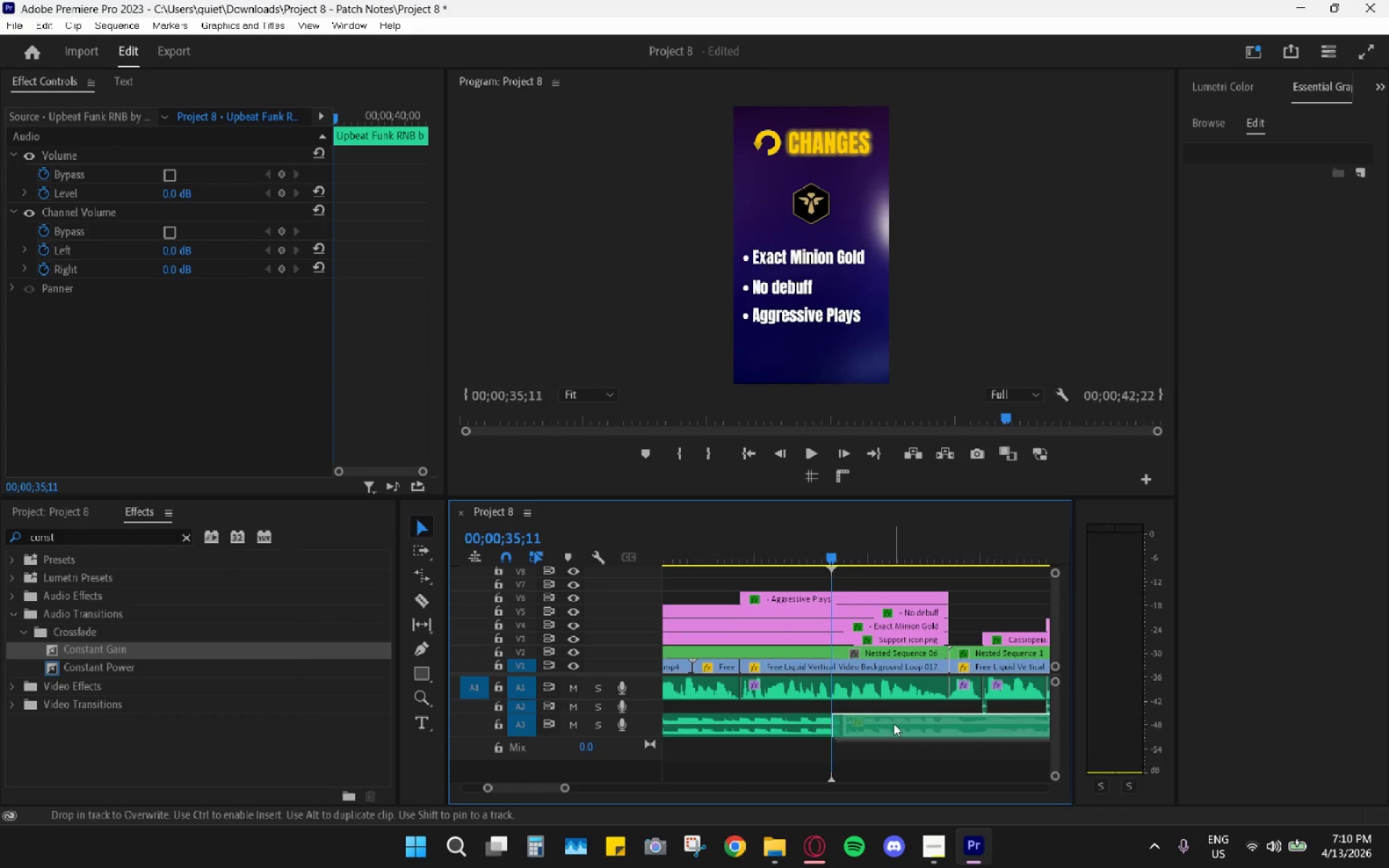 
left_click([893, 723])
 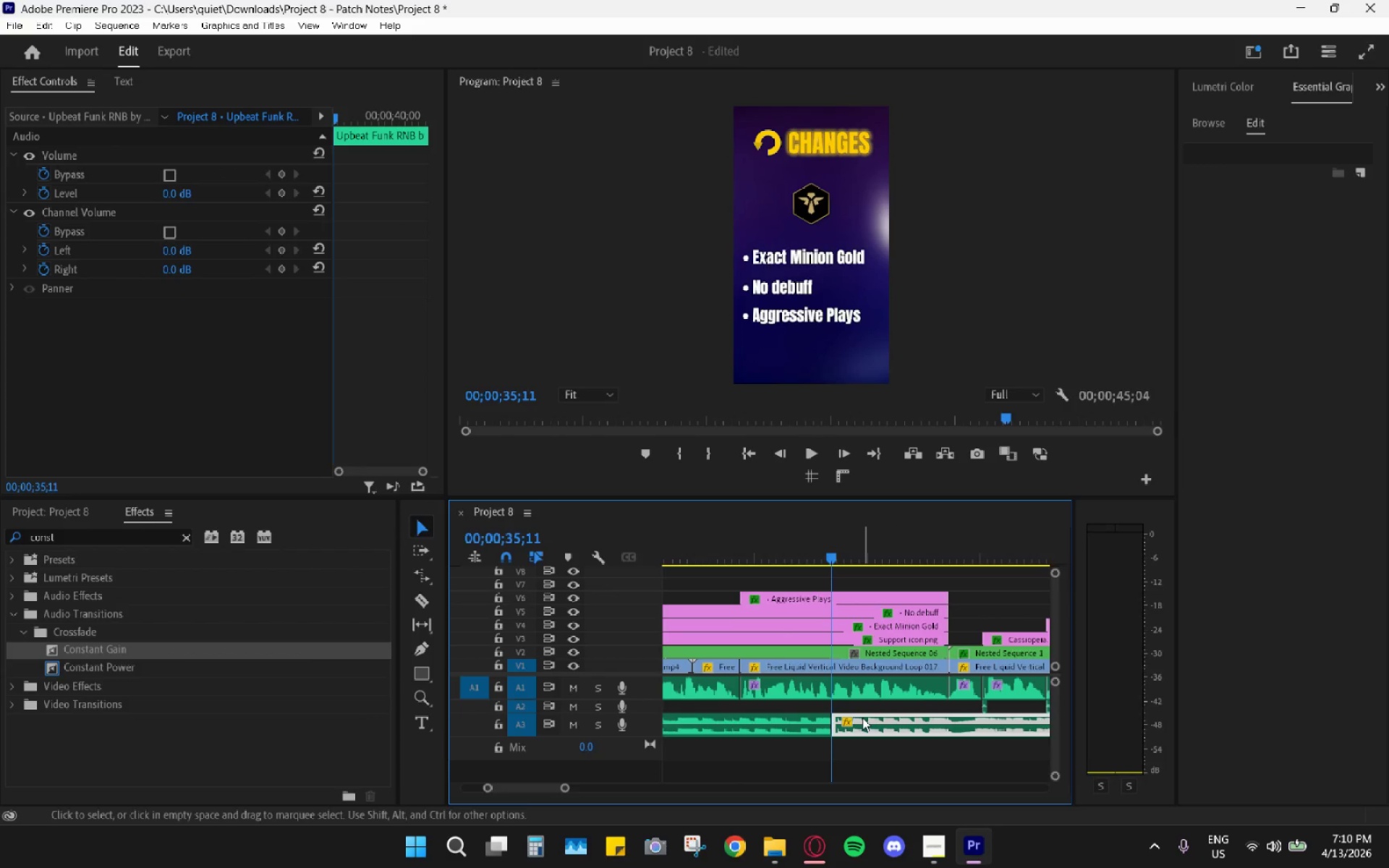 
key(Control+Z)
 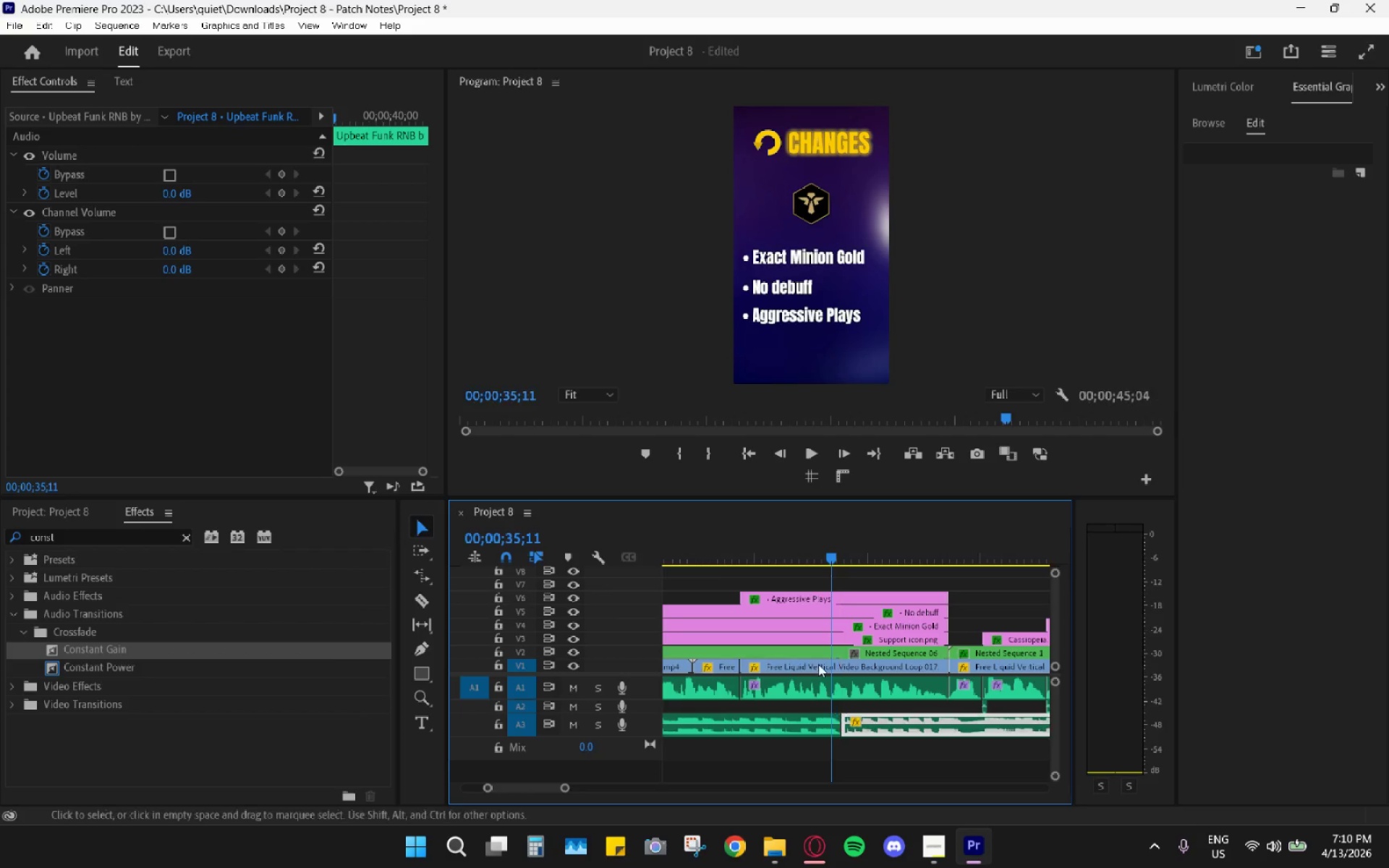 
left_click([702, 548])
 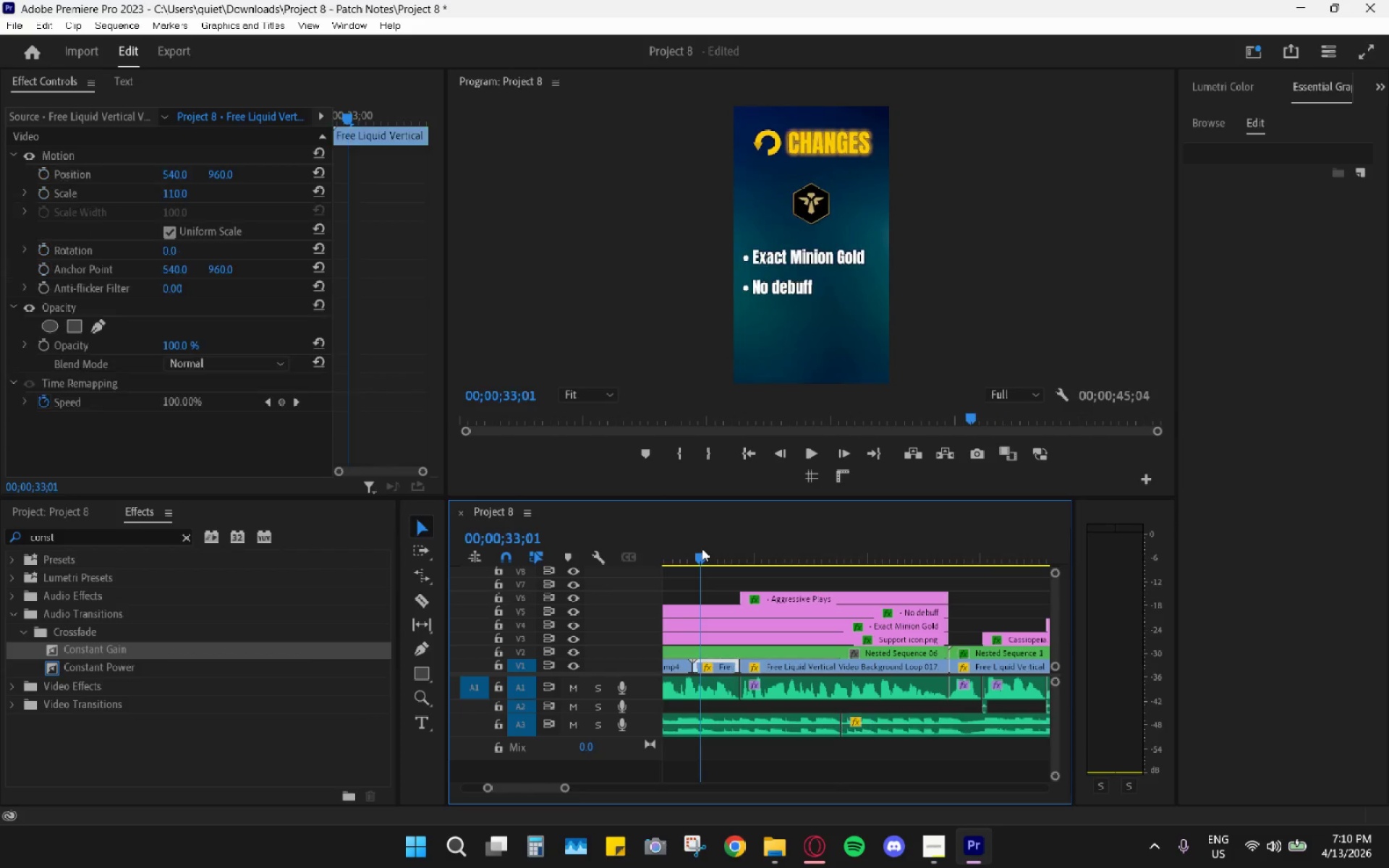 
key(Space)
 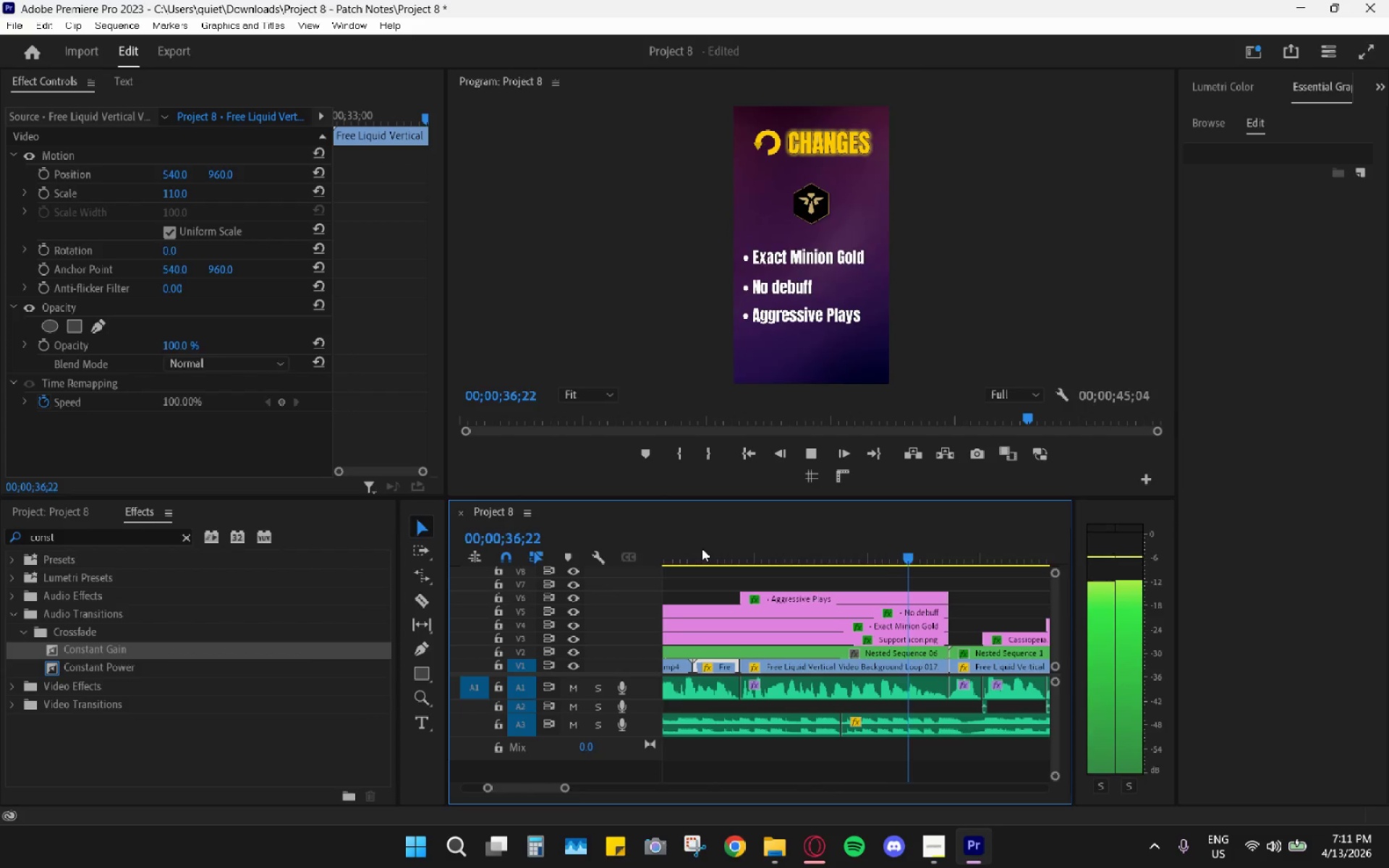 
wait(8.72)
 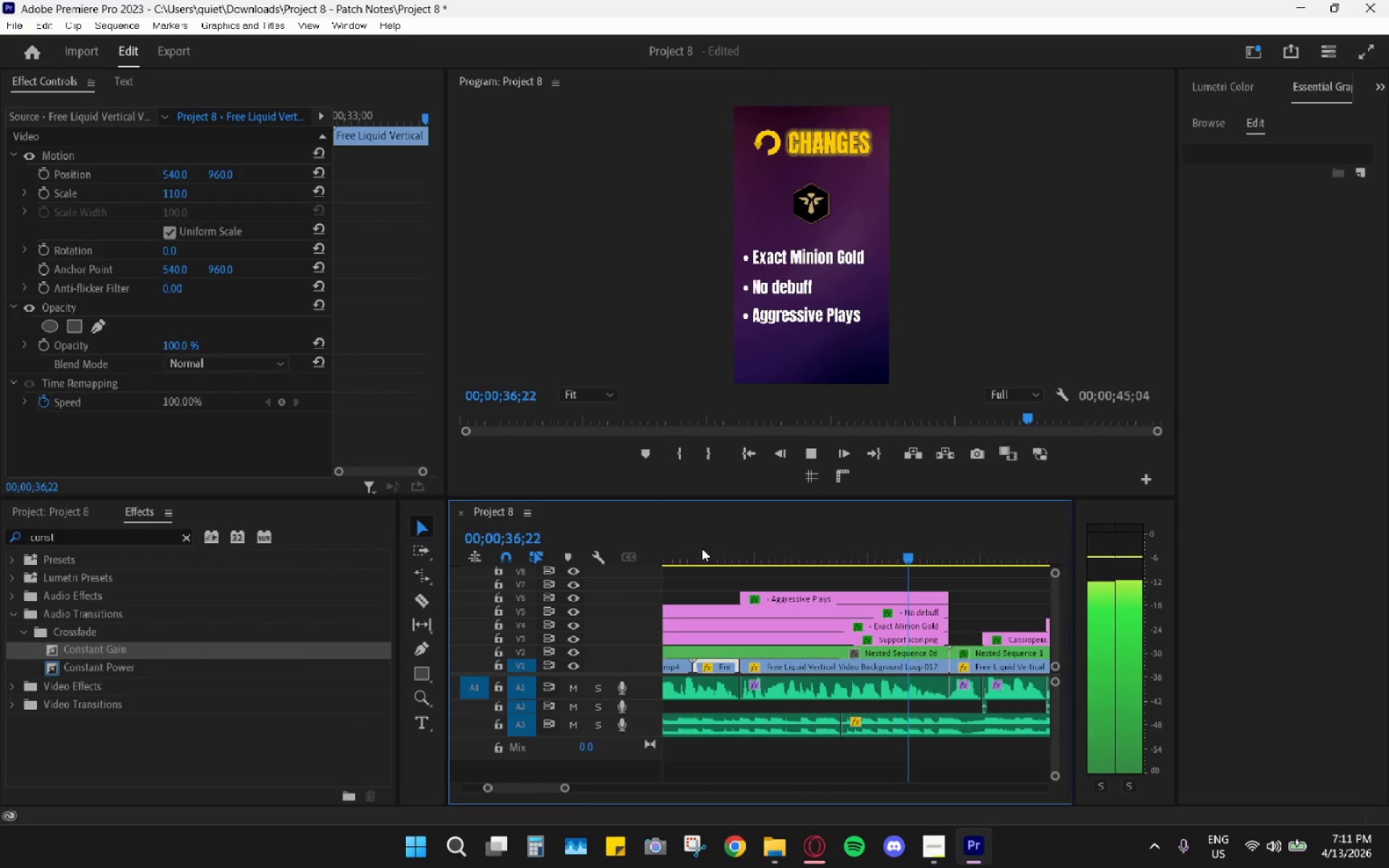 
hold_key(key=AltLeft, duration=0.56)
scroll: coordinate [926, 670], scroll_direction: down, amount: 5.0
 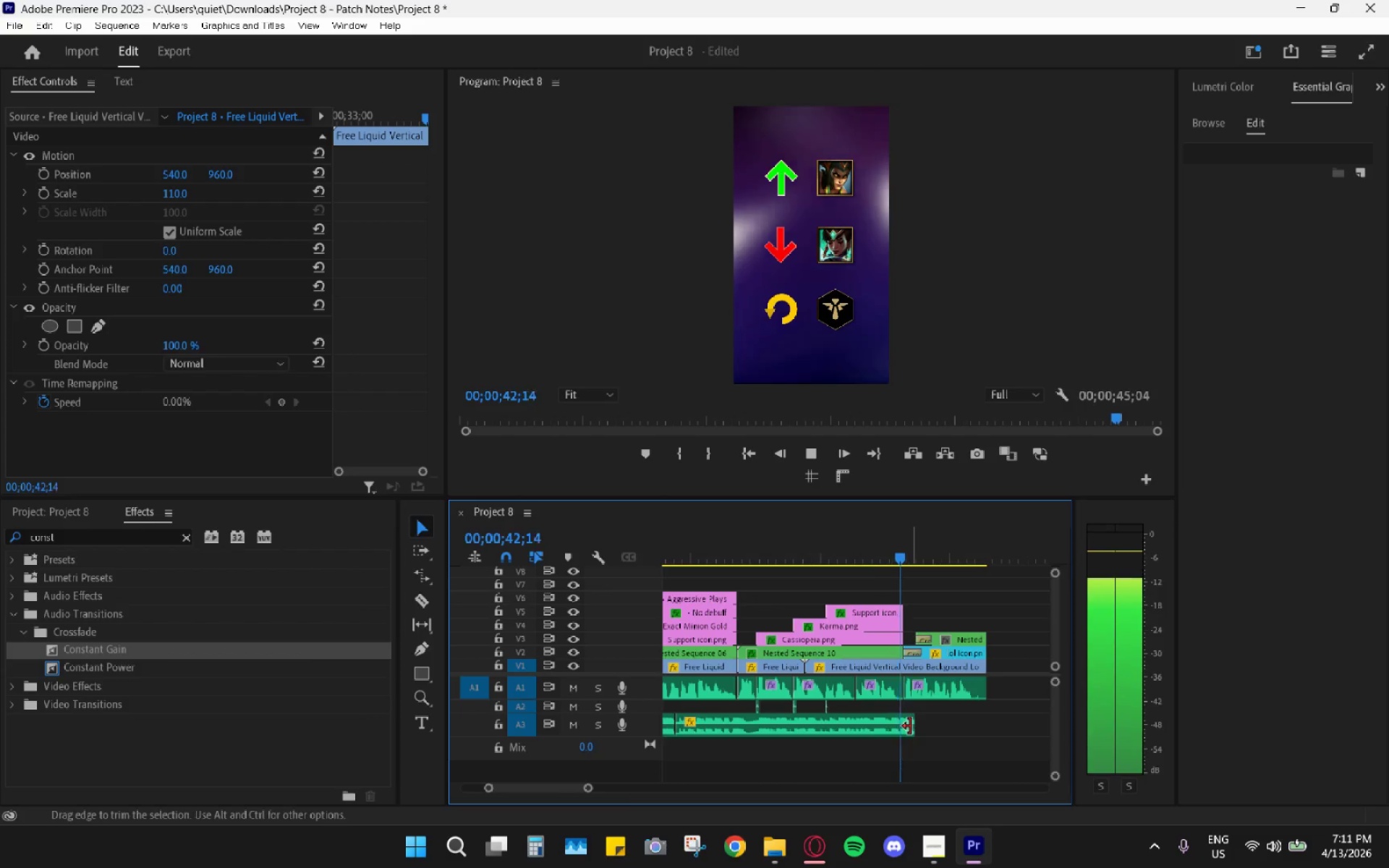 
left_click_drag(start_coordinate=[910, 726], to_coordinate=[985, 730])
 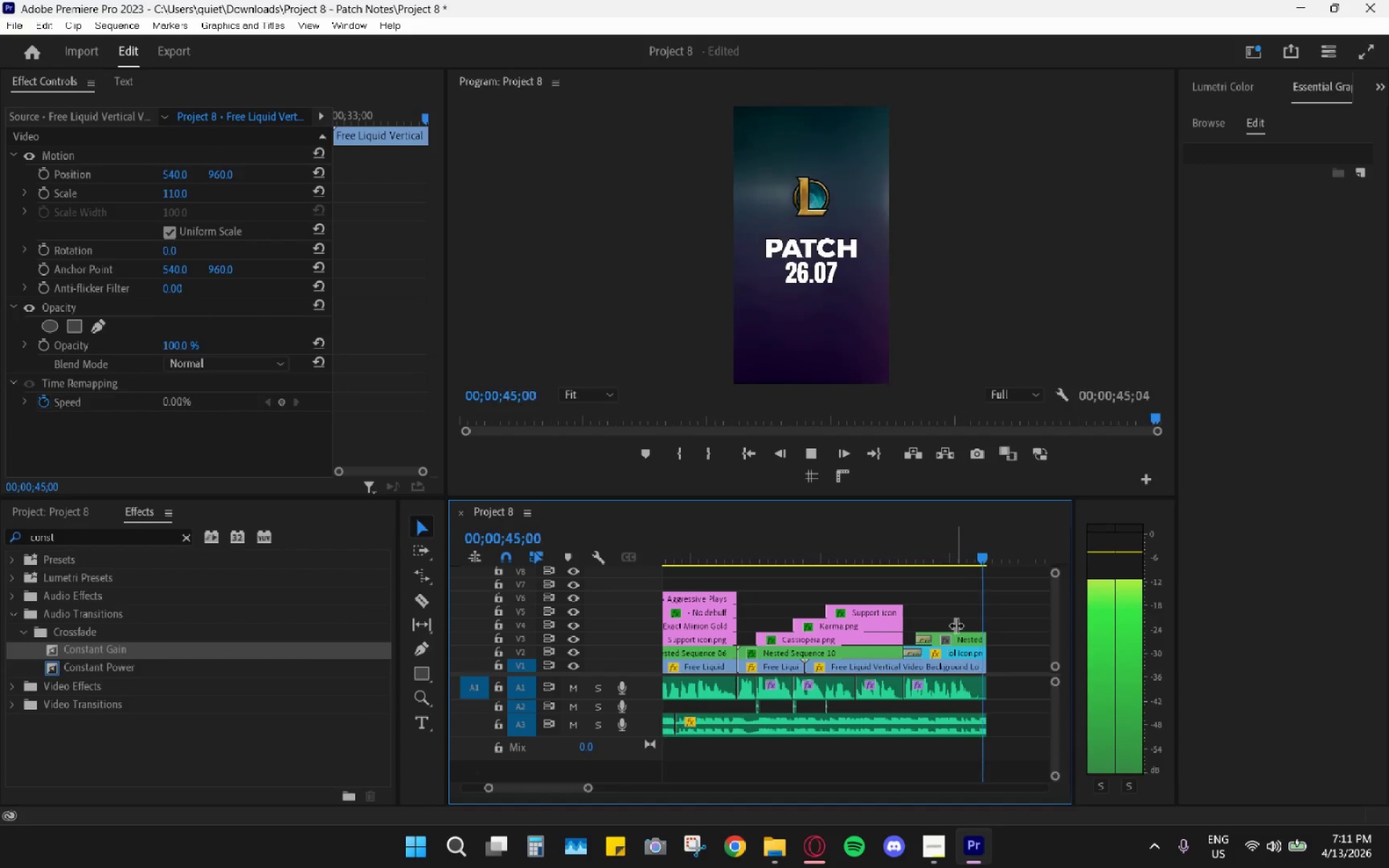 
hold_key(key=AltLeft, duration=0.64)
scroll: coordinate [812, 586], scroll_direction: down, amount: 5.0
 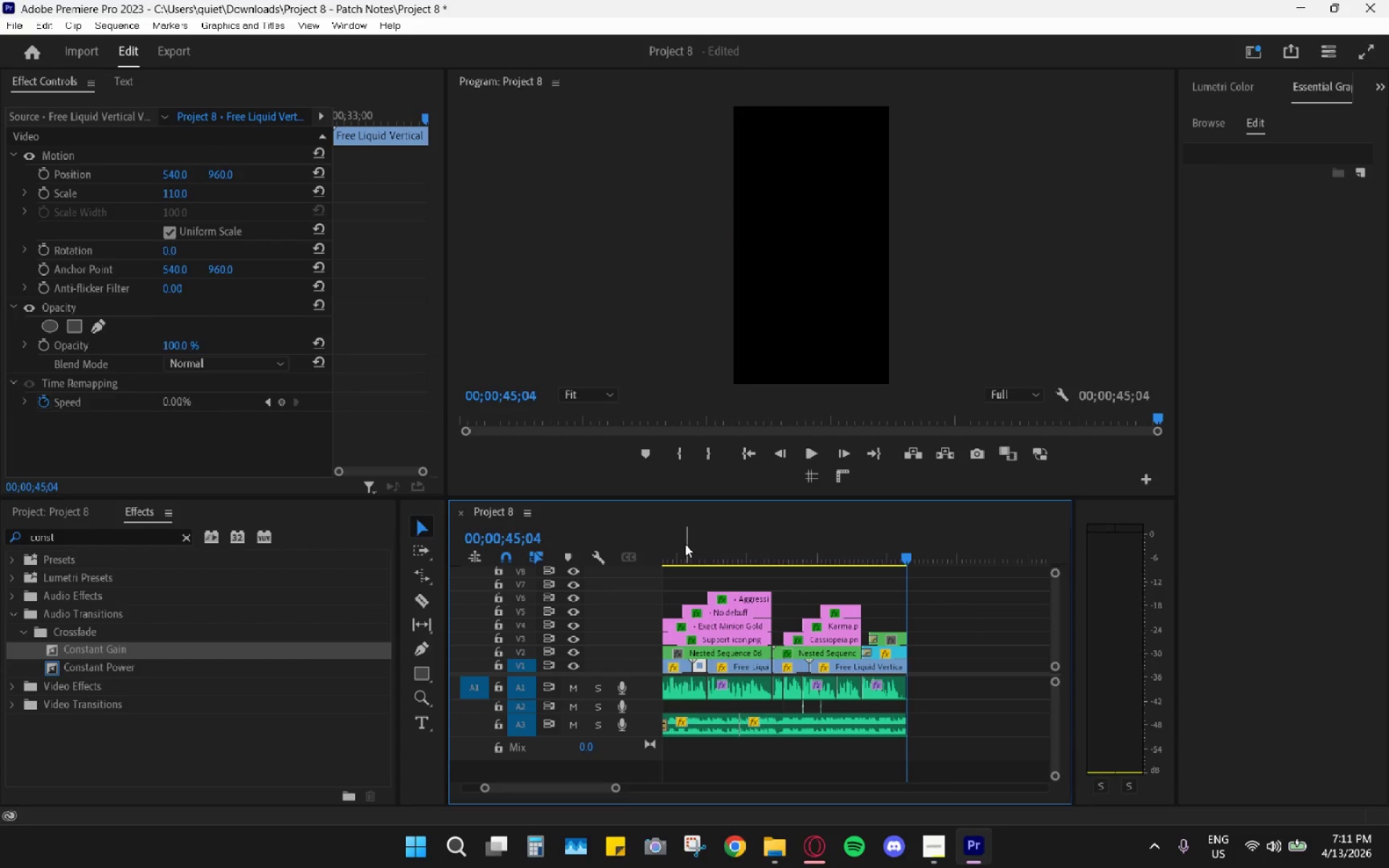 
left_click_drag(start_coordinate=[702, 545], to_coordinate=[487, 558])
 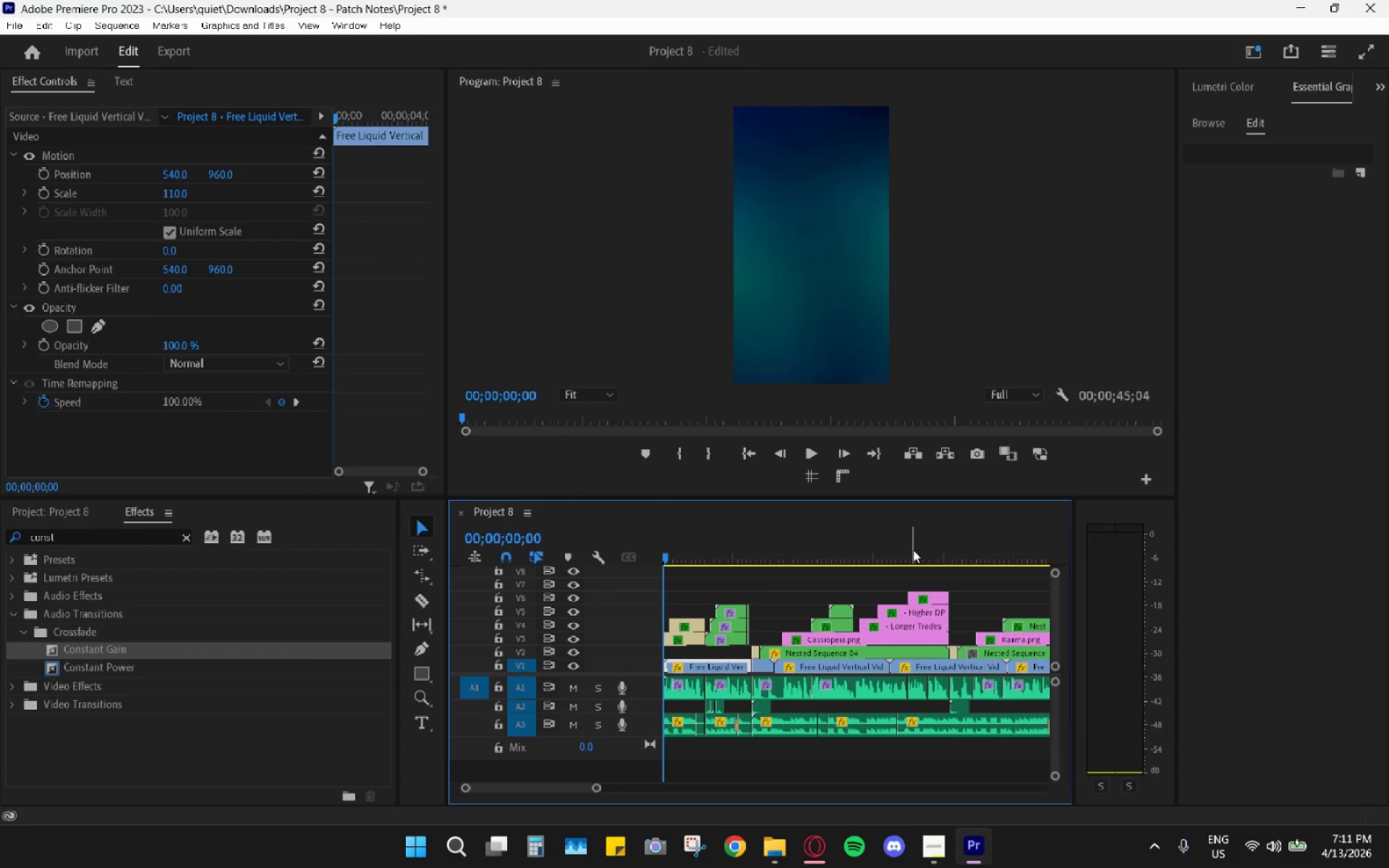 
key(Space)
 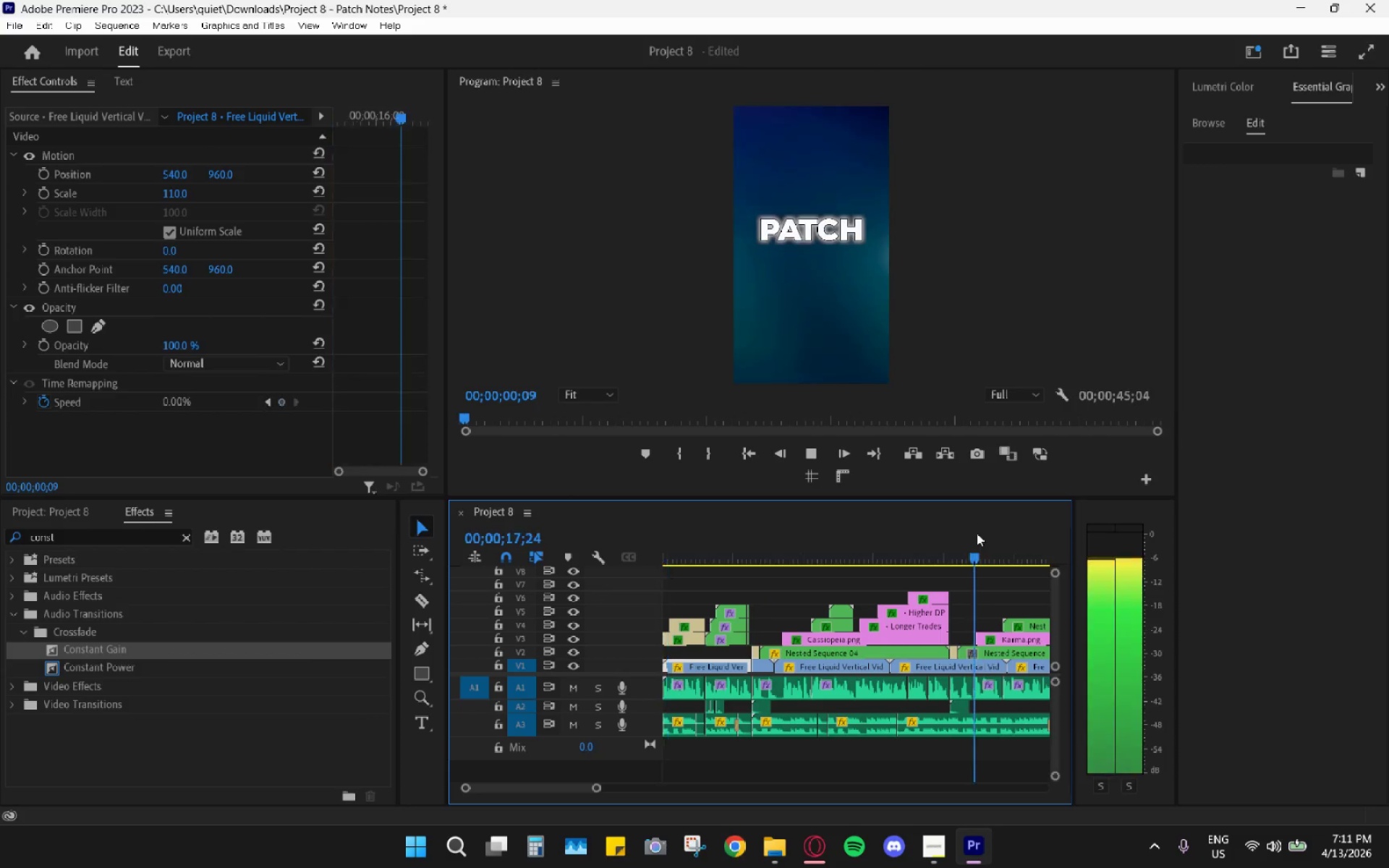 
left_click_drag(start_coordinate=[977, 533], to_coordinate=[1004, 541])
 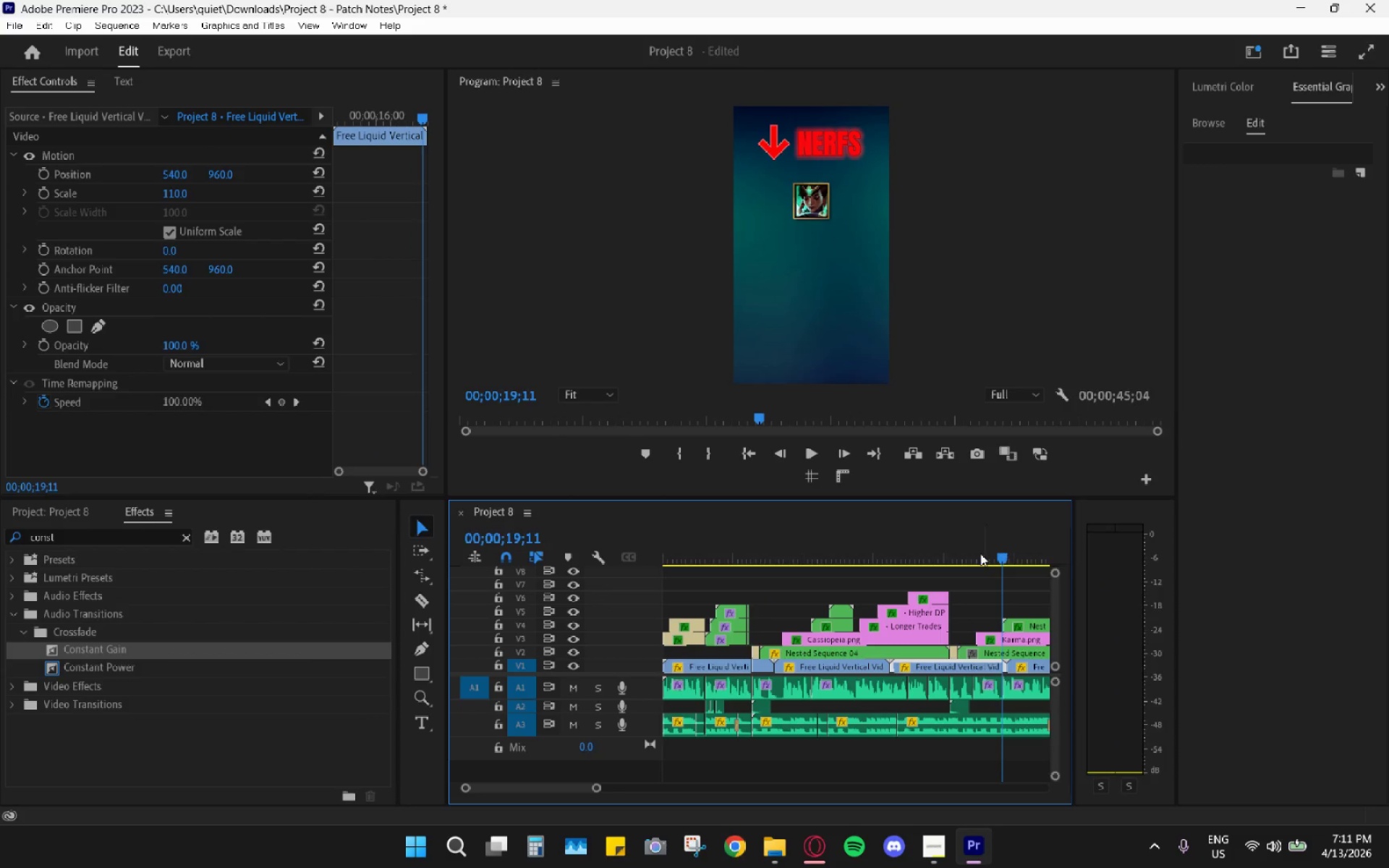 
key(Space)
 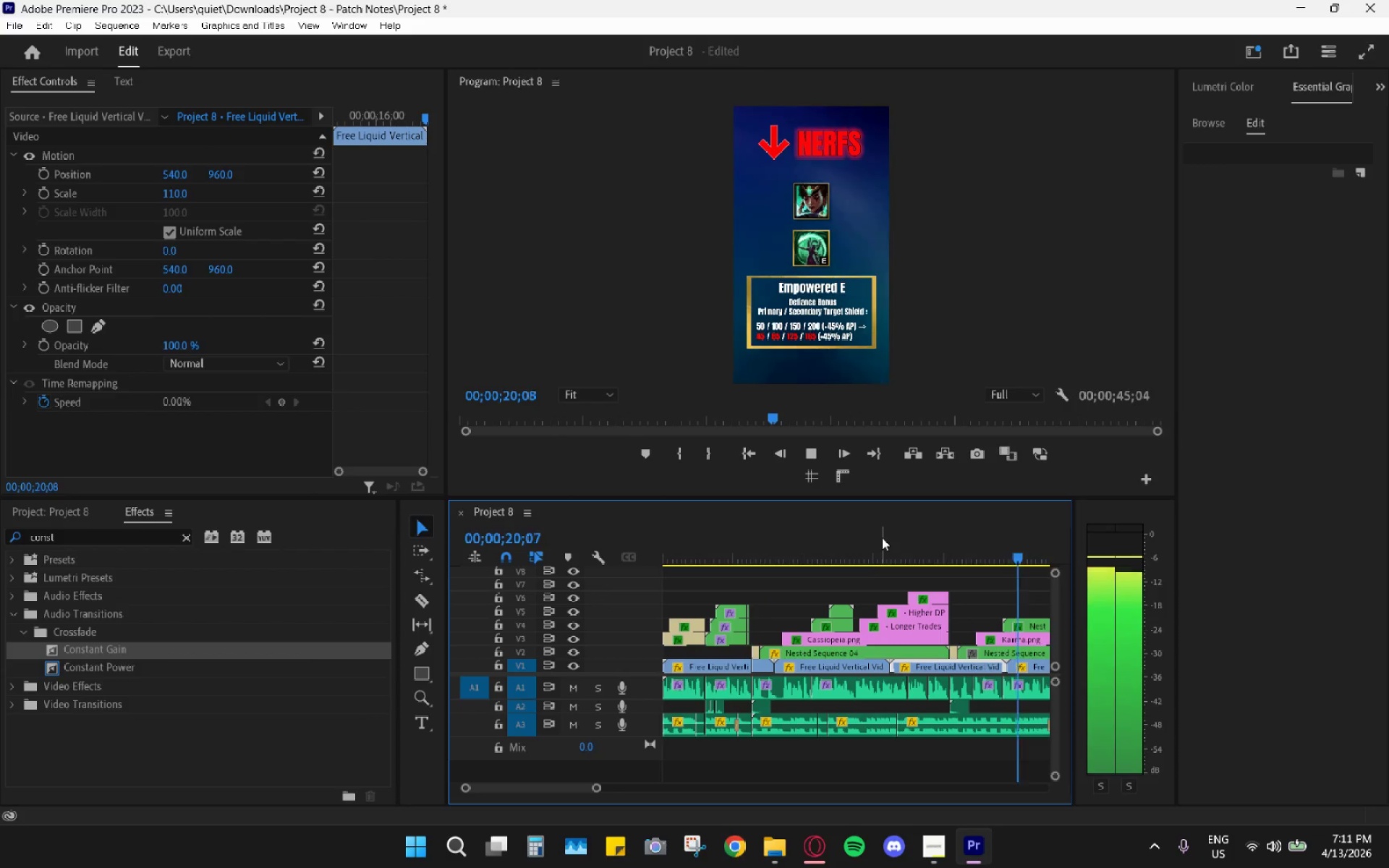 
scroll: coordinate [1002, 719], scroll_direction: down, amount: 18.0
 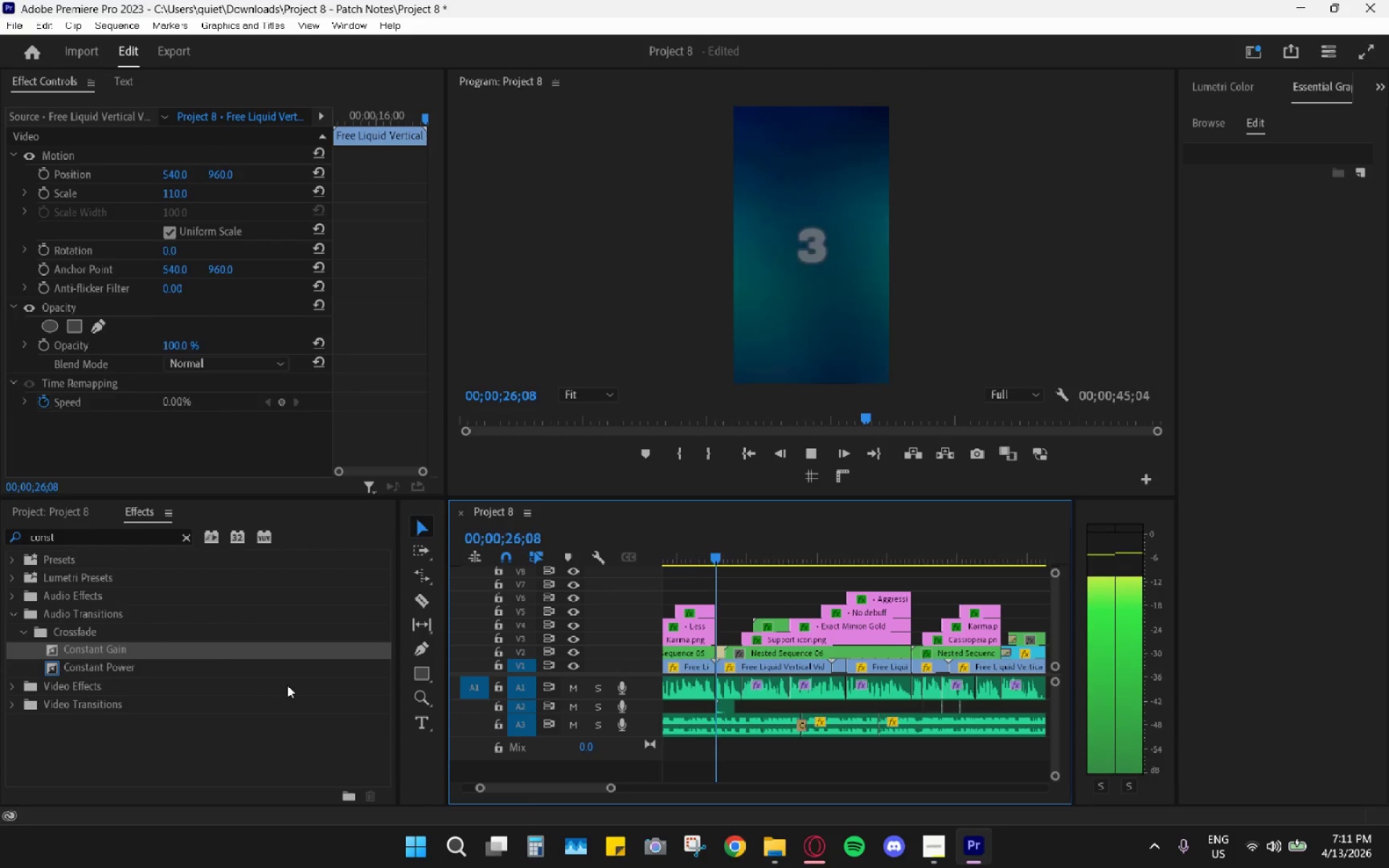 
left_click_drag(start_coordinate=[101, 649], to_coordinate=[878, 716])
 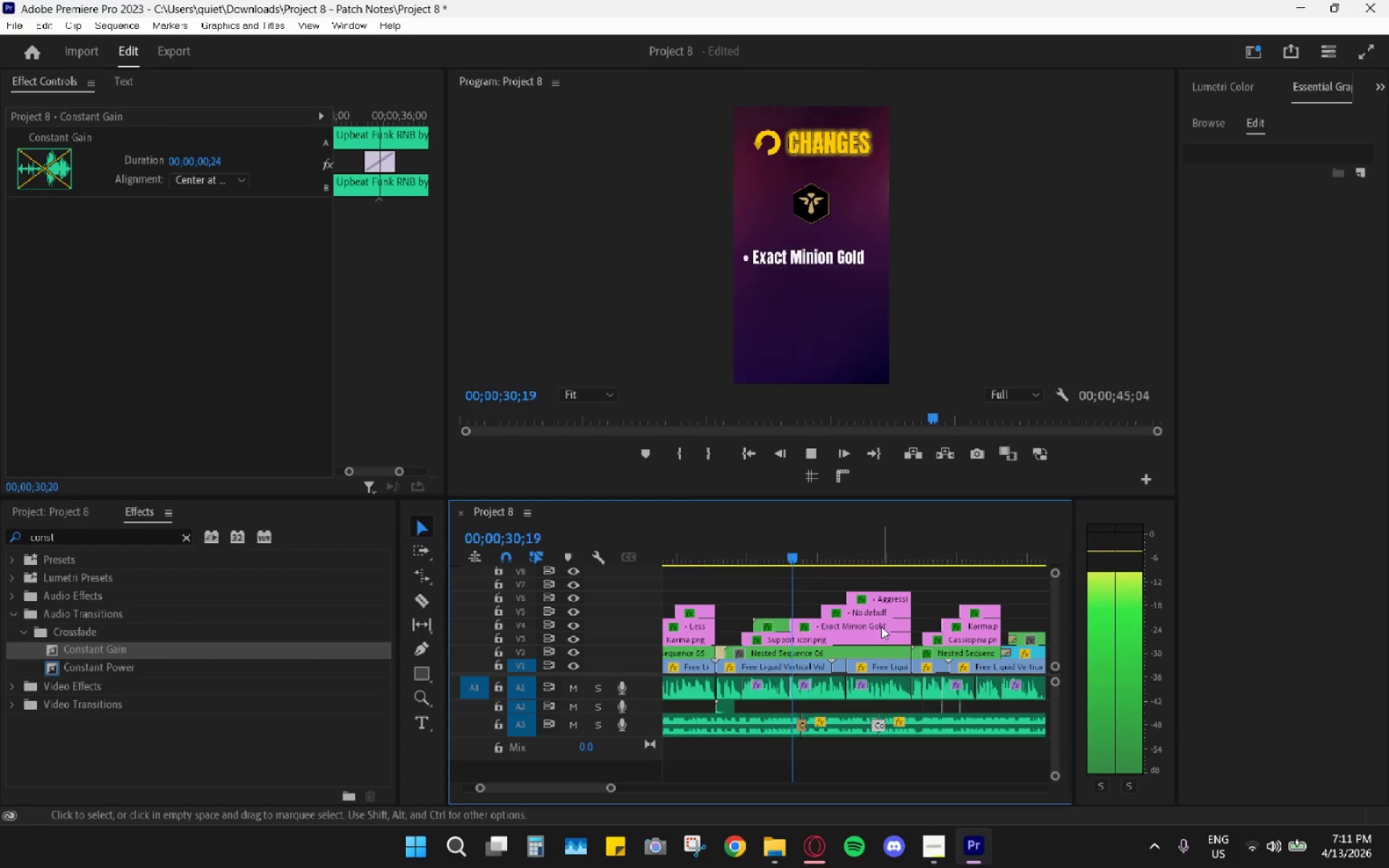 
hold_key(key=AltLeft, duration=0.69)
scroll: coordinate [872, 705], scroll_direction: up, amount: 9.0
 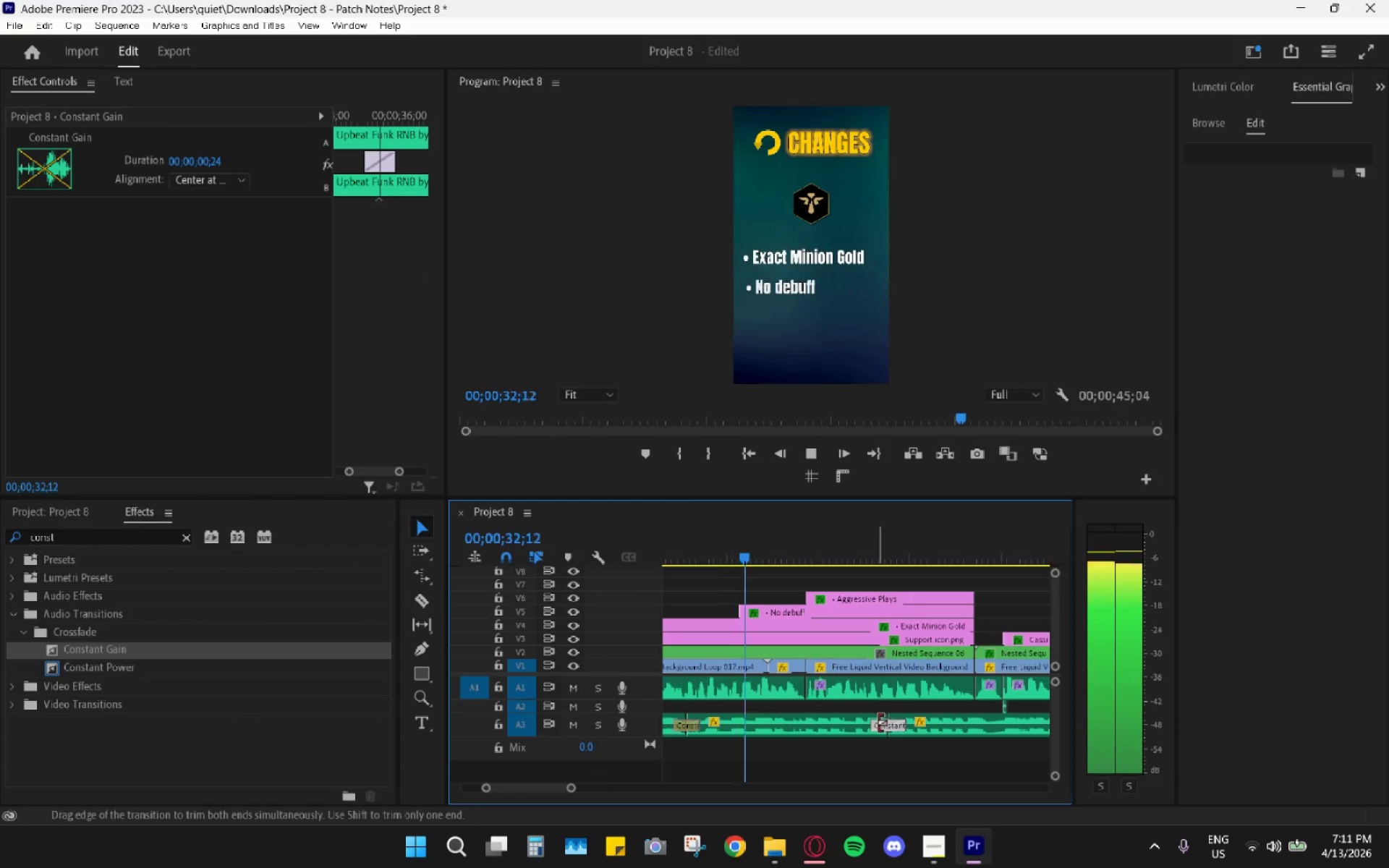 
left_click_drag(start_coordinate=[877, 723], to_coordinate=[883, 726])
 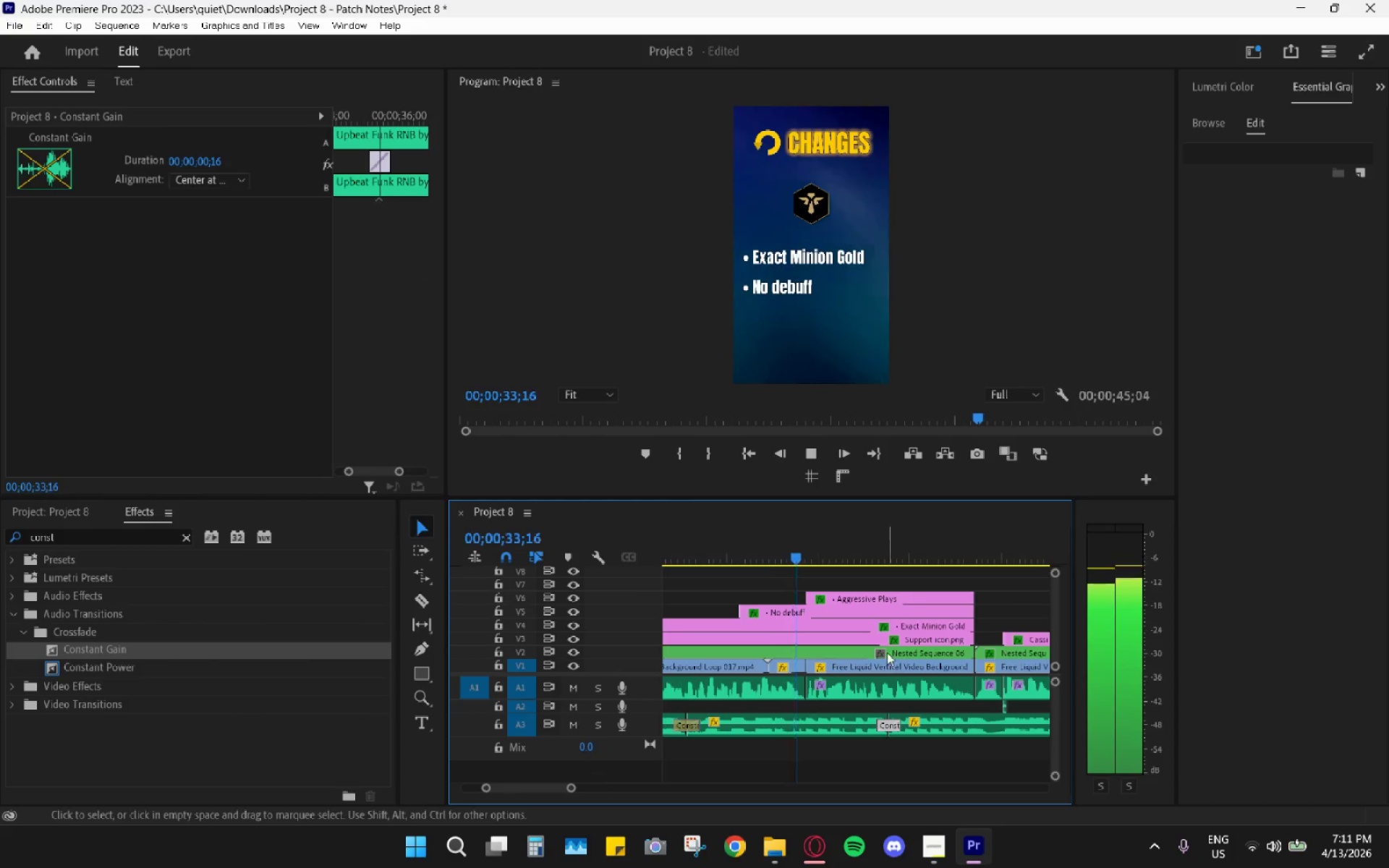 
mouse_move([883, 636])
 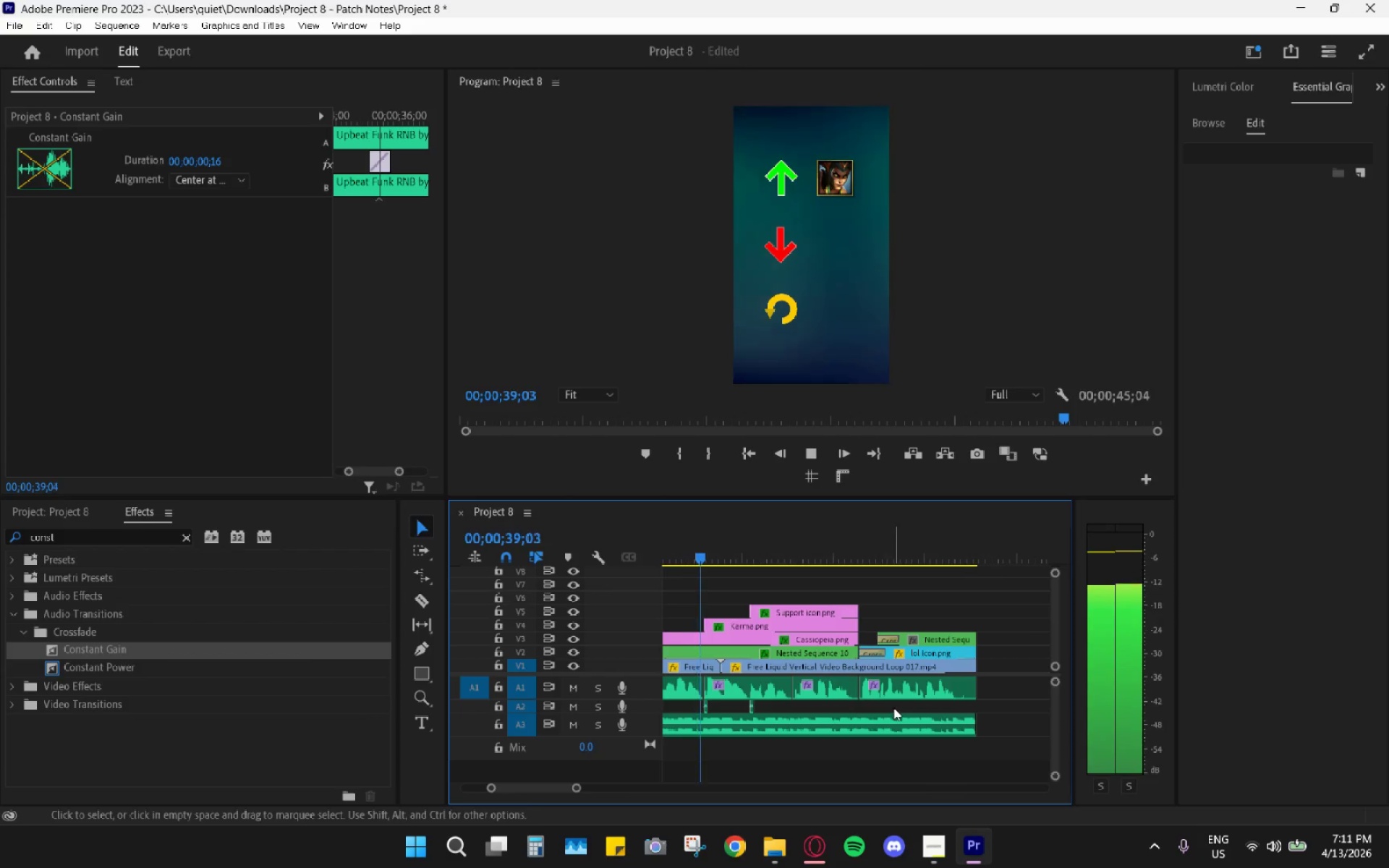 
hold_key(key=AltLeft, duration=0.77)
 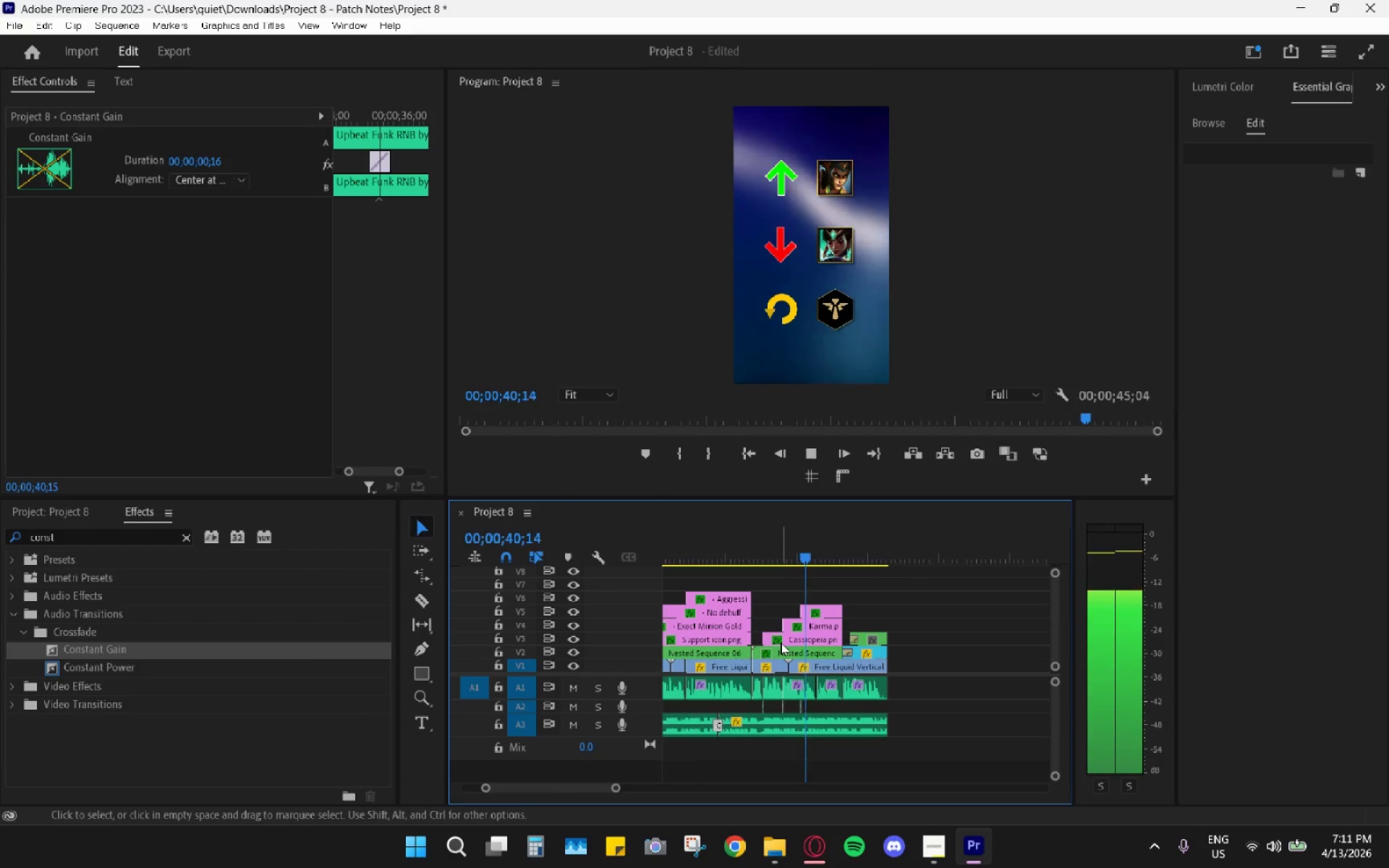 
hold_key(key=AltLeft, duration=1.03)
 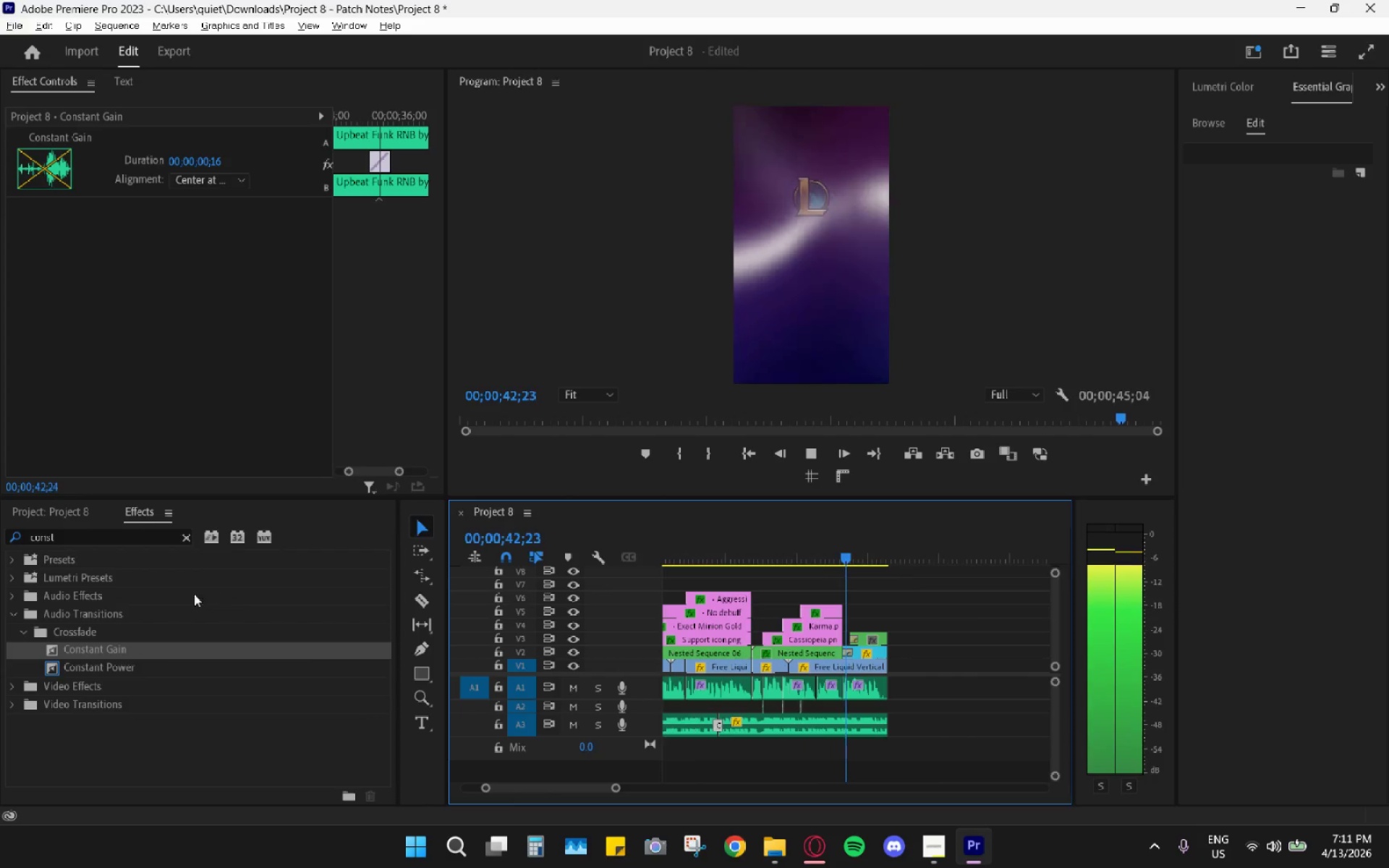 
scroll: coordinate [832, 713], scroll_direction: down, amount: 9.0
 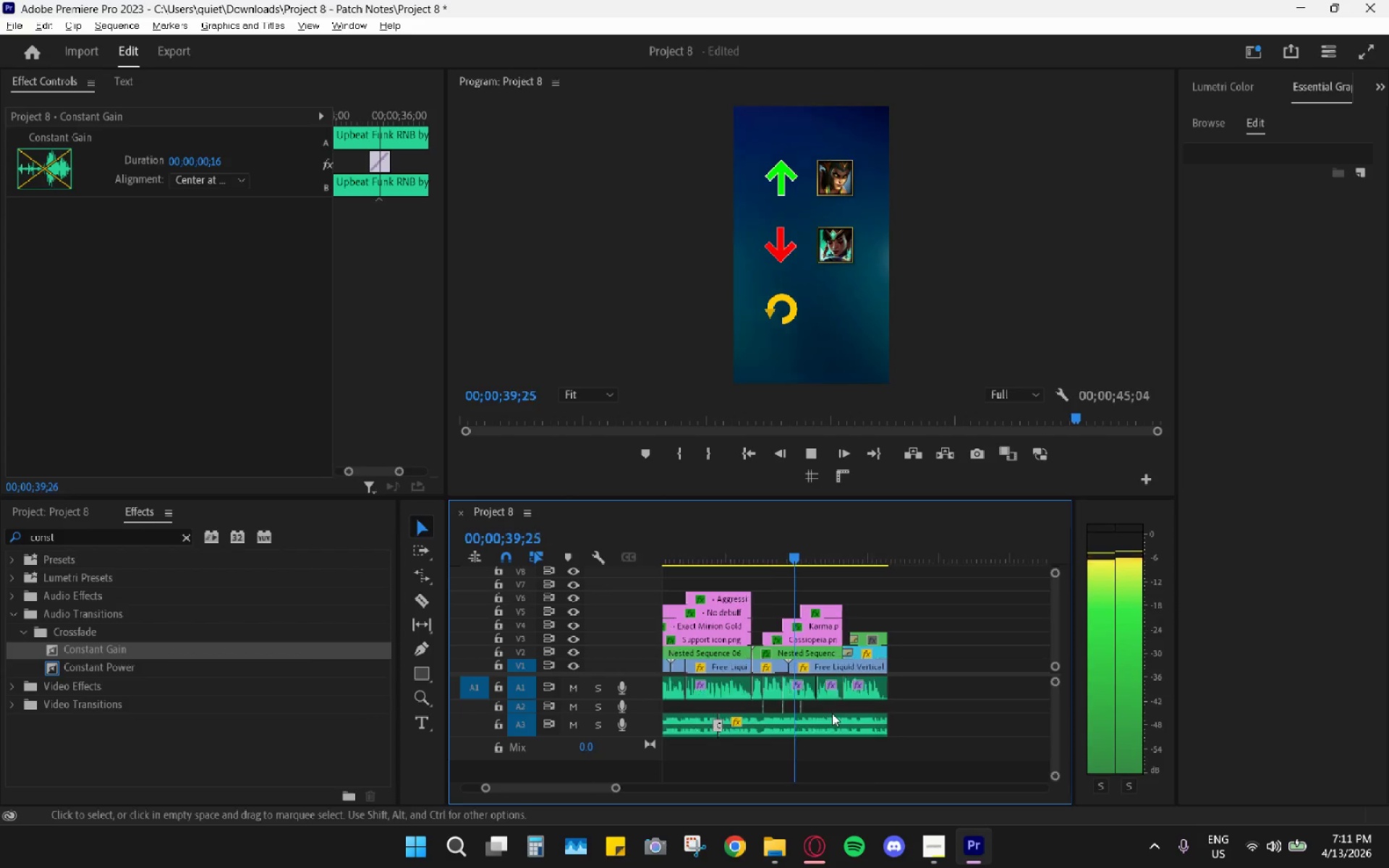 
left_click_drag(start_coordinate=[103, 650], to_coordinate=[885, 720])
 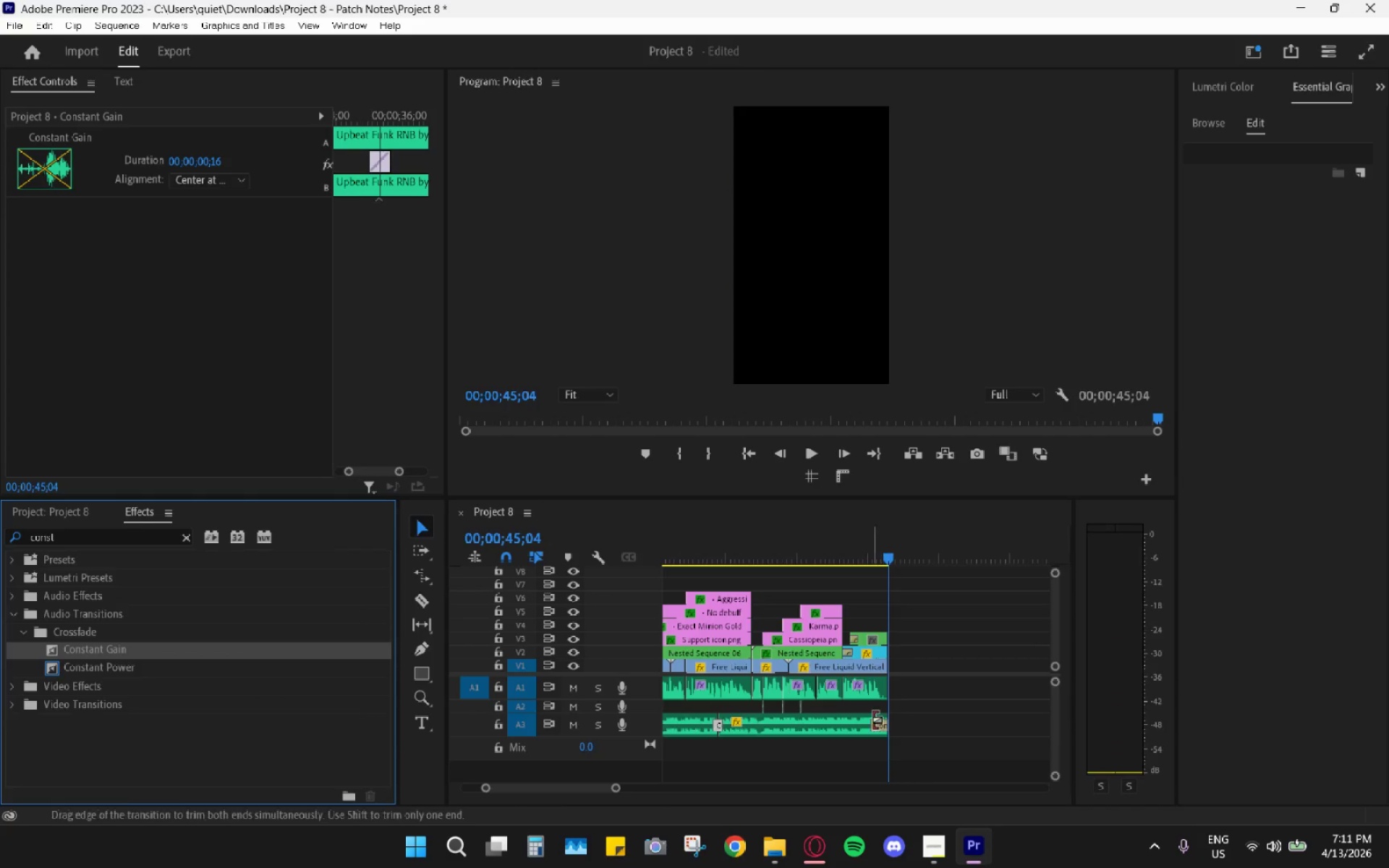 
key(Space)
 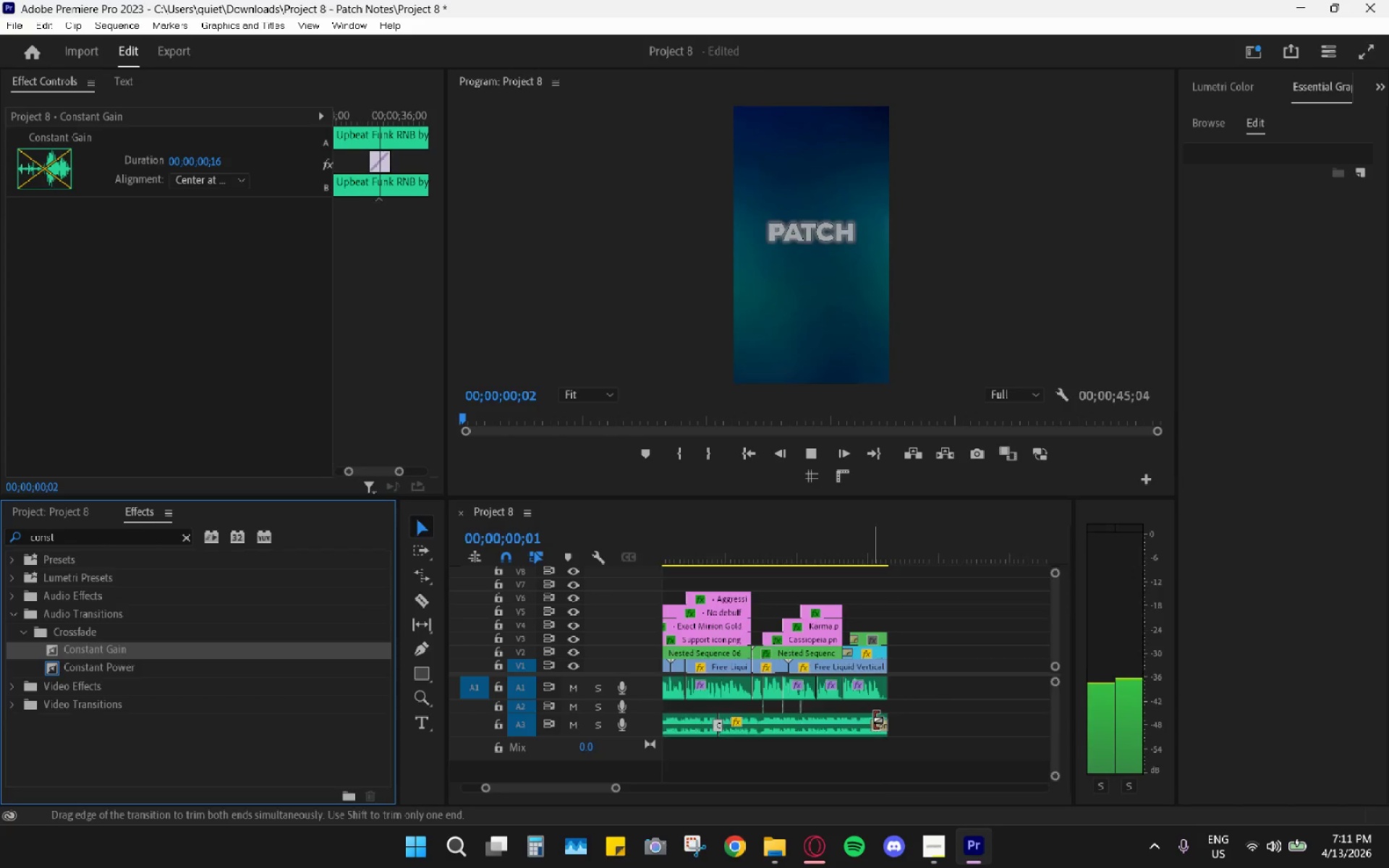 
left_click([872, 720])
 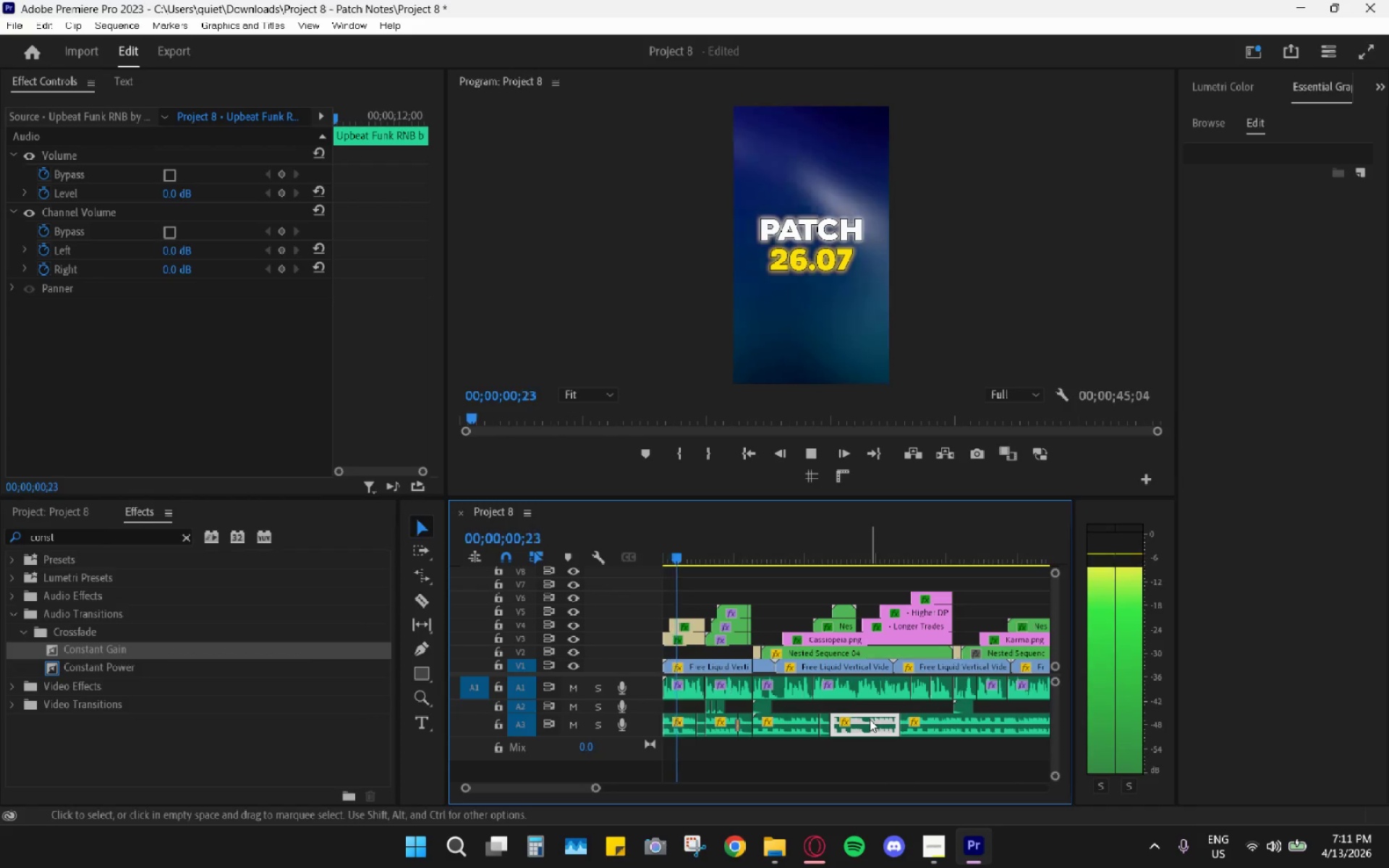 
scroll: coordinate [885, 711], scroll_direction: down, amount: 5.0
 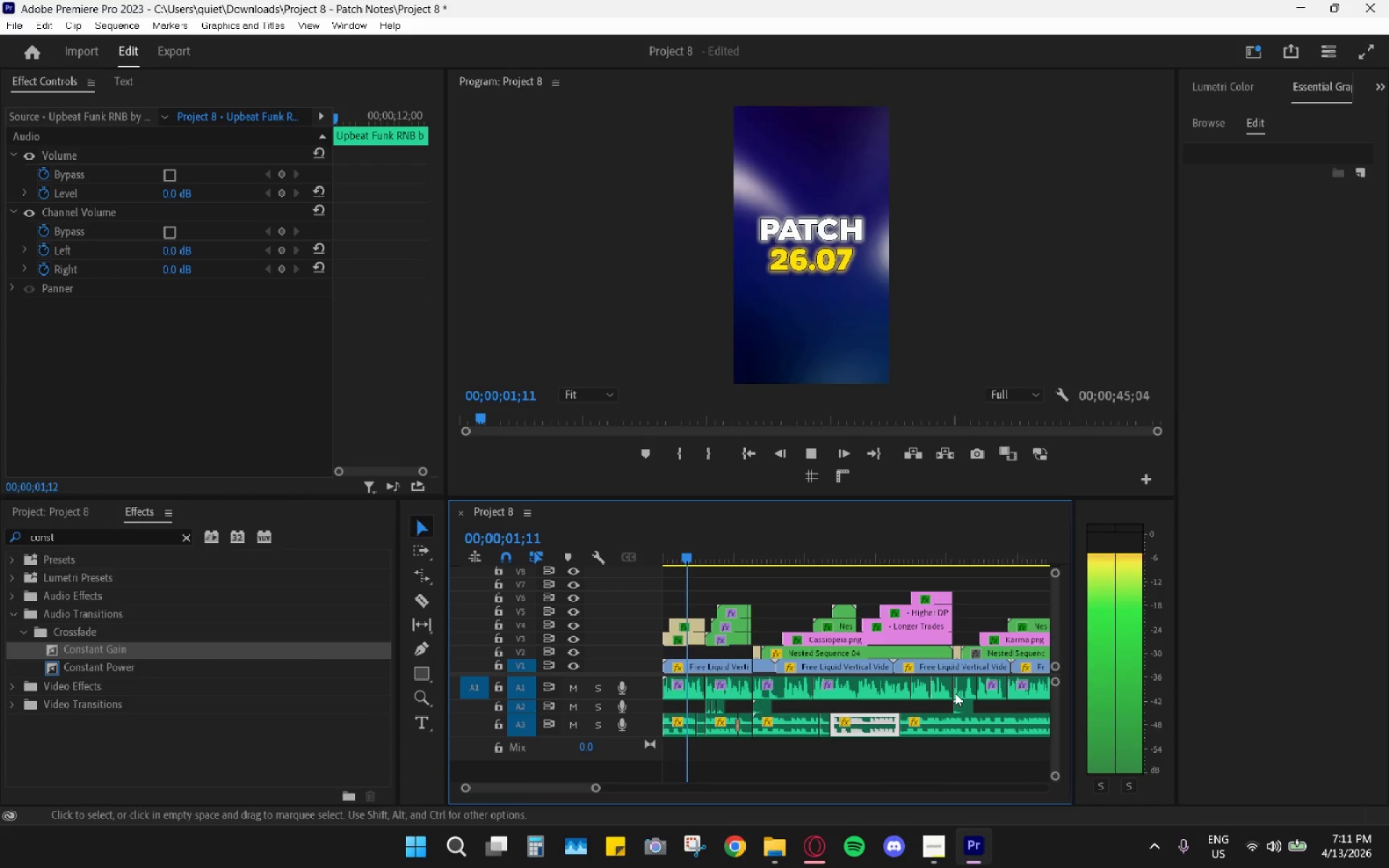 
key(Space)
 